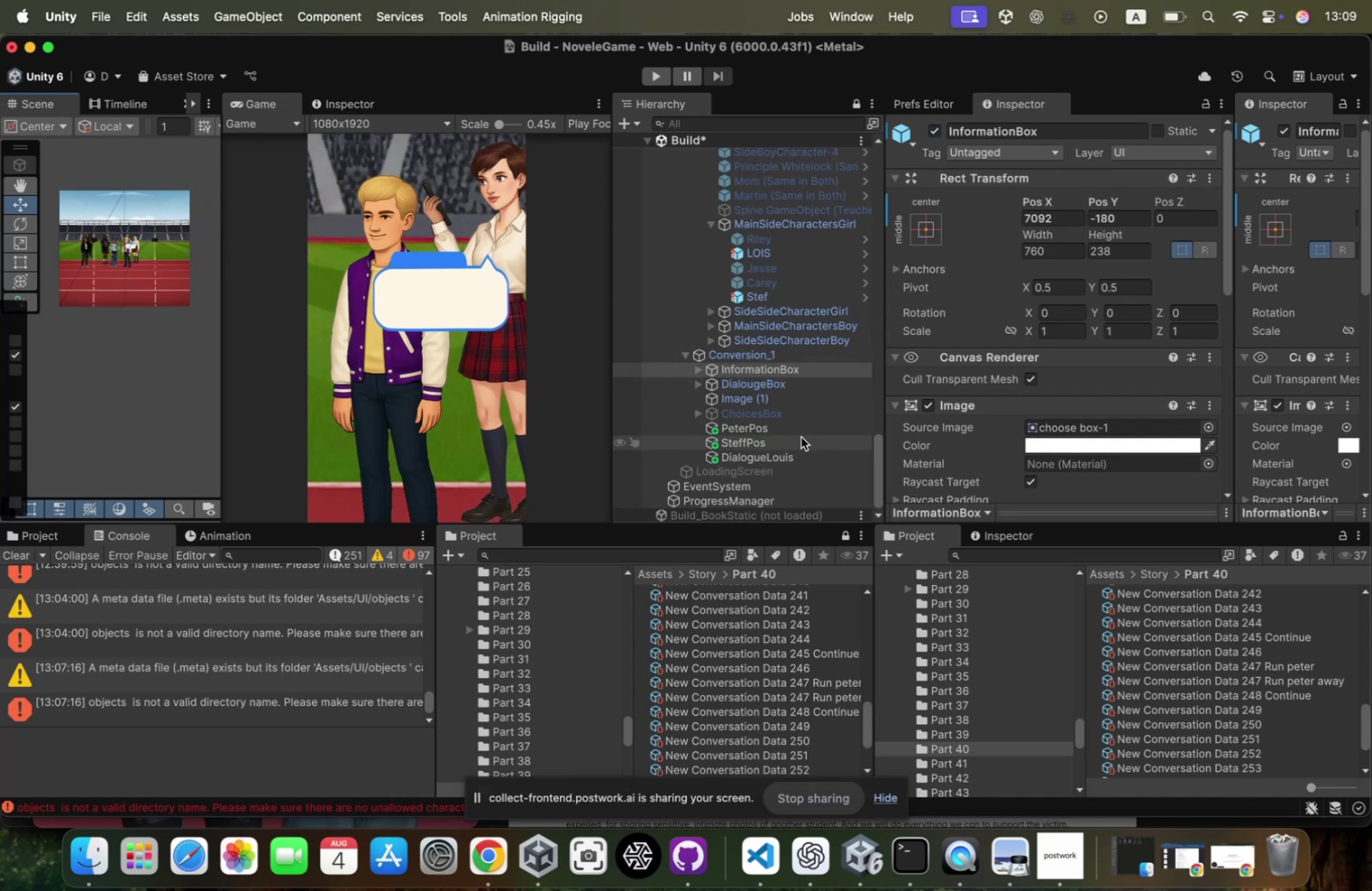 
left_click([804, 431])
 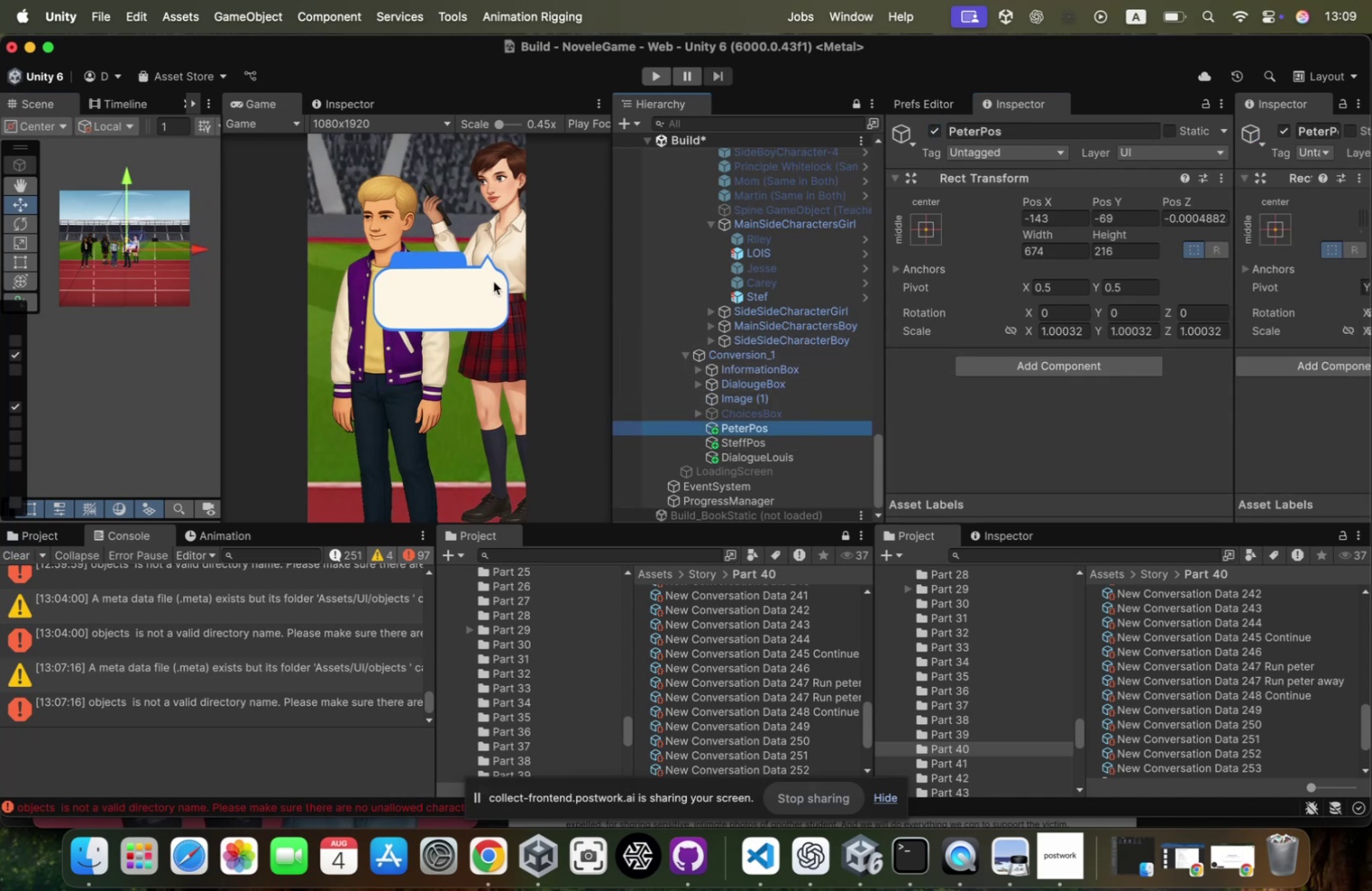 
wait(5.16)
 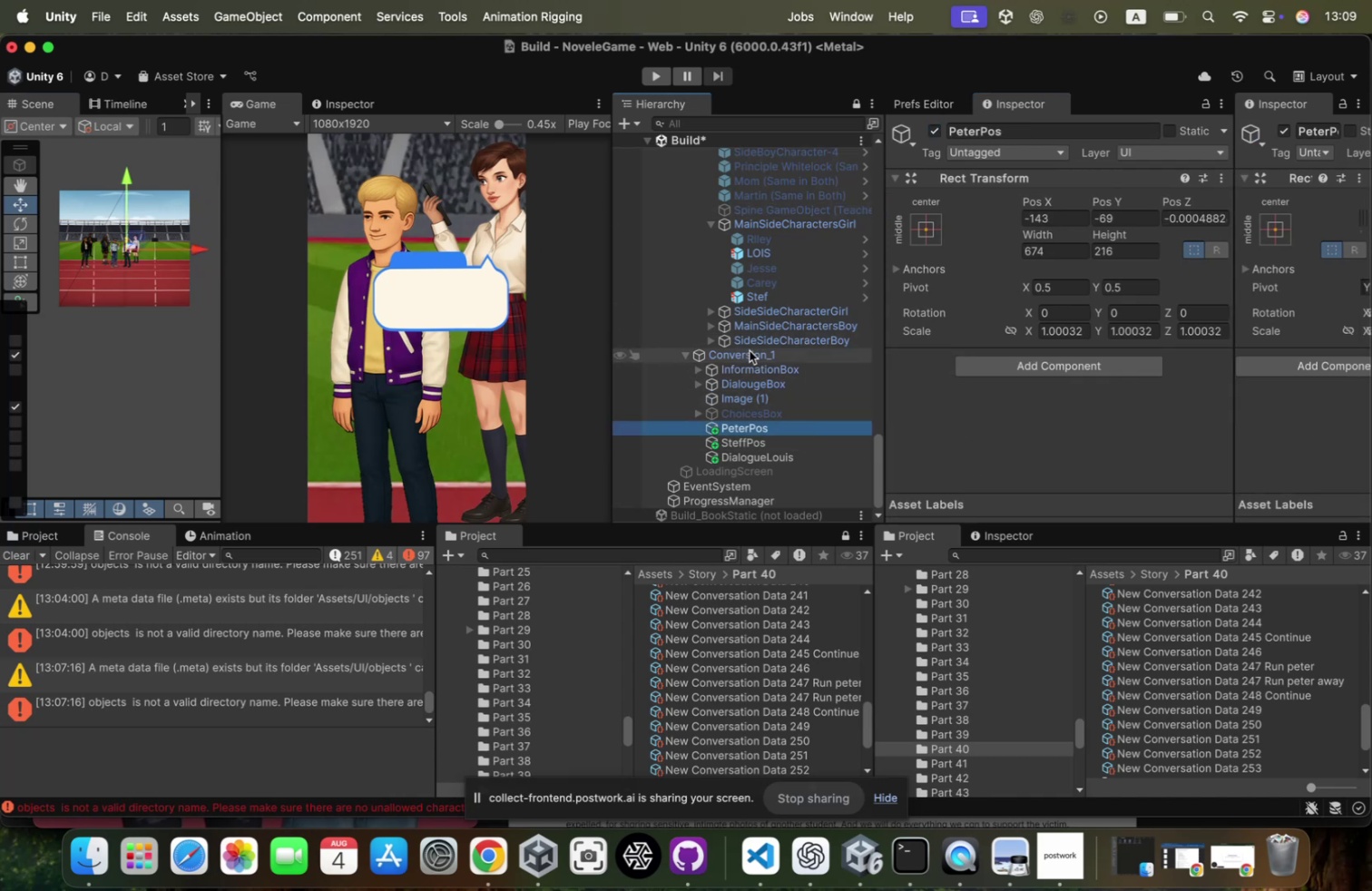 
left_click_drag(start_coordinate=[131, 178], to_coordinate=[129, 188])
 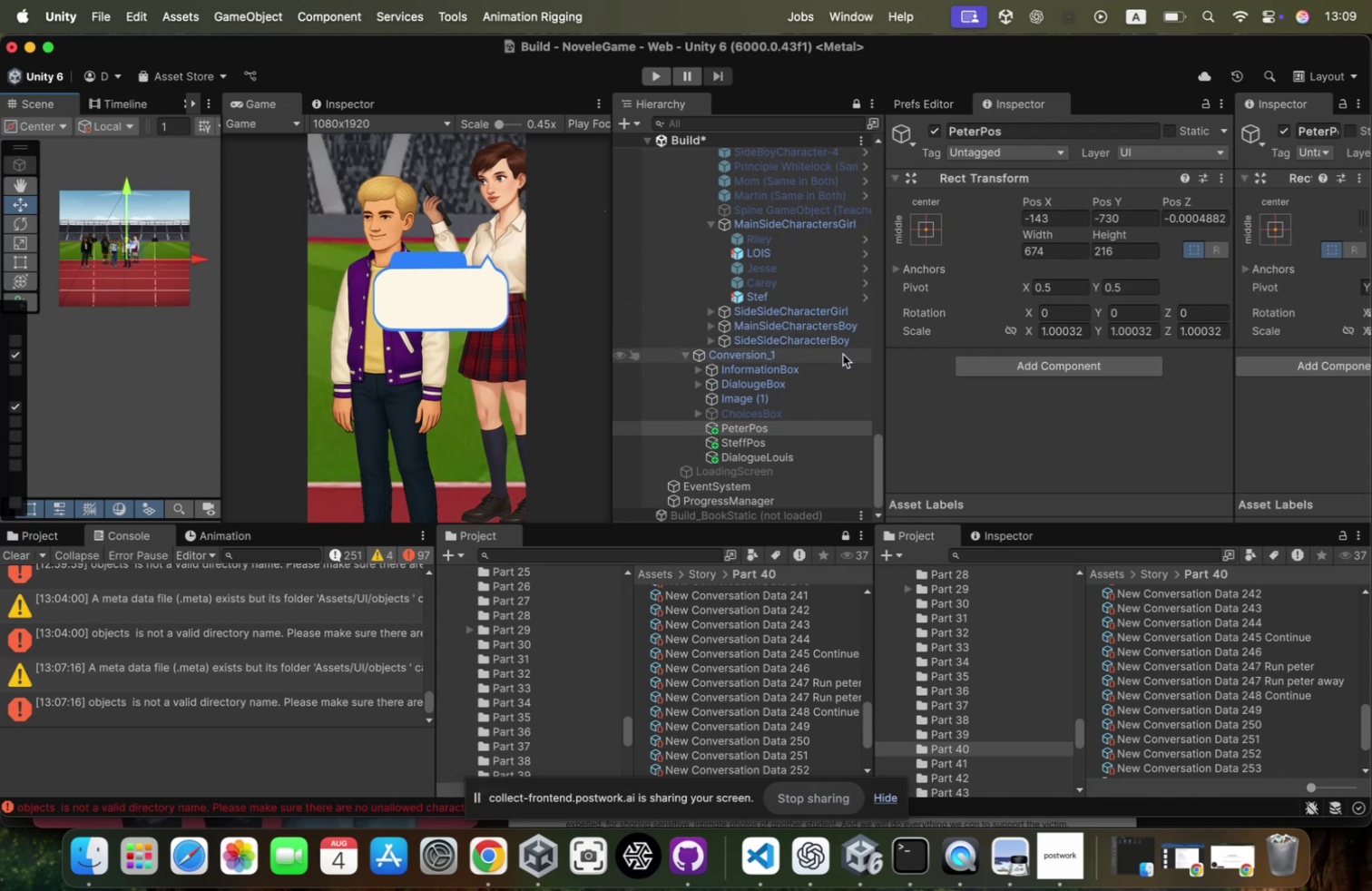 
scroll: coordinate [843, 354], scroll_direction: up, amount: 15.0
 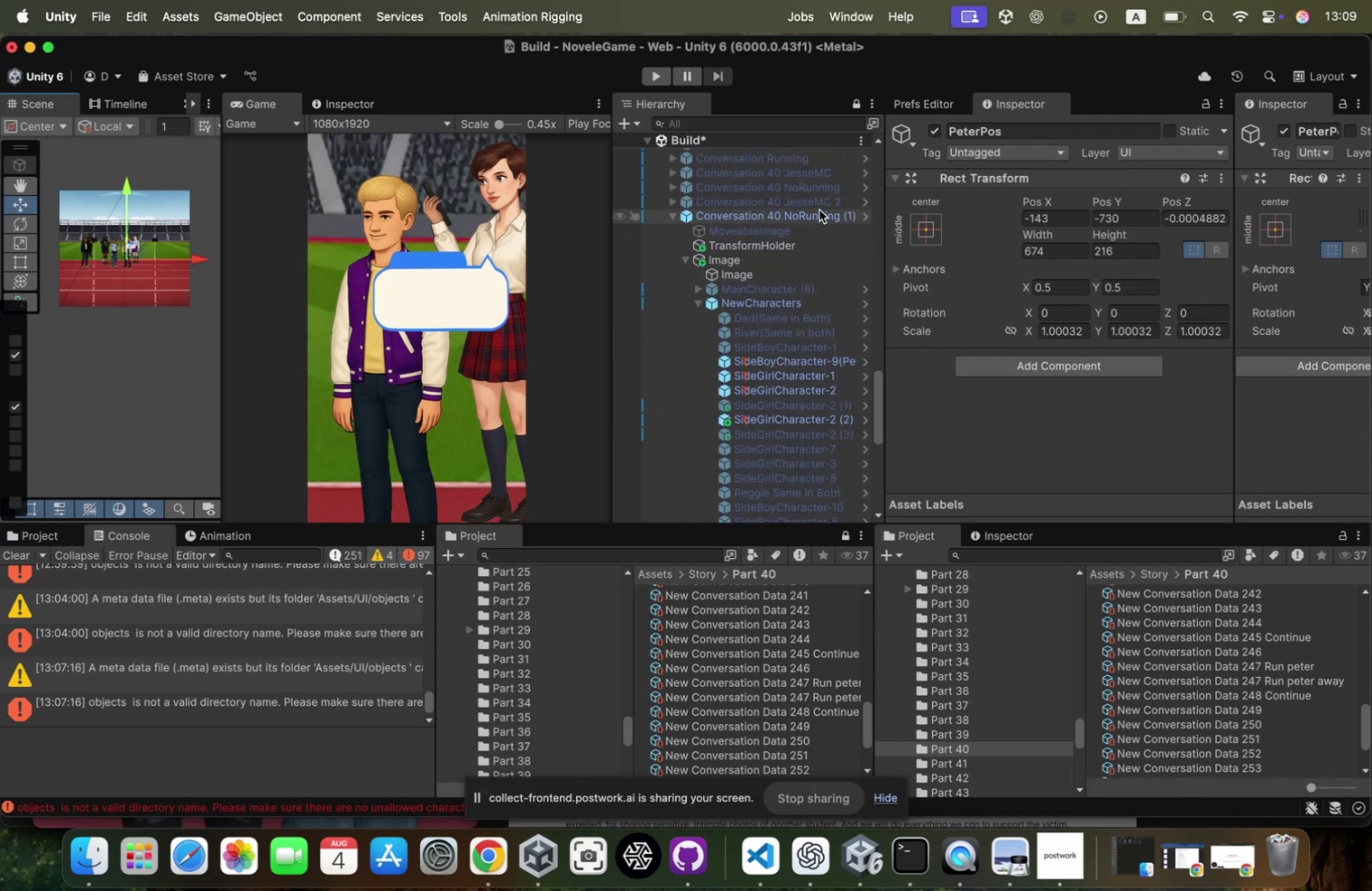 
left_click([819, 210])
 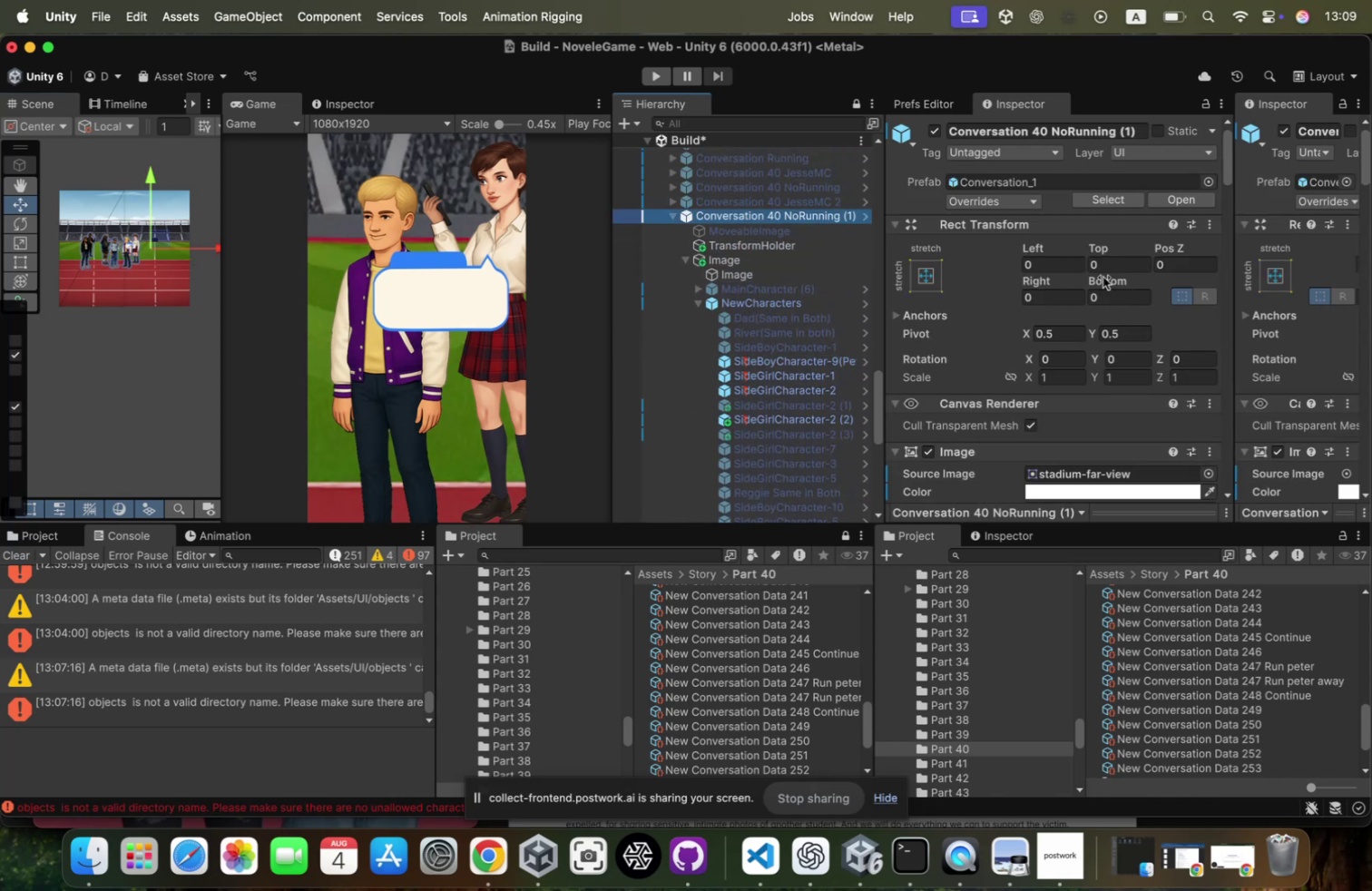 
scroll: coordinate [1103, 277], scroll_direction: down, amount: 58.0
 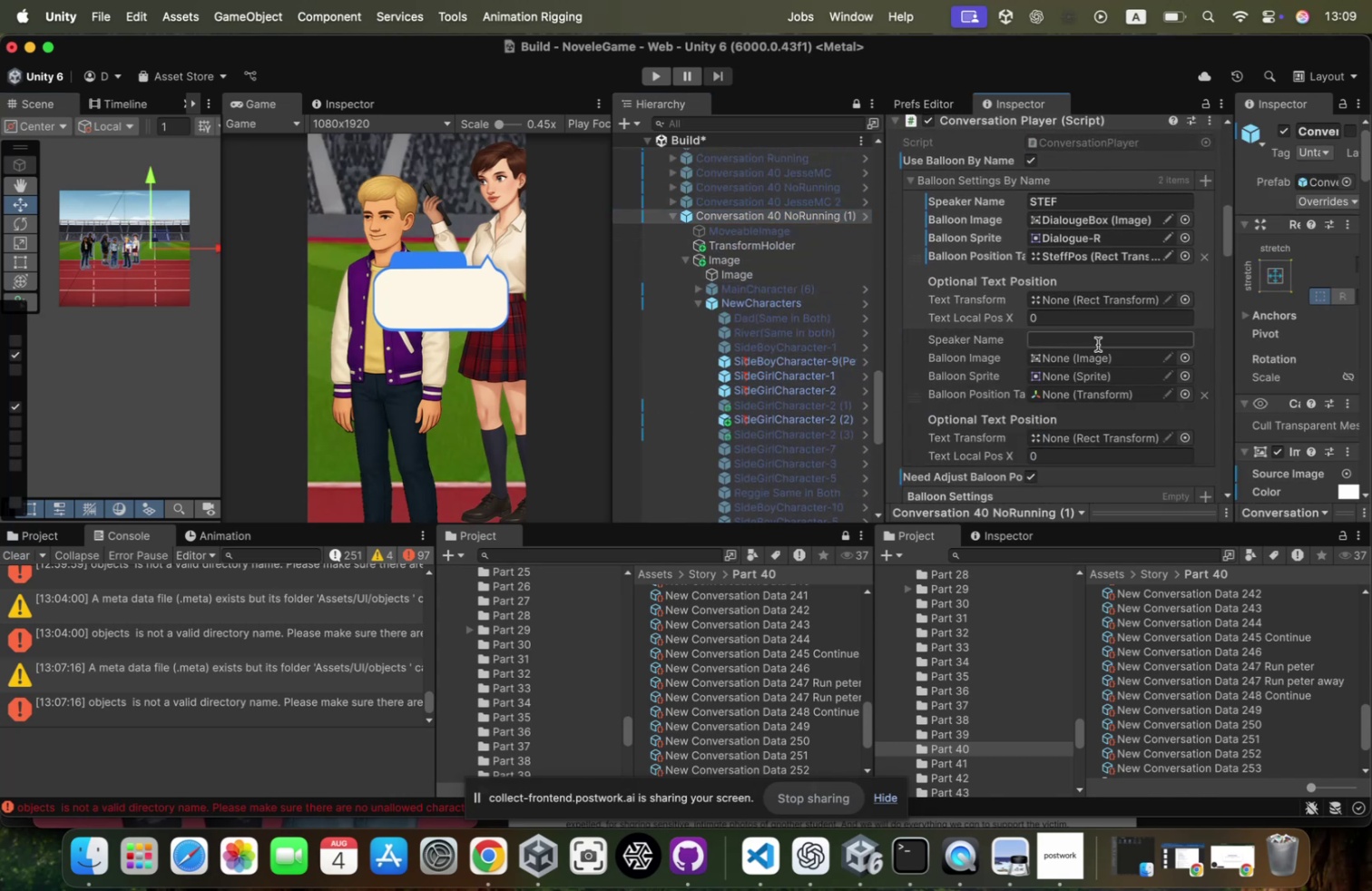 
type(PETER)
 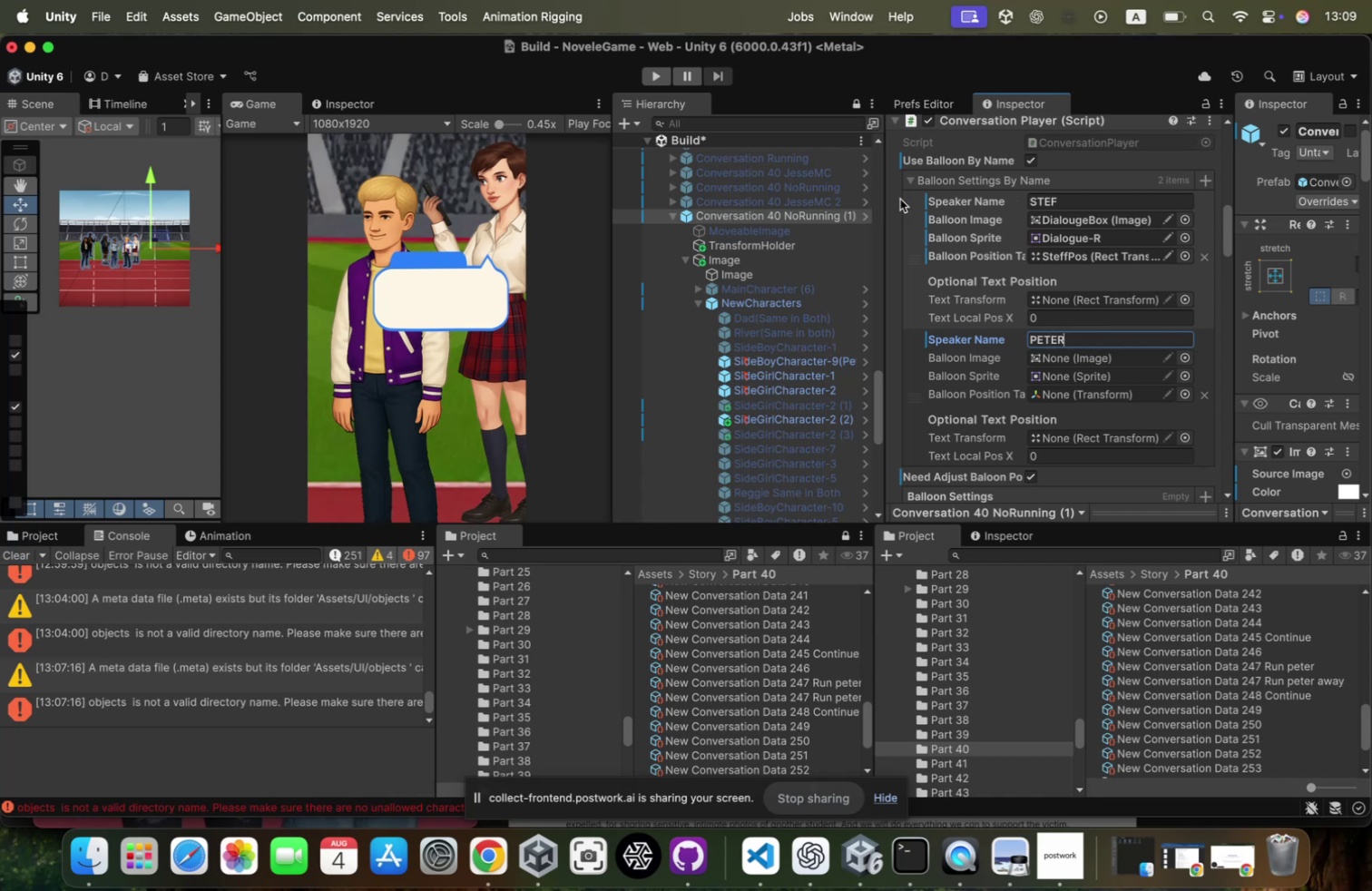 
right_click([913, 233])
 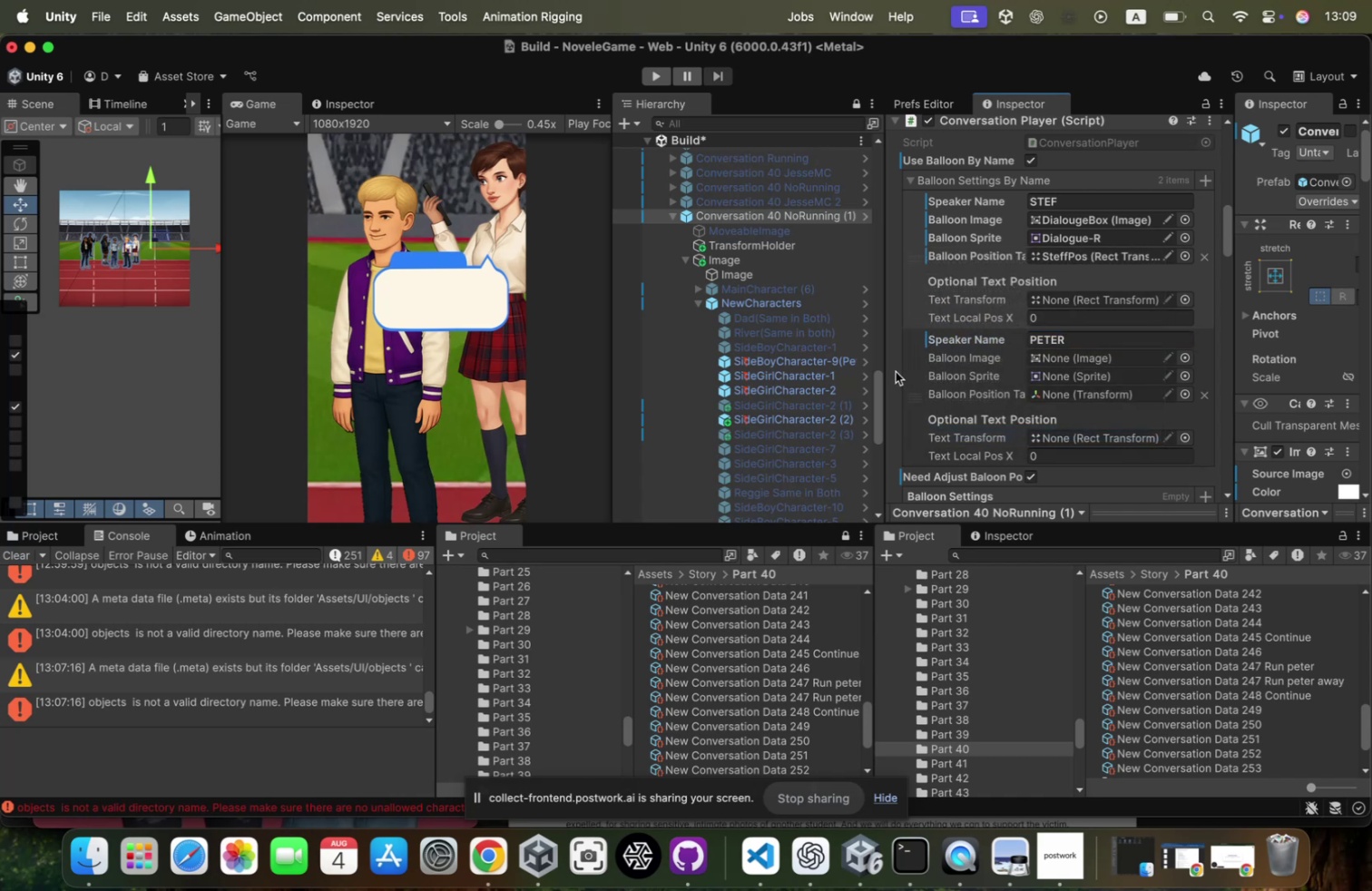 
right_click([903, 372])
 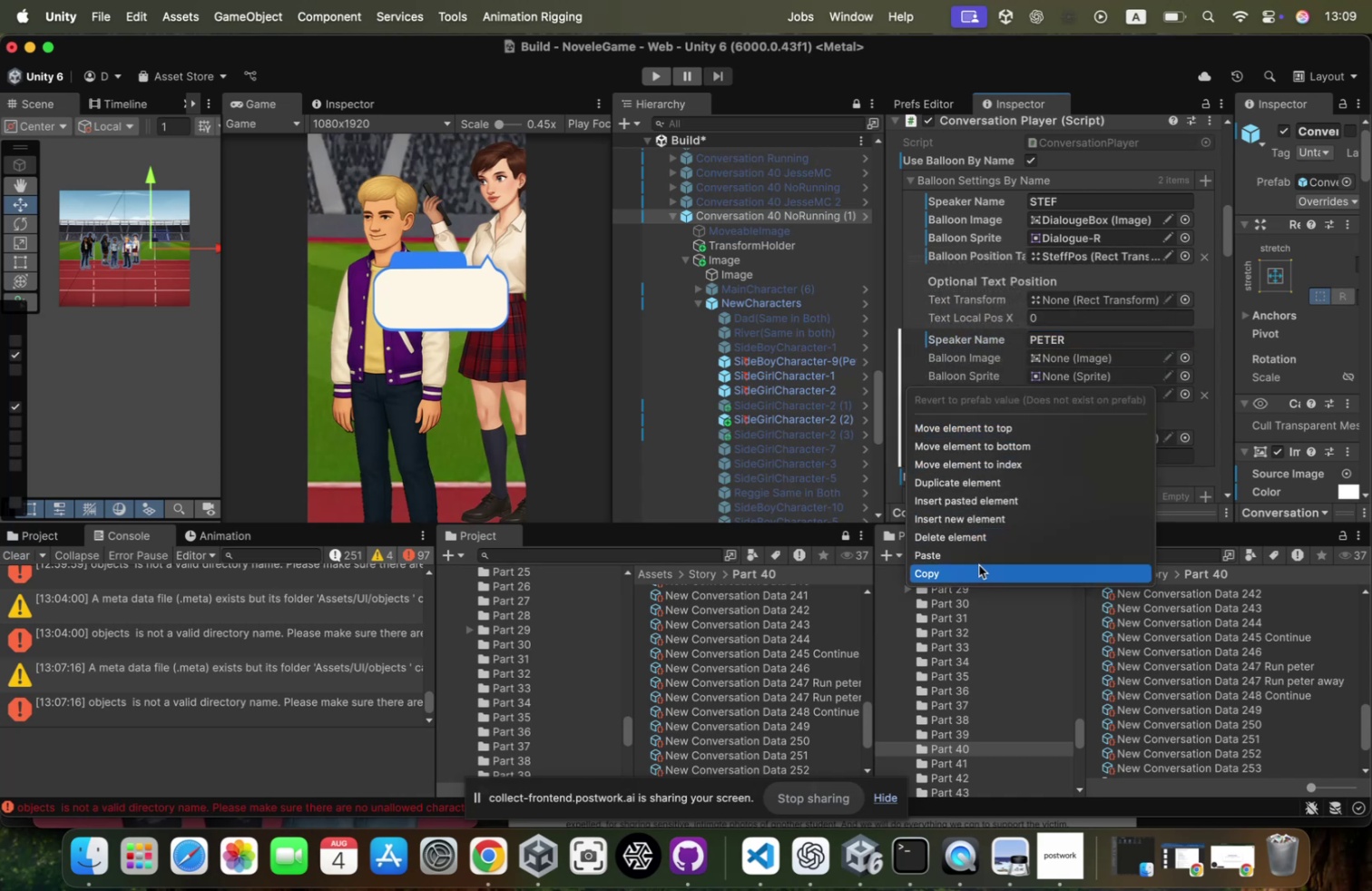 
left_click([979, 553])
 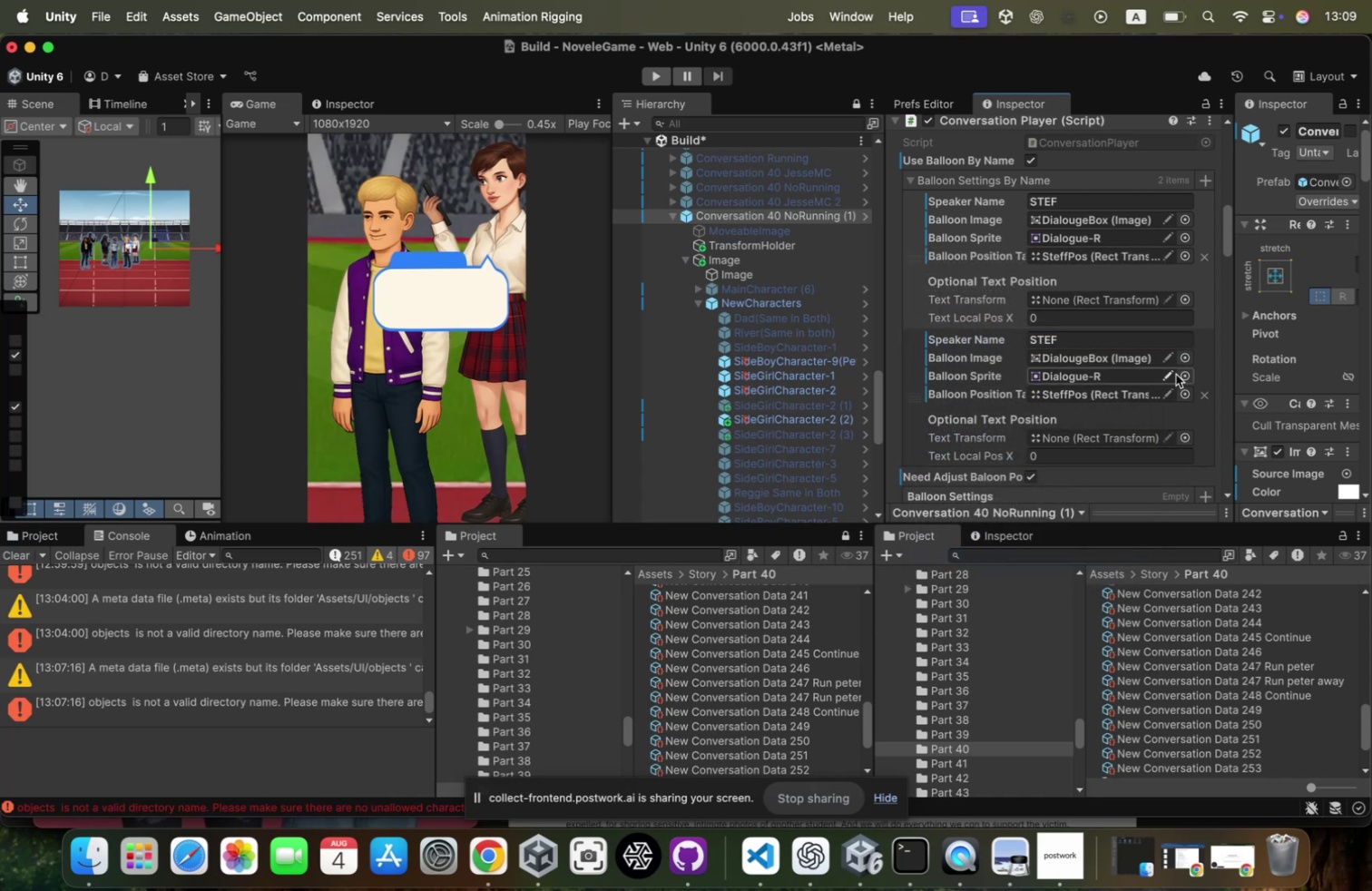 
left_click([1181, 377])
 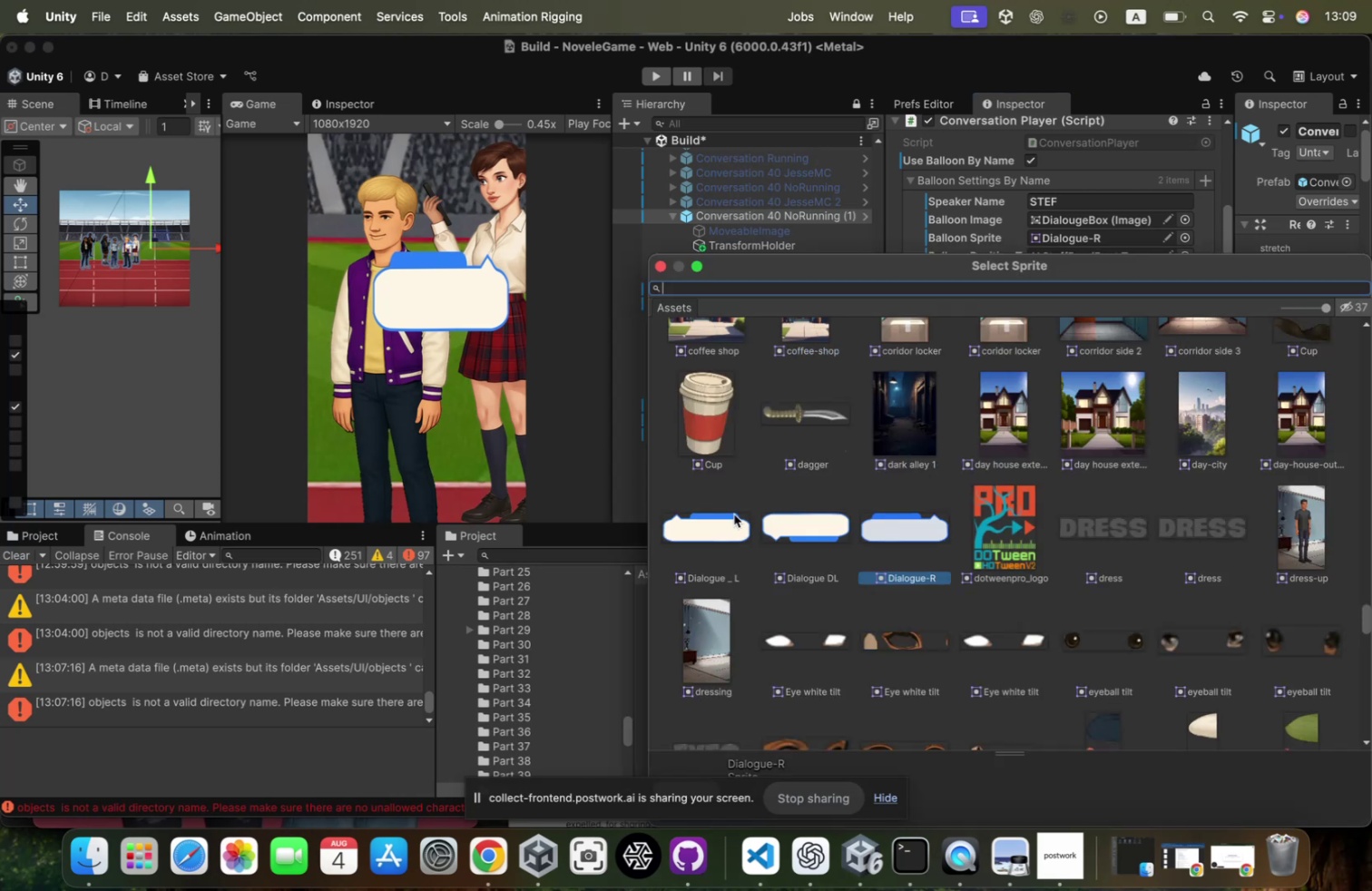 
double_click([723, 514])
 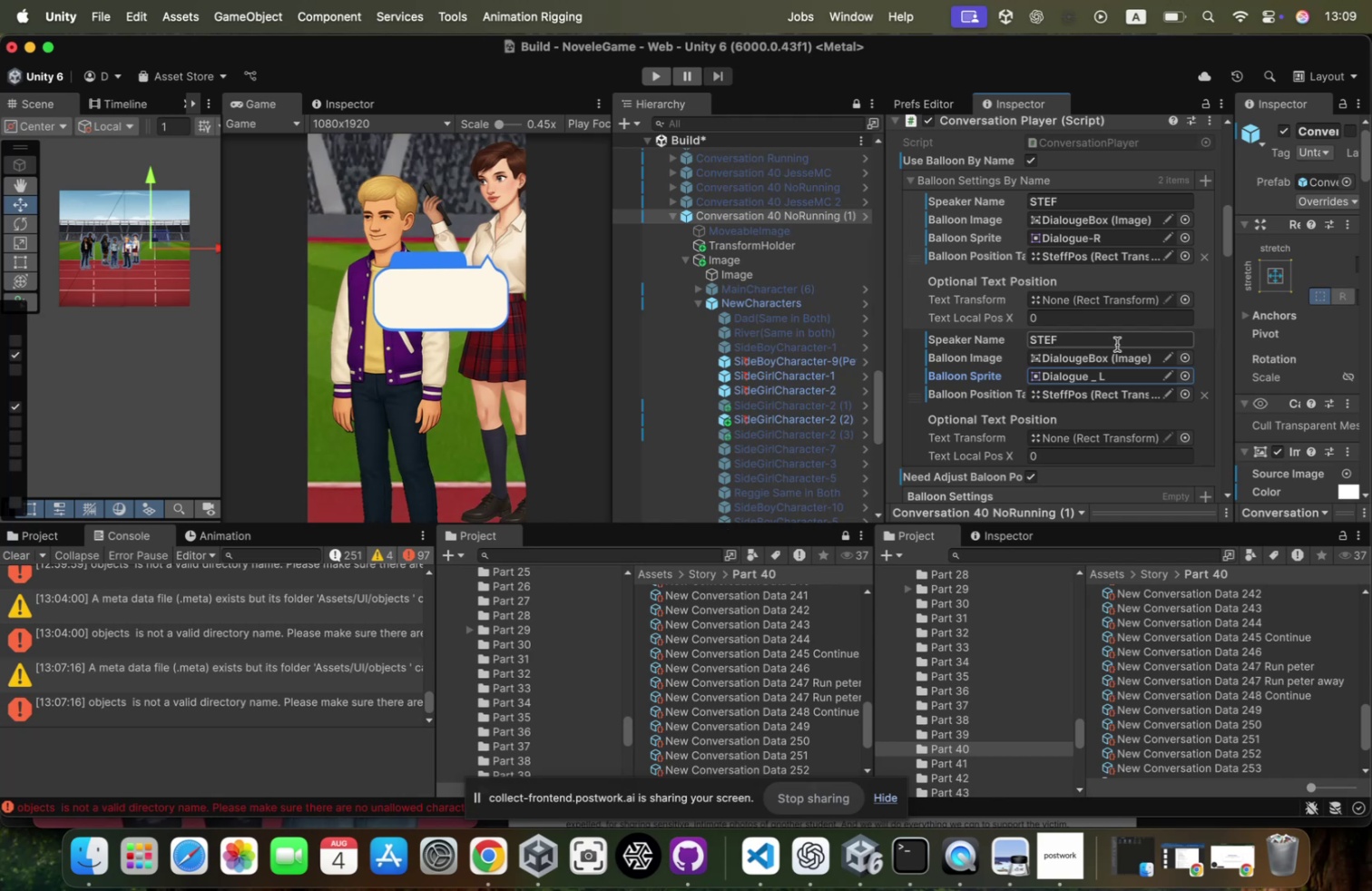 
left_click([1117, 343])
 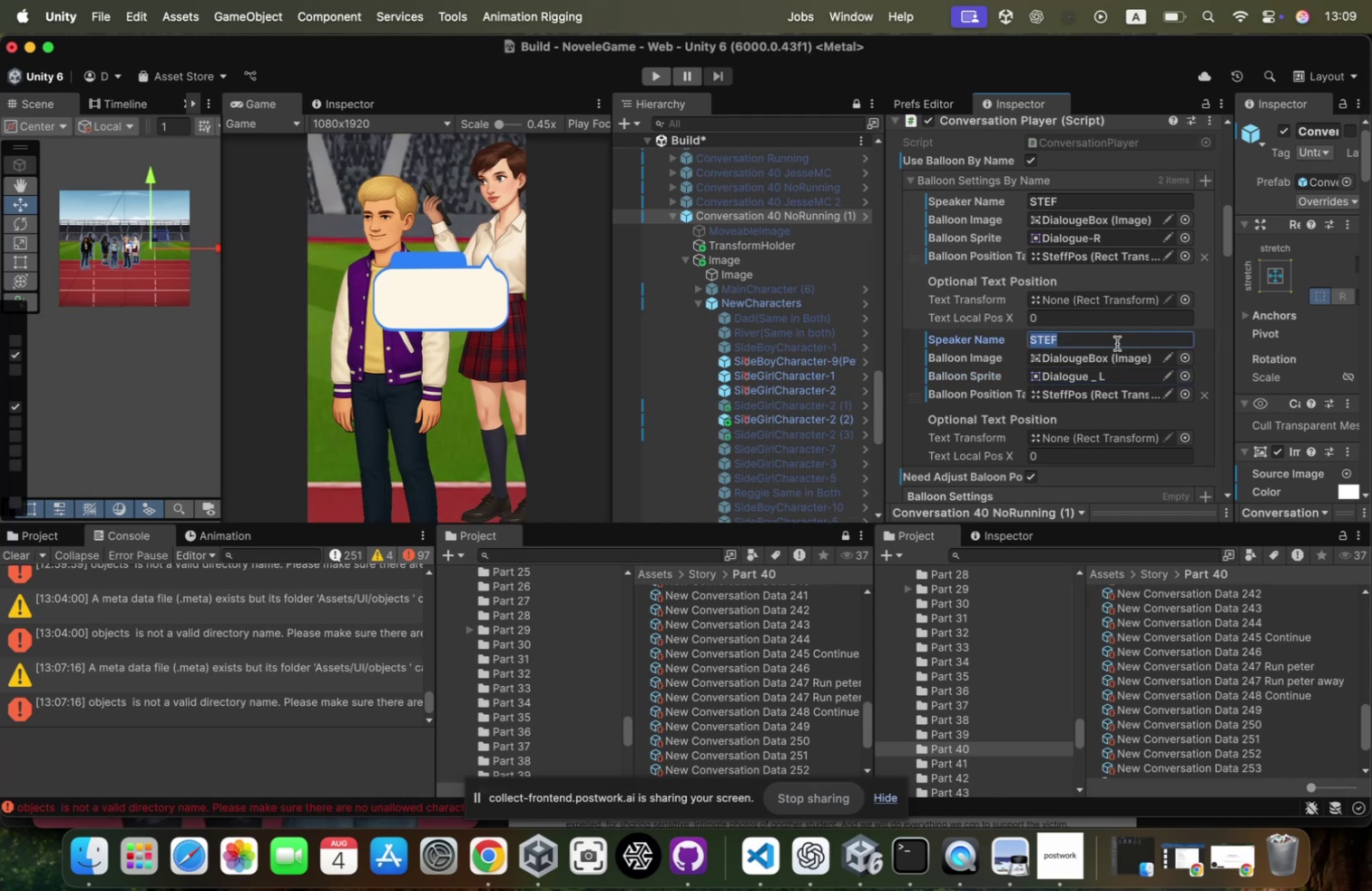 
type(PETER)
 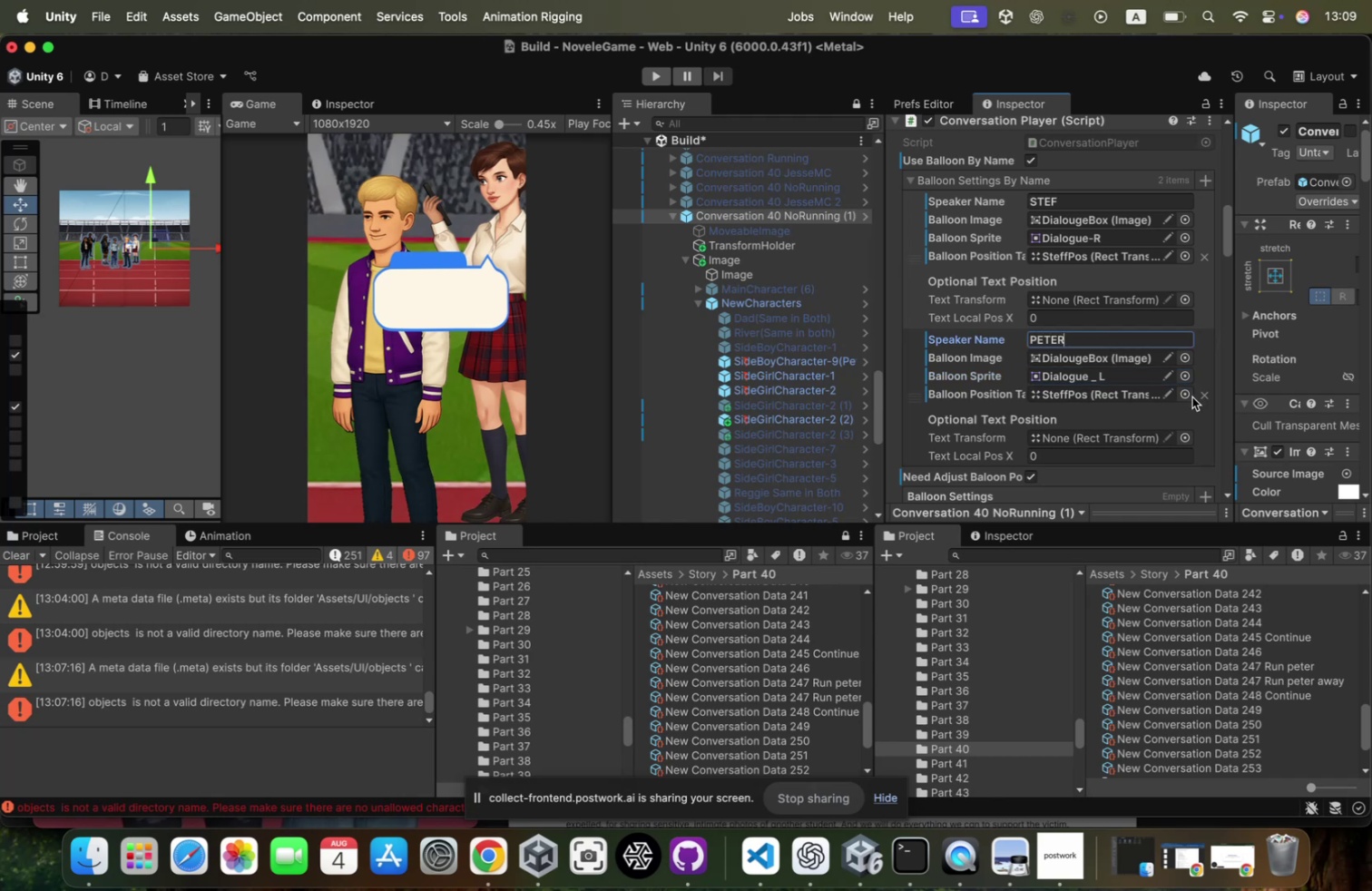 
scroll: coordinate [750, 416], scroll_direction: down, amount: 40.0
 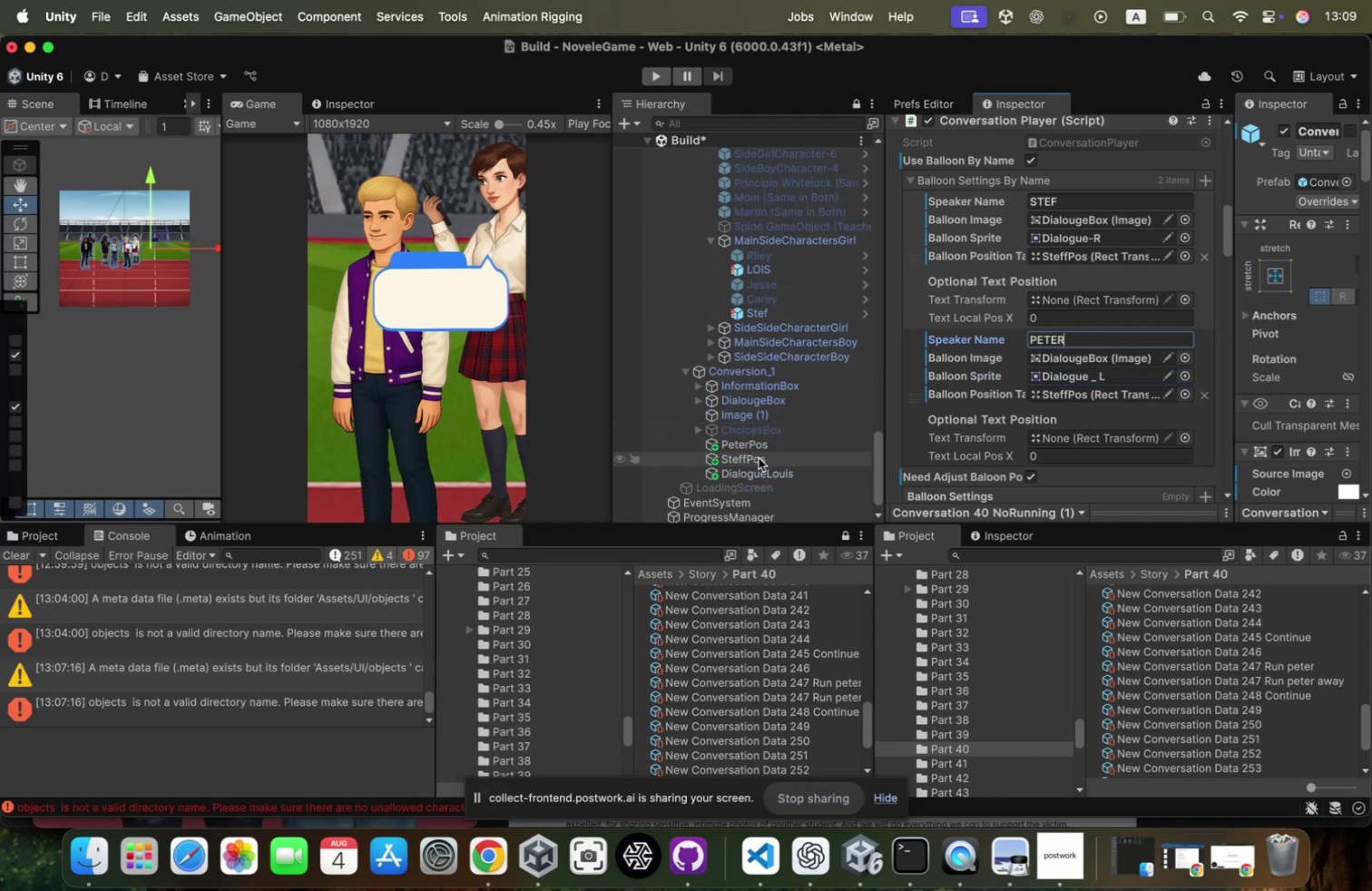 
left_click_drag(start_coordinate=[761, 447], to_coordinate=[1045, 393])
 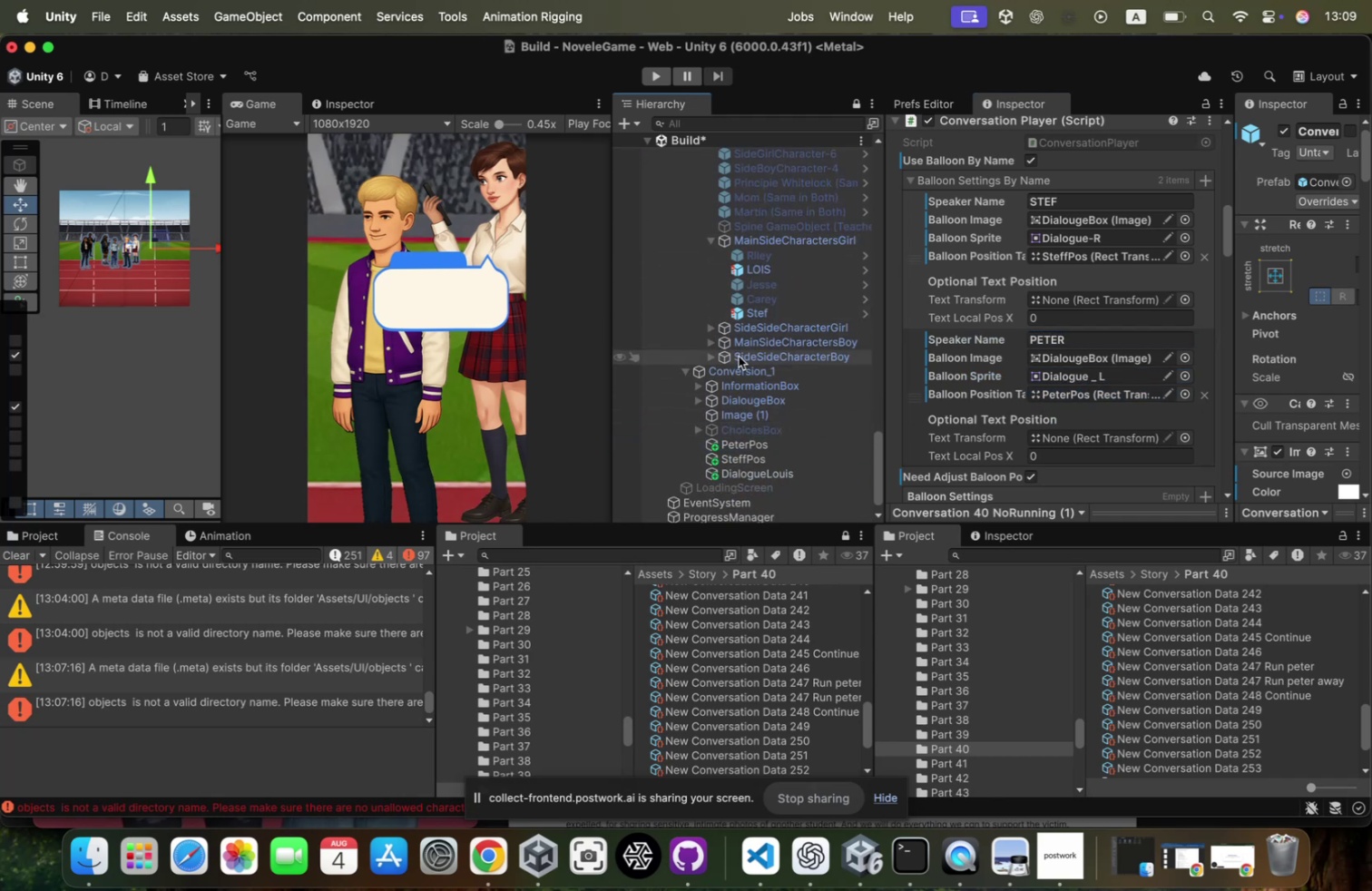 
left_click([757, 399])
 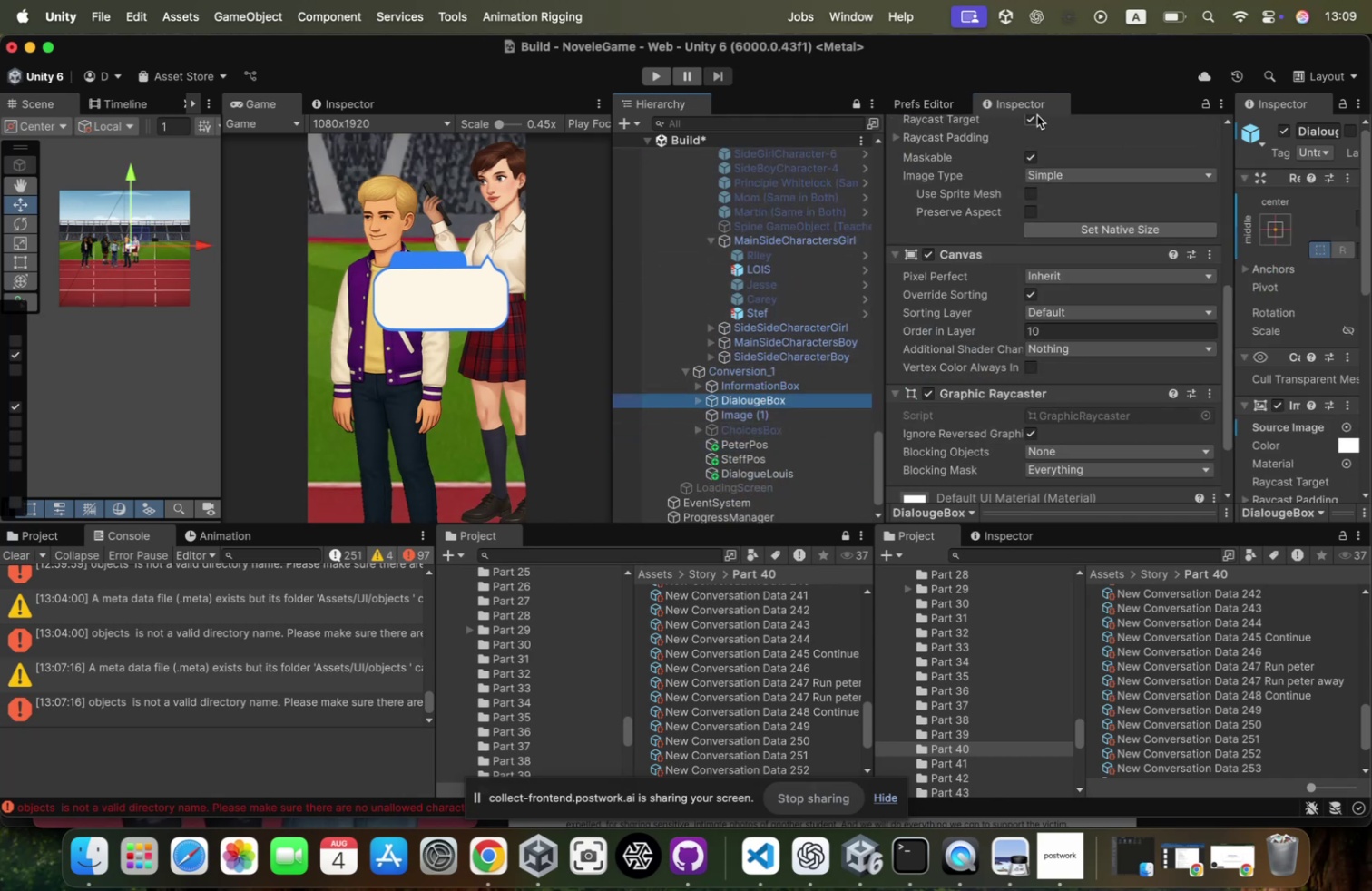 
scroll: coordinate [1033, 164], scroll_direction: up, amount: 75.0
 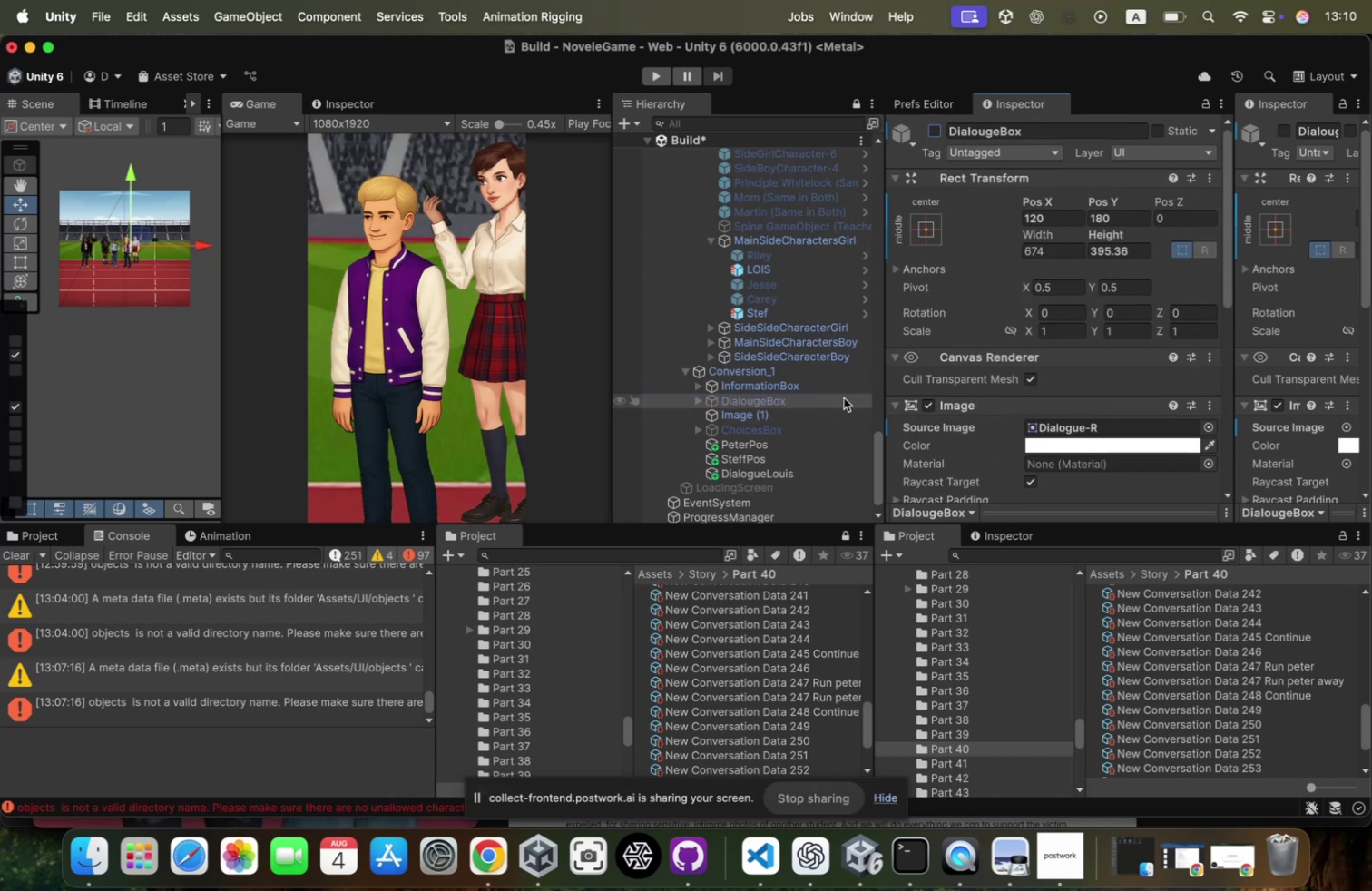 
left_click([789, 420])
 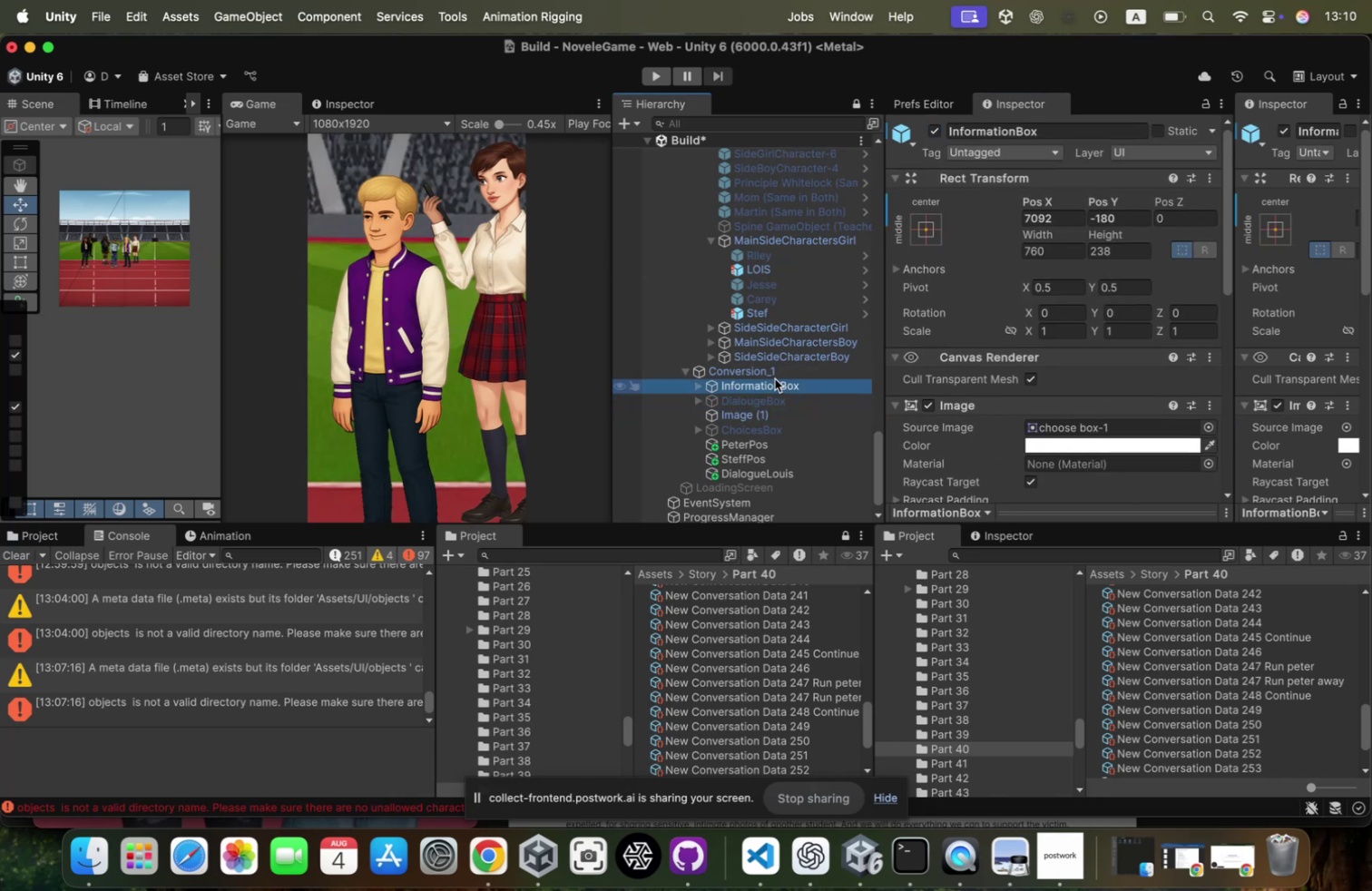 
left_click([778, 372])
 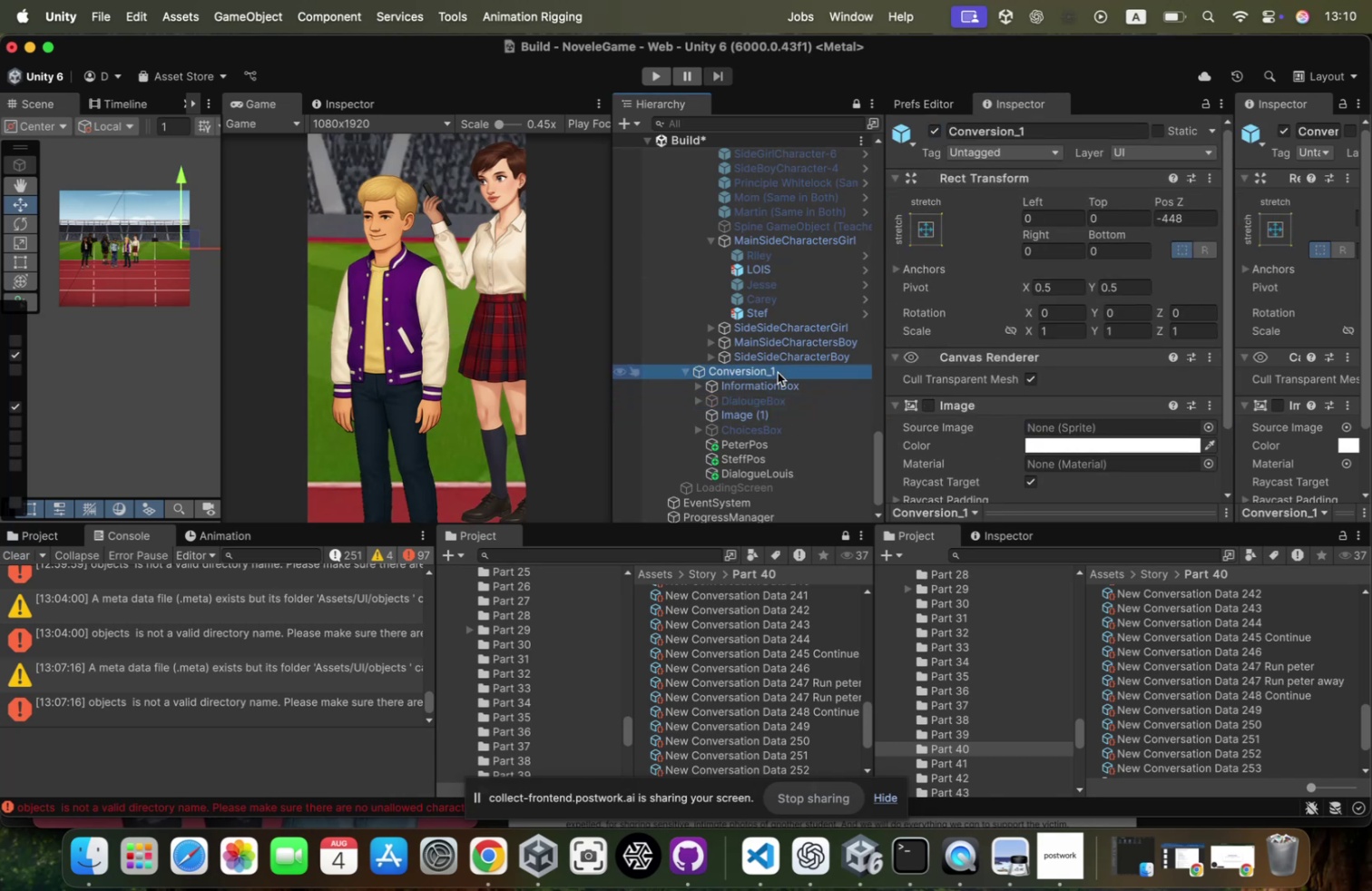 
scroll: coordinate [778, 372], scroll_direction: up, amount: 46.0
 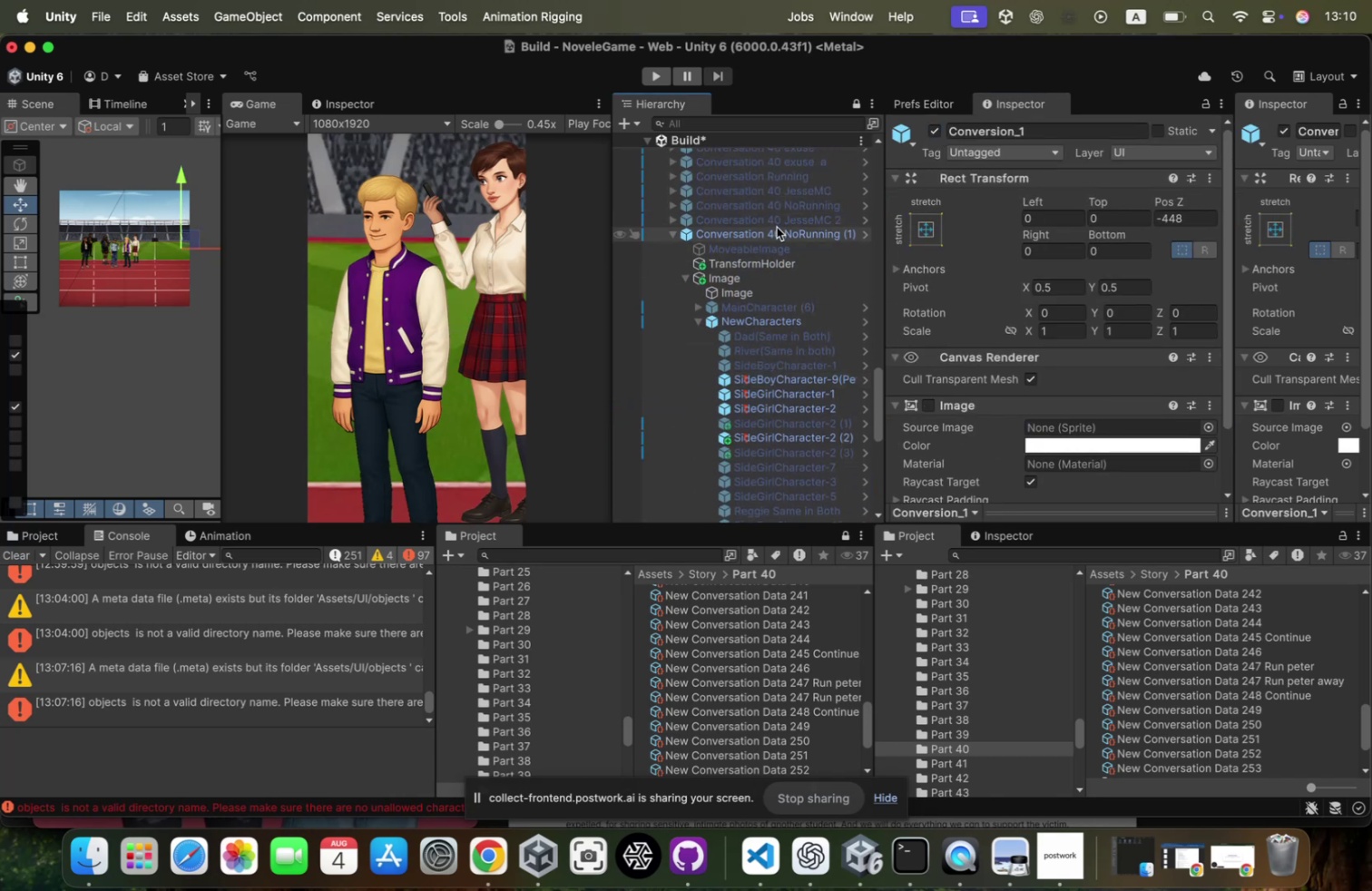 
scroll: coordinate [794, 406], scroll_direction: down, amount: 8.0
 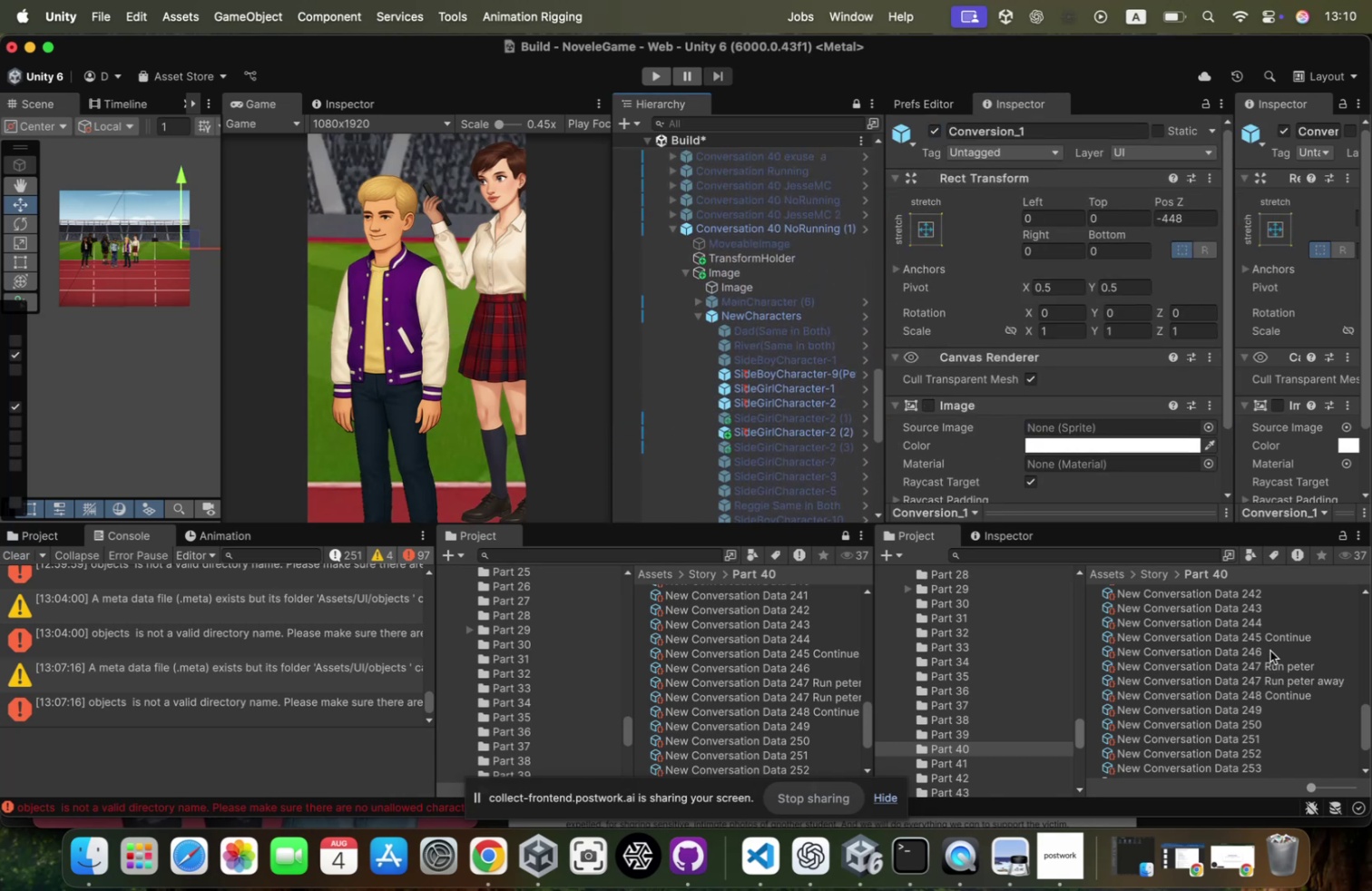 
left_click([1274, 641])
 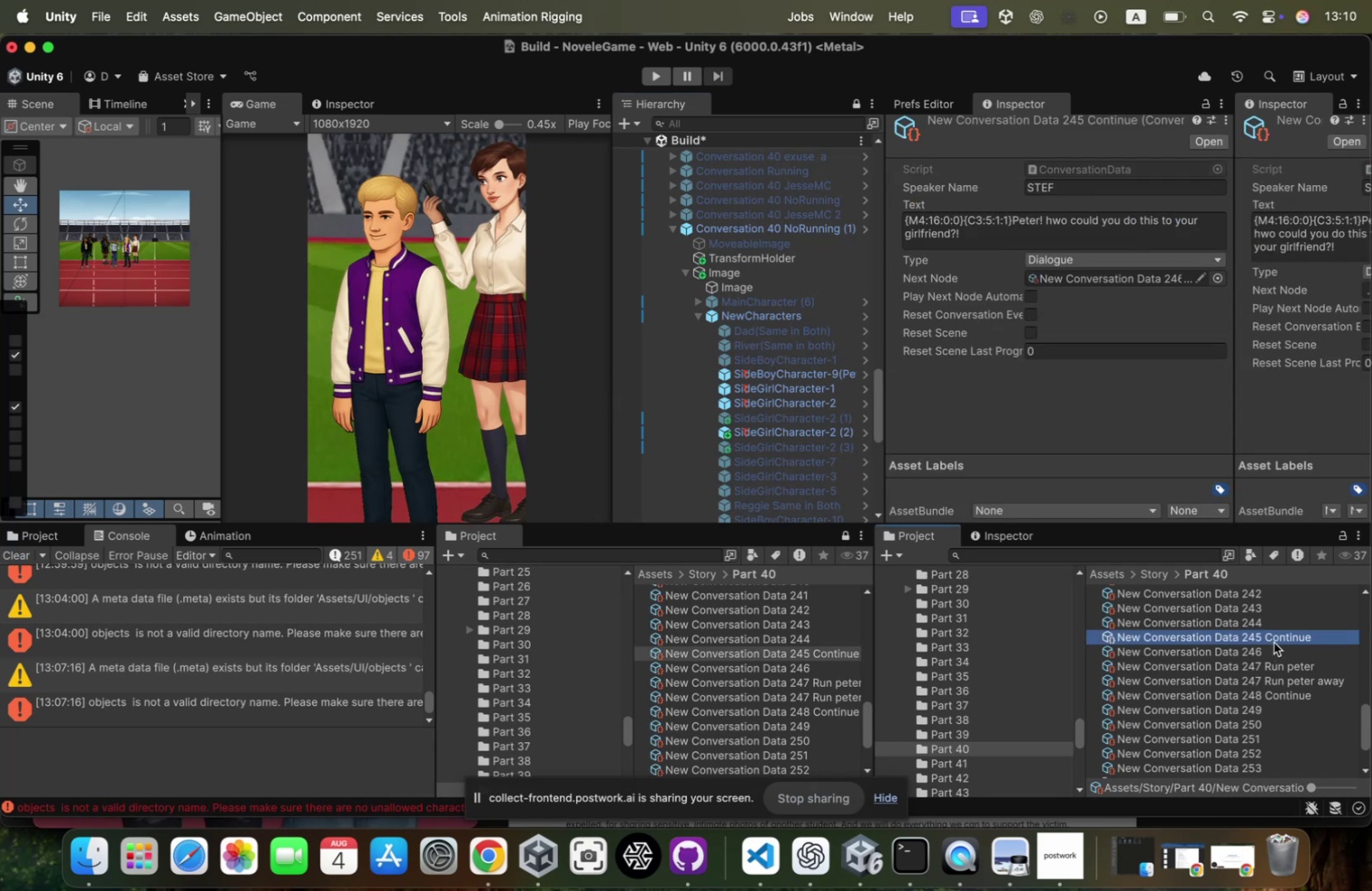 
key(ArrowDown)
 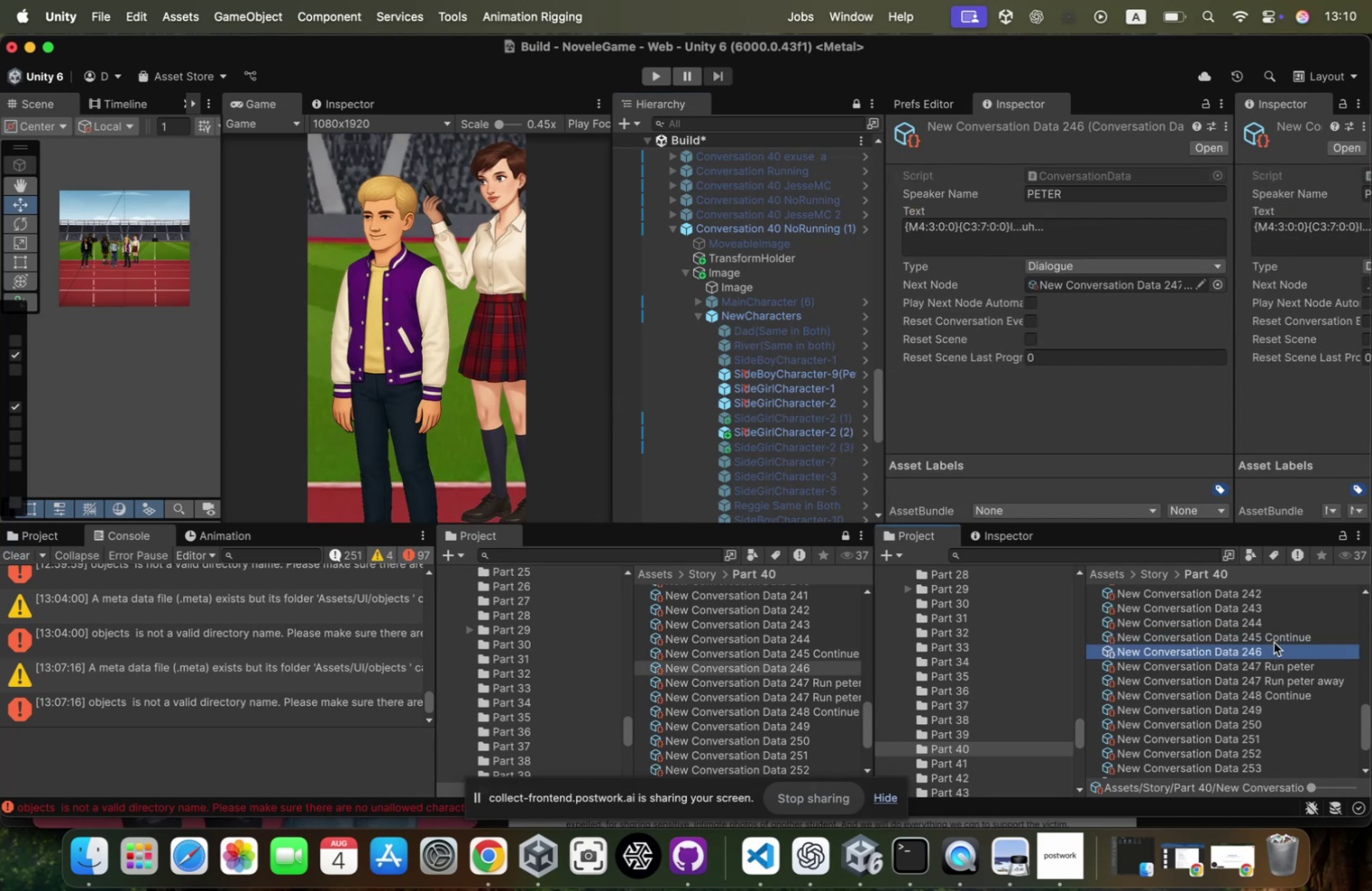 
key(ArrowDown)
 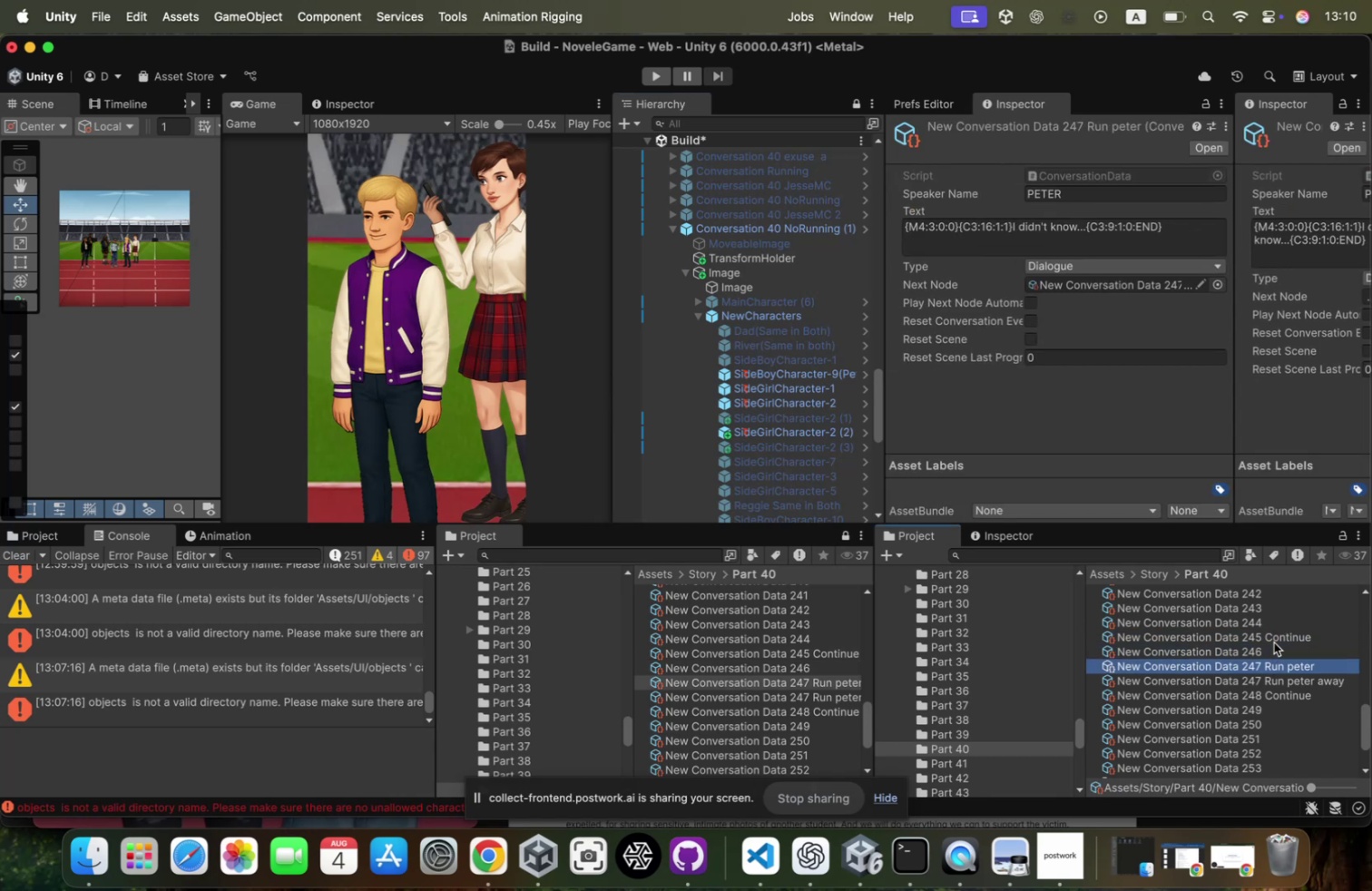 
wait(10.09)
 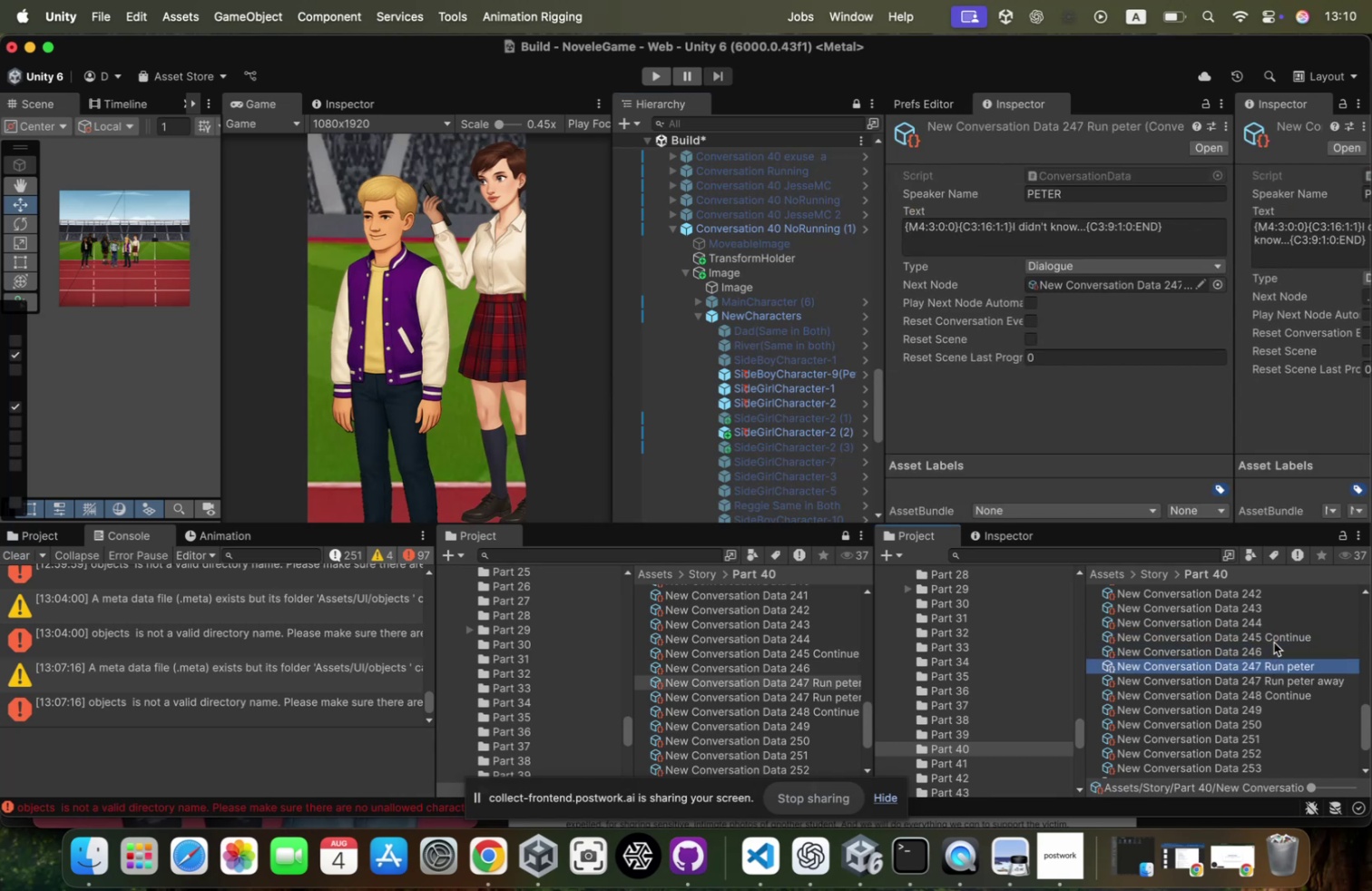 
left_click_drag(start_coordinate=[1184, 232], to_coordinate=[1087, 229])
 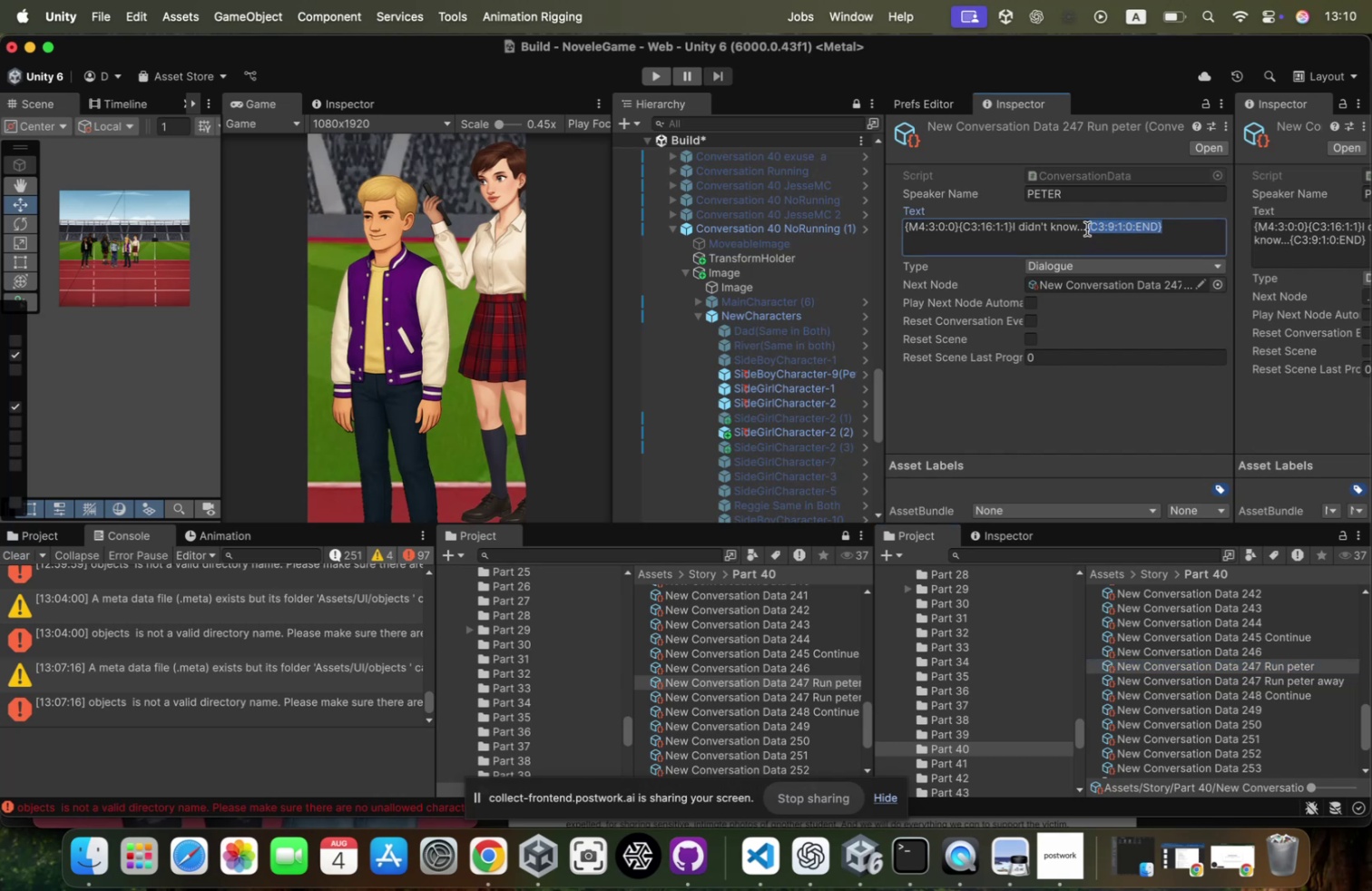 
key(Backspace)
 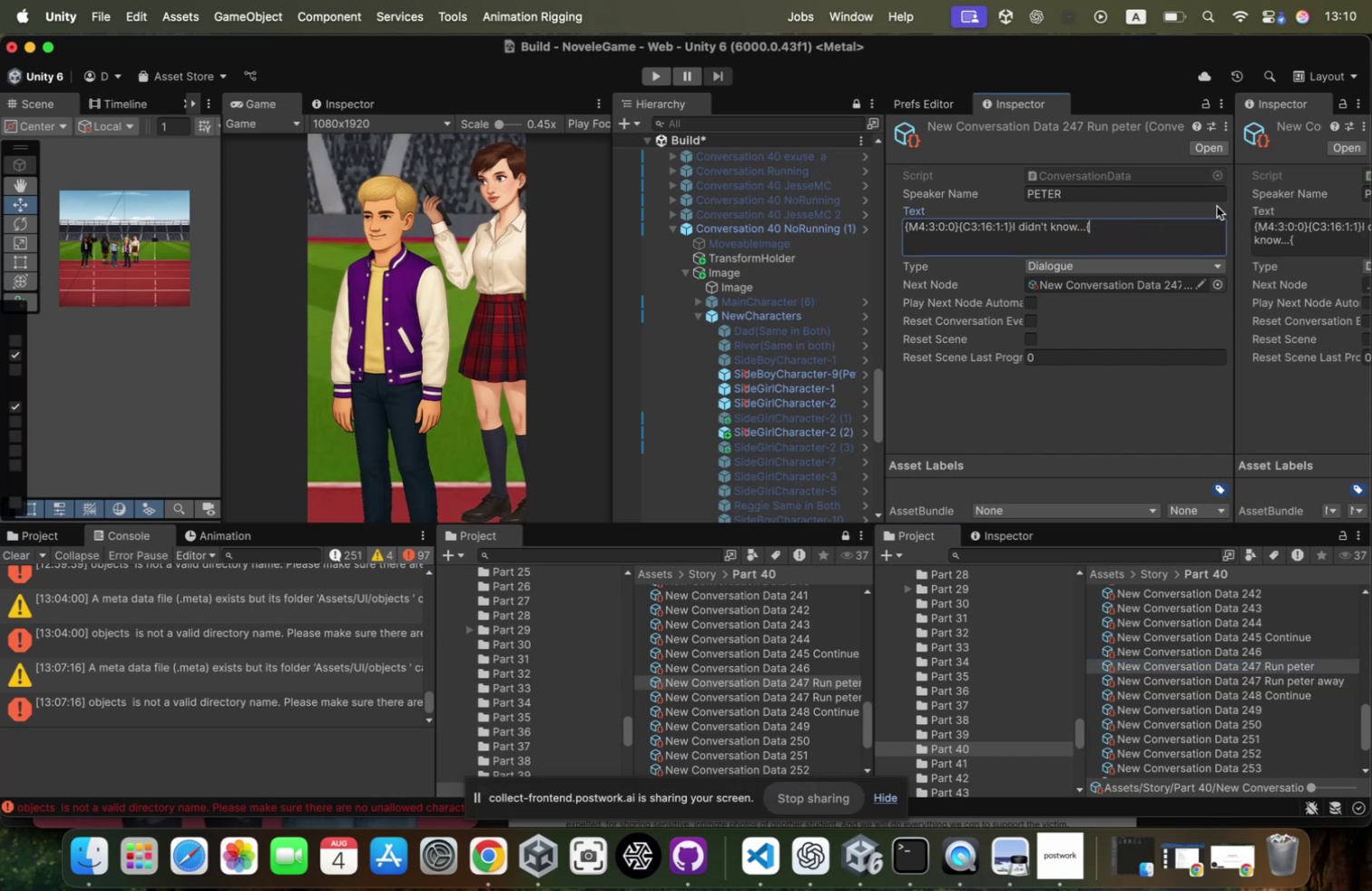 
key(Backspace)
 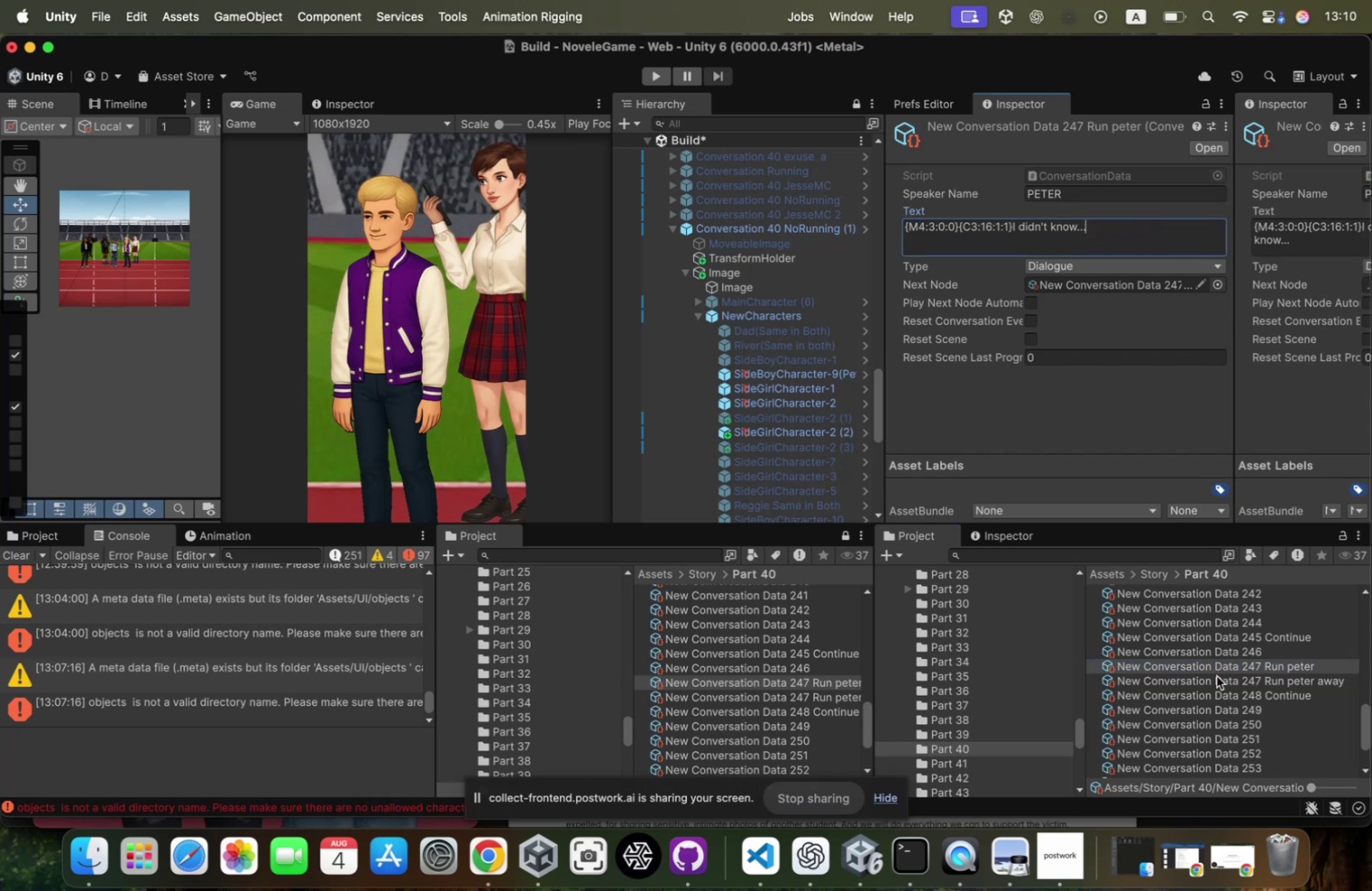 
left_click([1217, 675])
 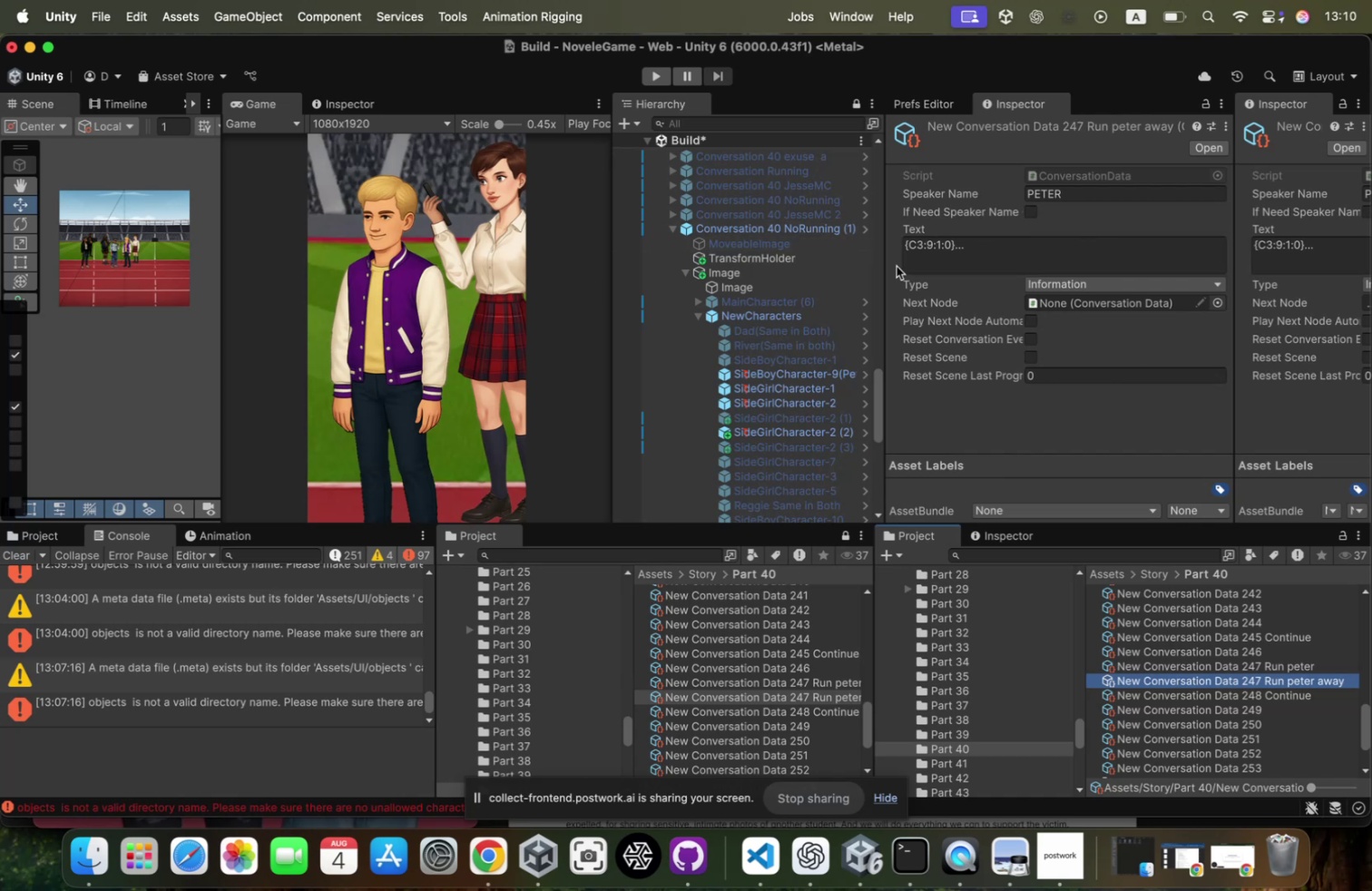 
left_click([770, 226])
 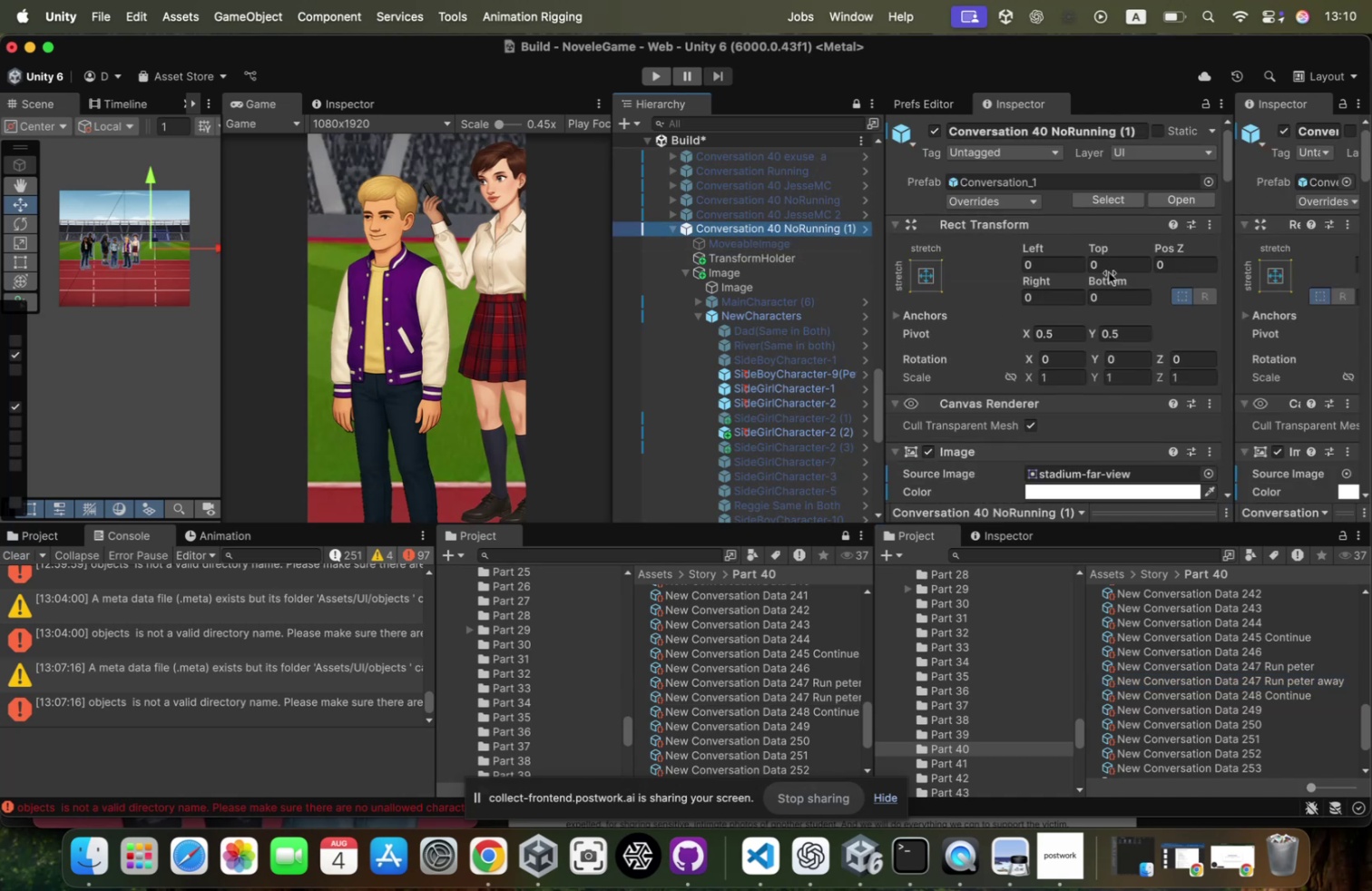 
scroll: coordinate [1100, 246], scroll_direction: down, amount: 105.0
 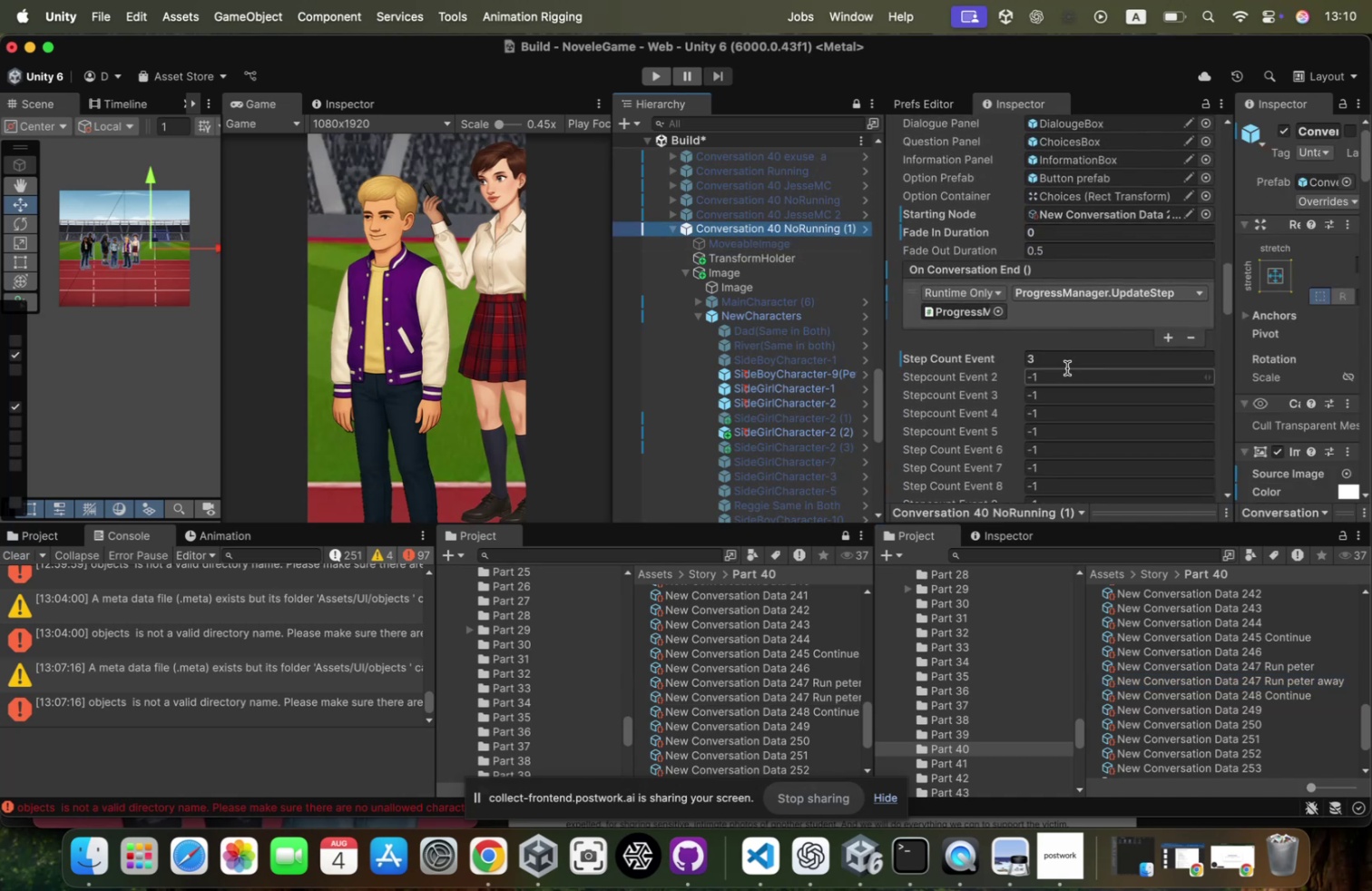 
left_click([1067, 363])
 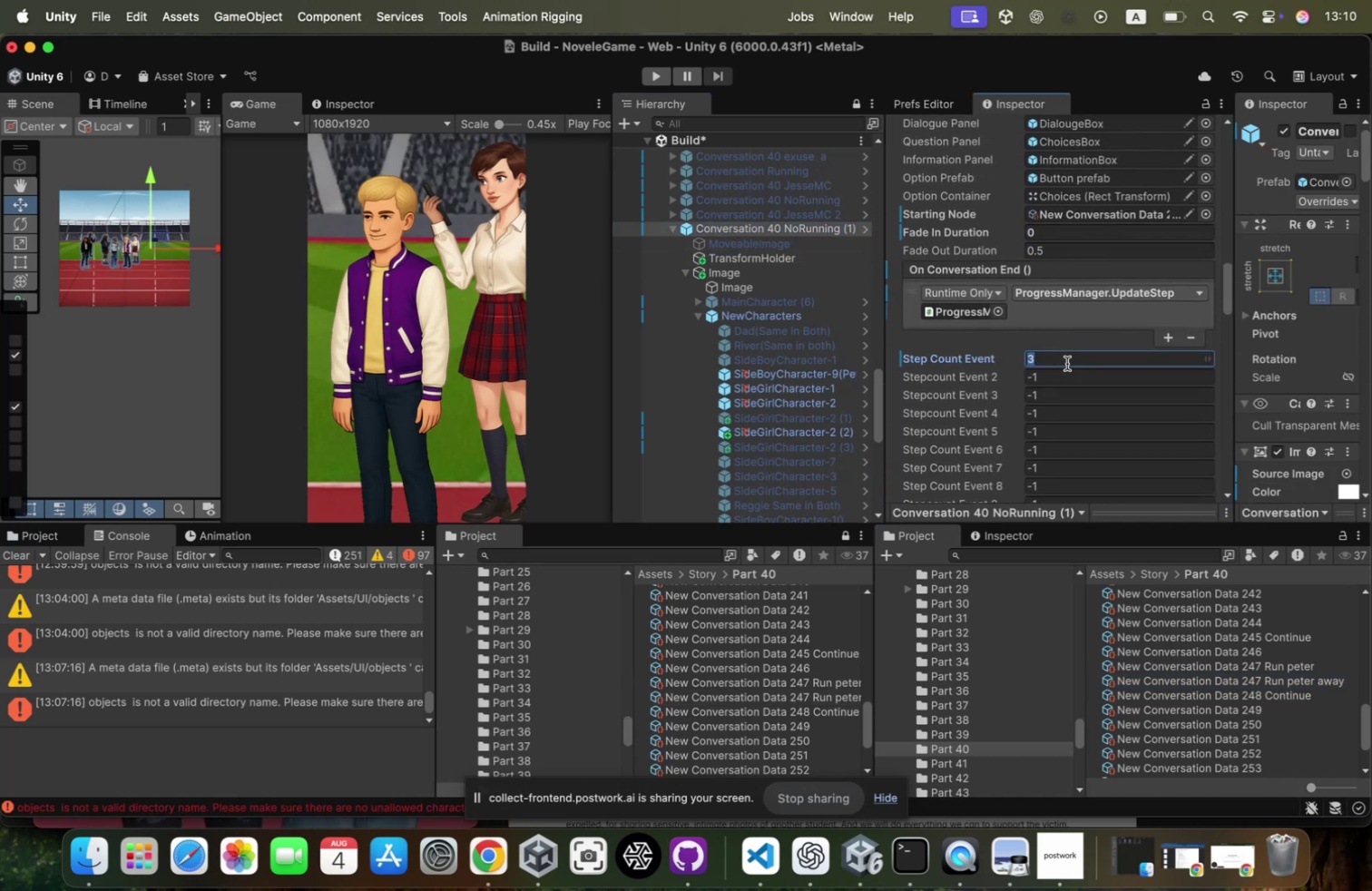 
key(4)
 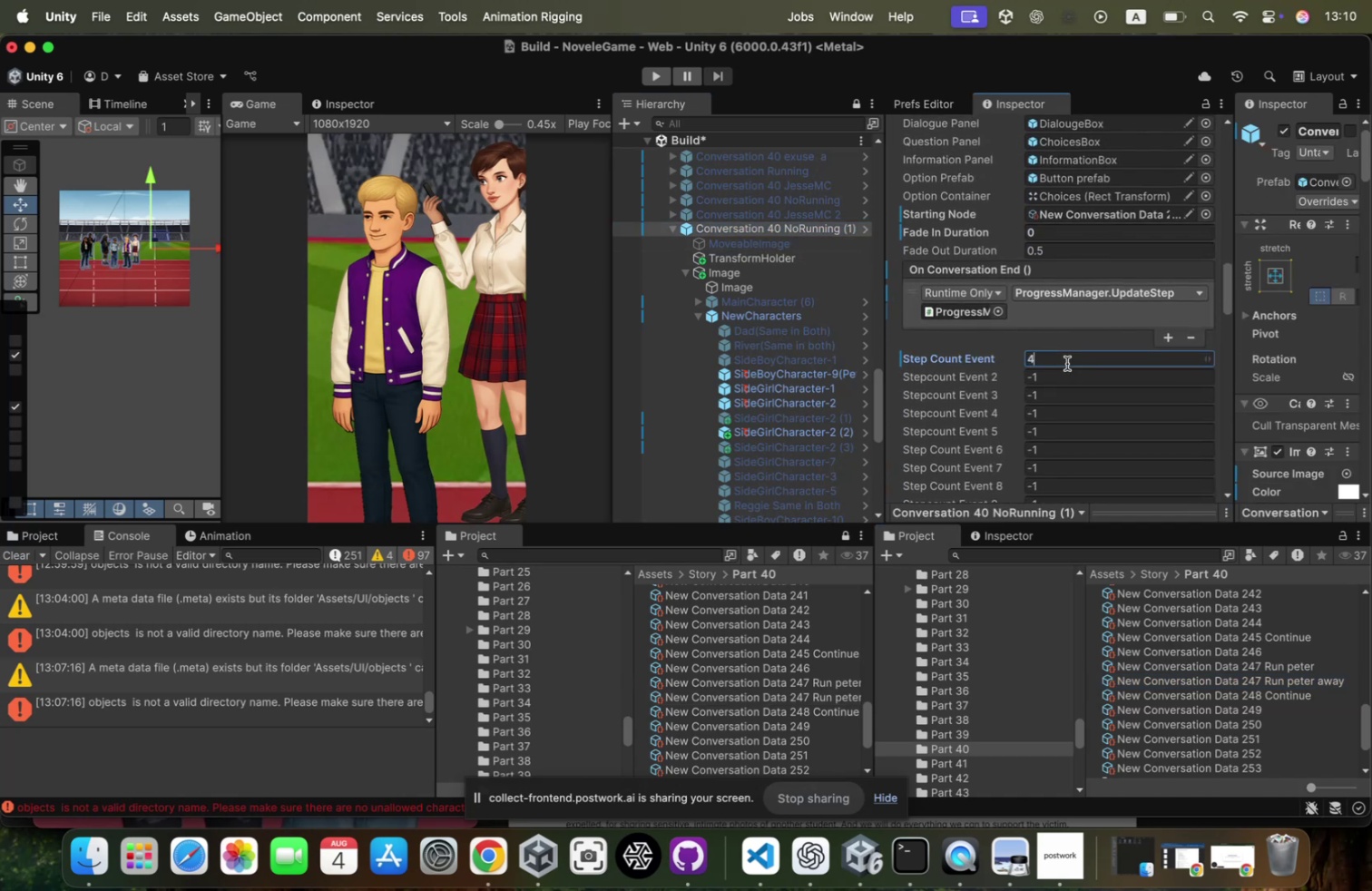 
scroll: coordinate [1067, 363], scroll_direction: down, amount: 30.0
 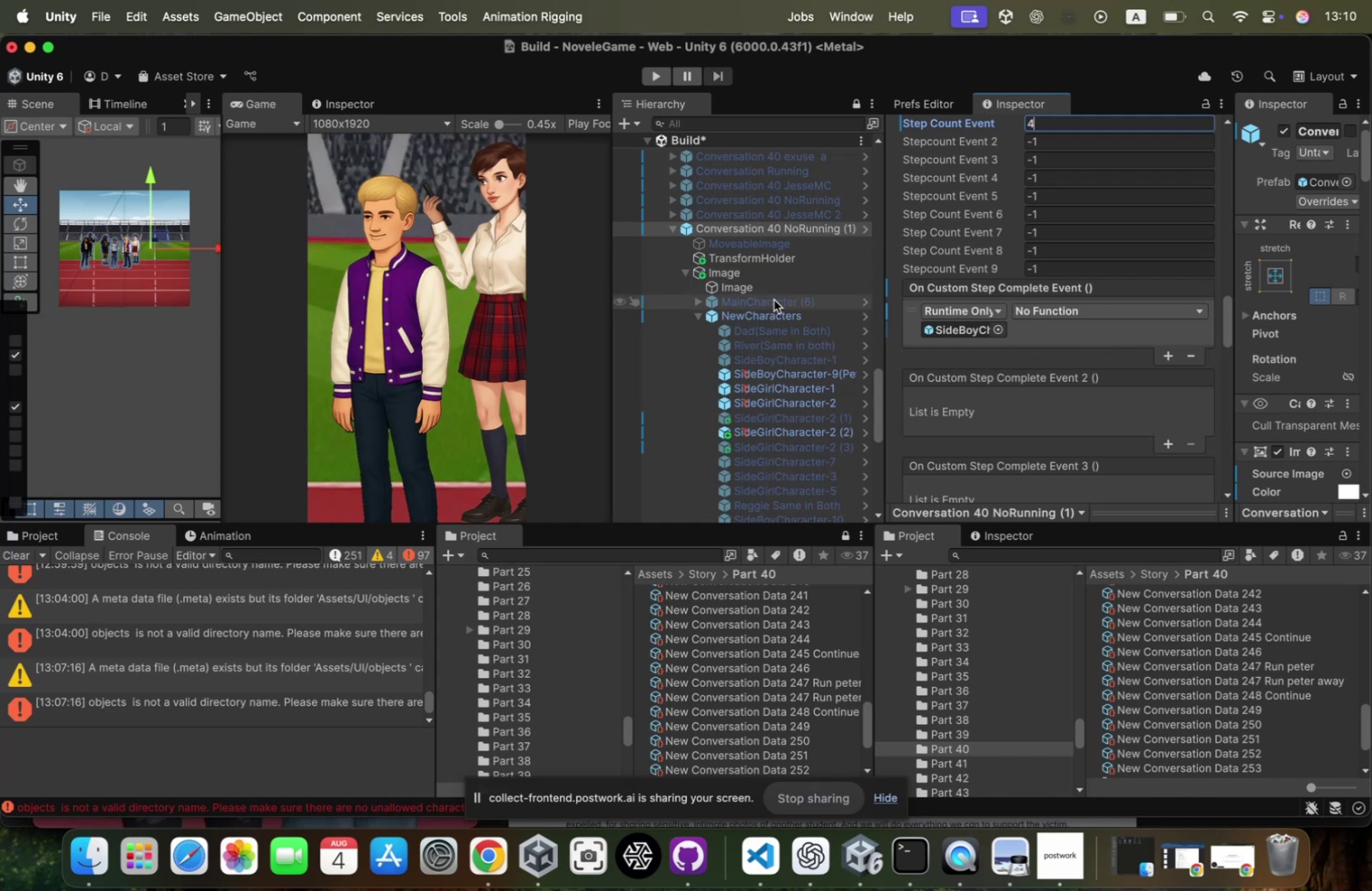 
wait(15.0)
 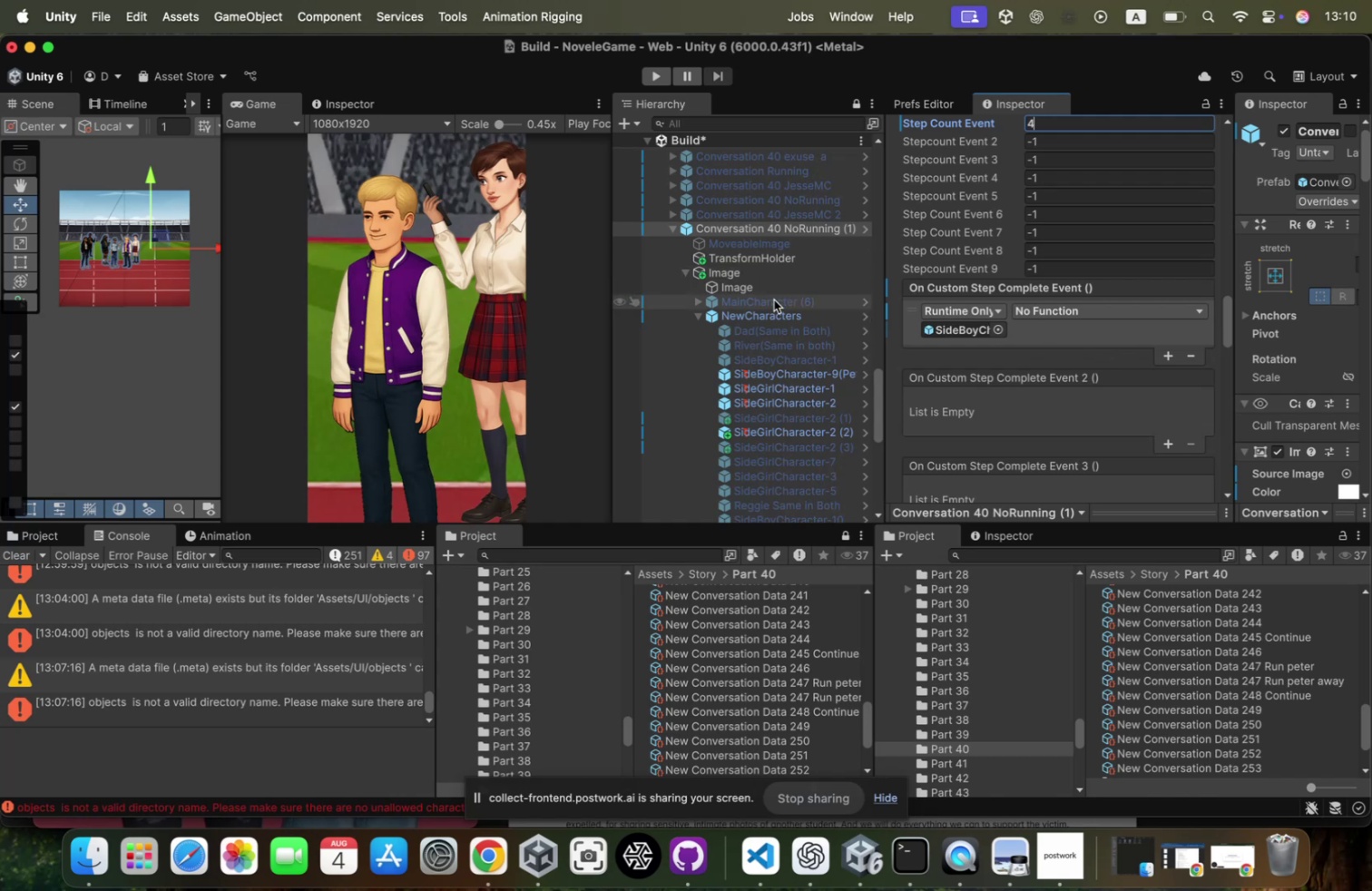 
left_click([824, 364])
 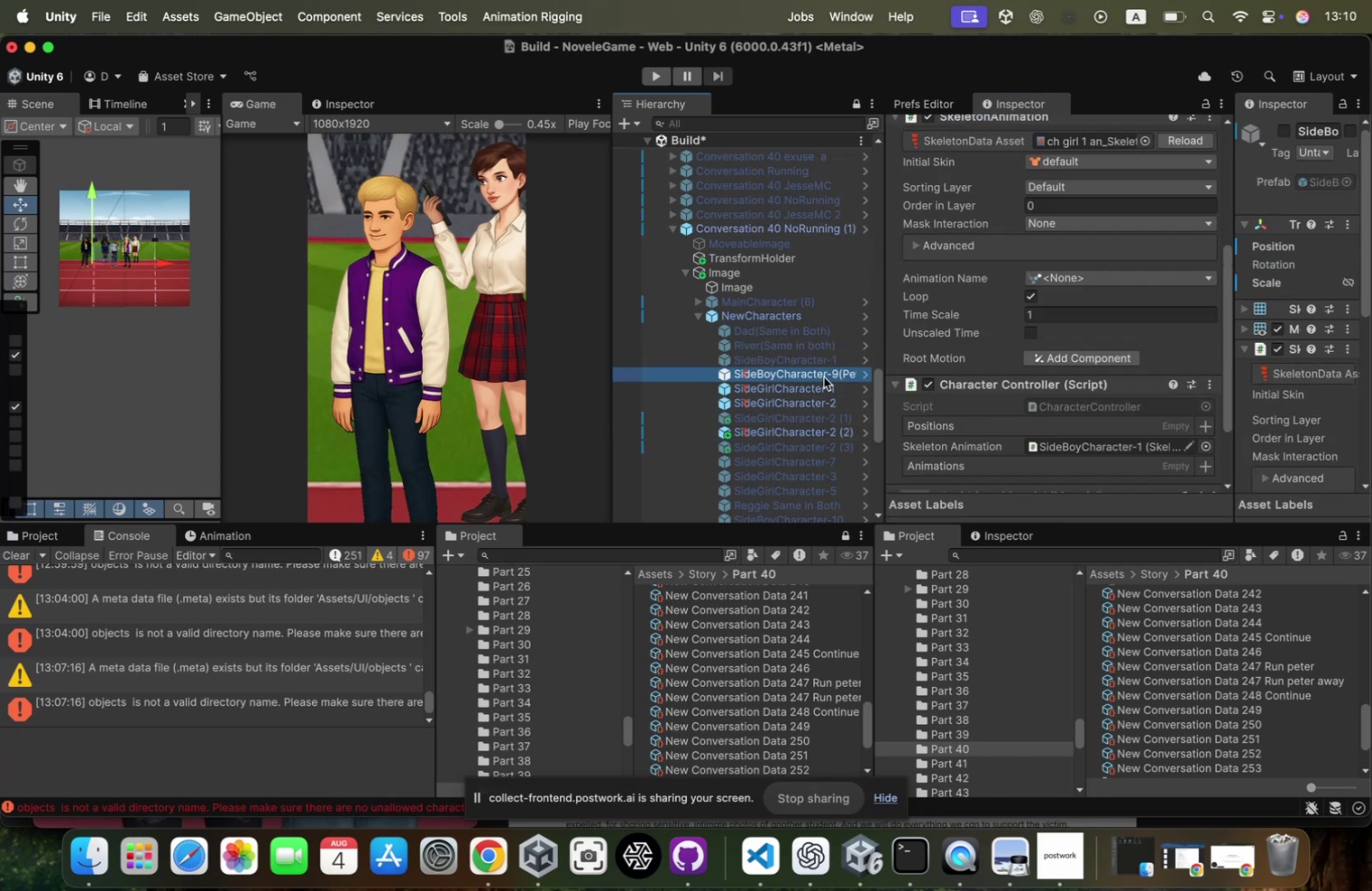 
left_click([824, 377])
 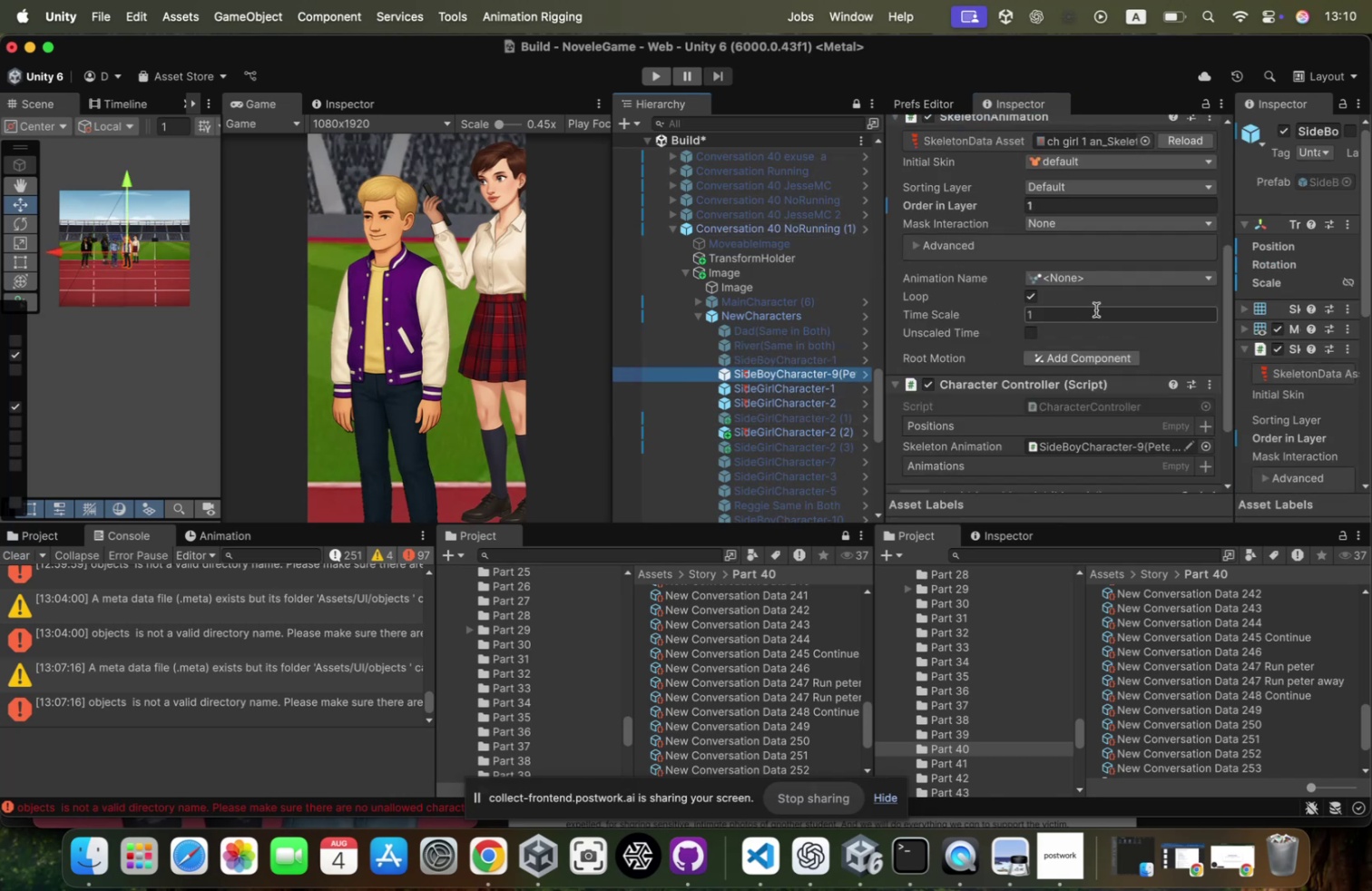 
scroll: coordinate [1096, 309], scroll_direction: down, amount: 60.0
 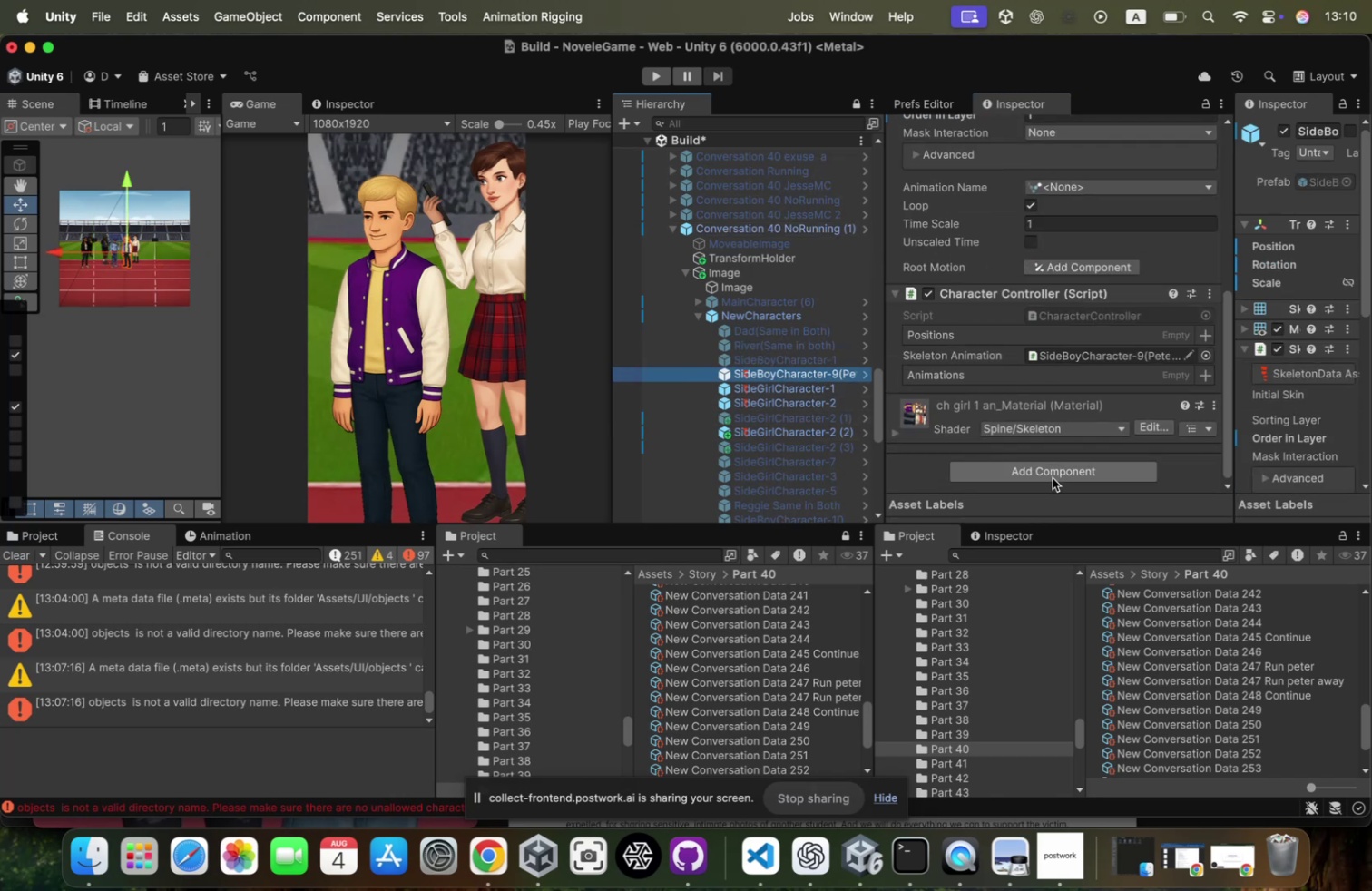 
left_click([1053, 477])
 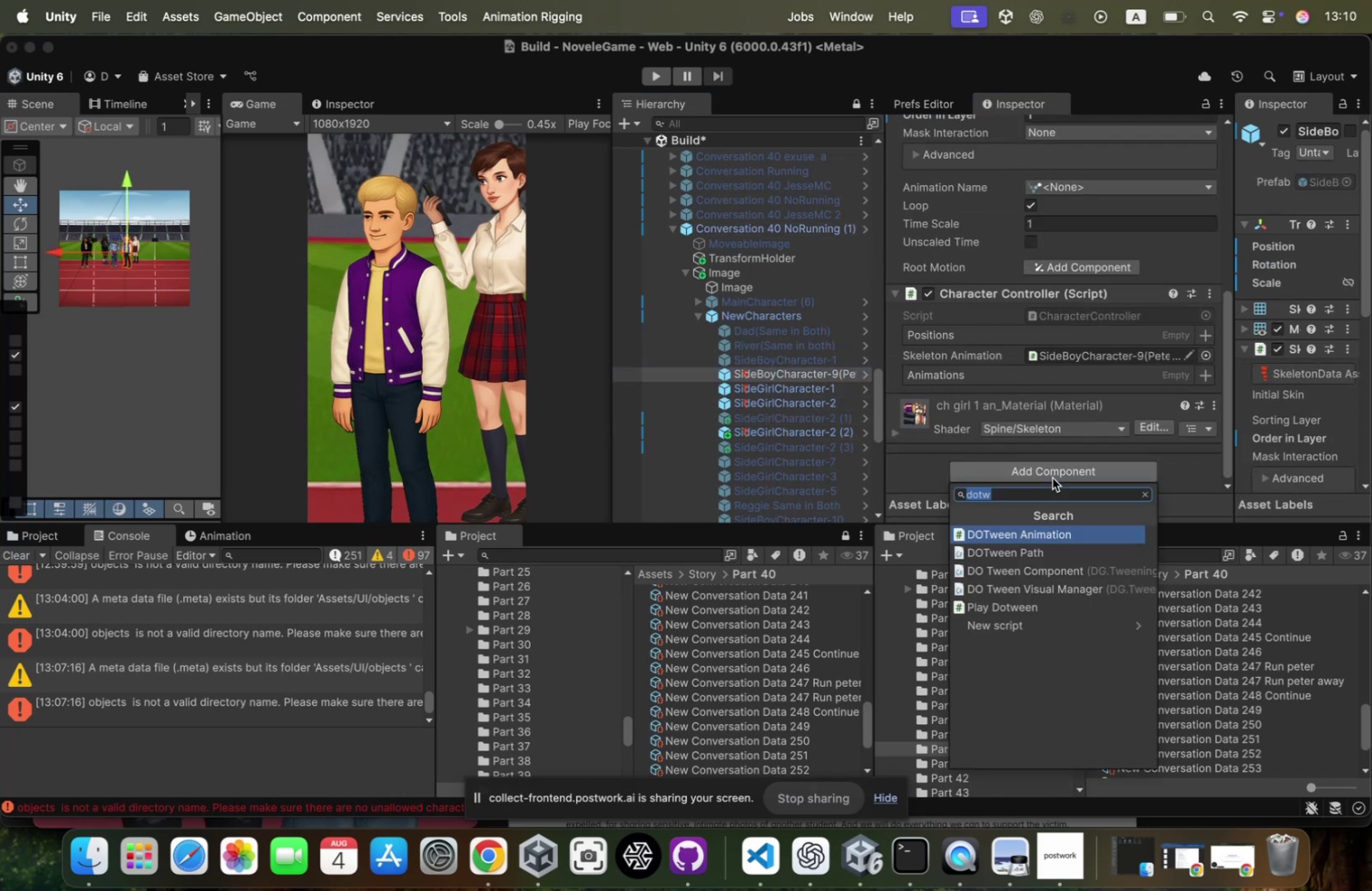 
type(dot)
 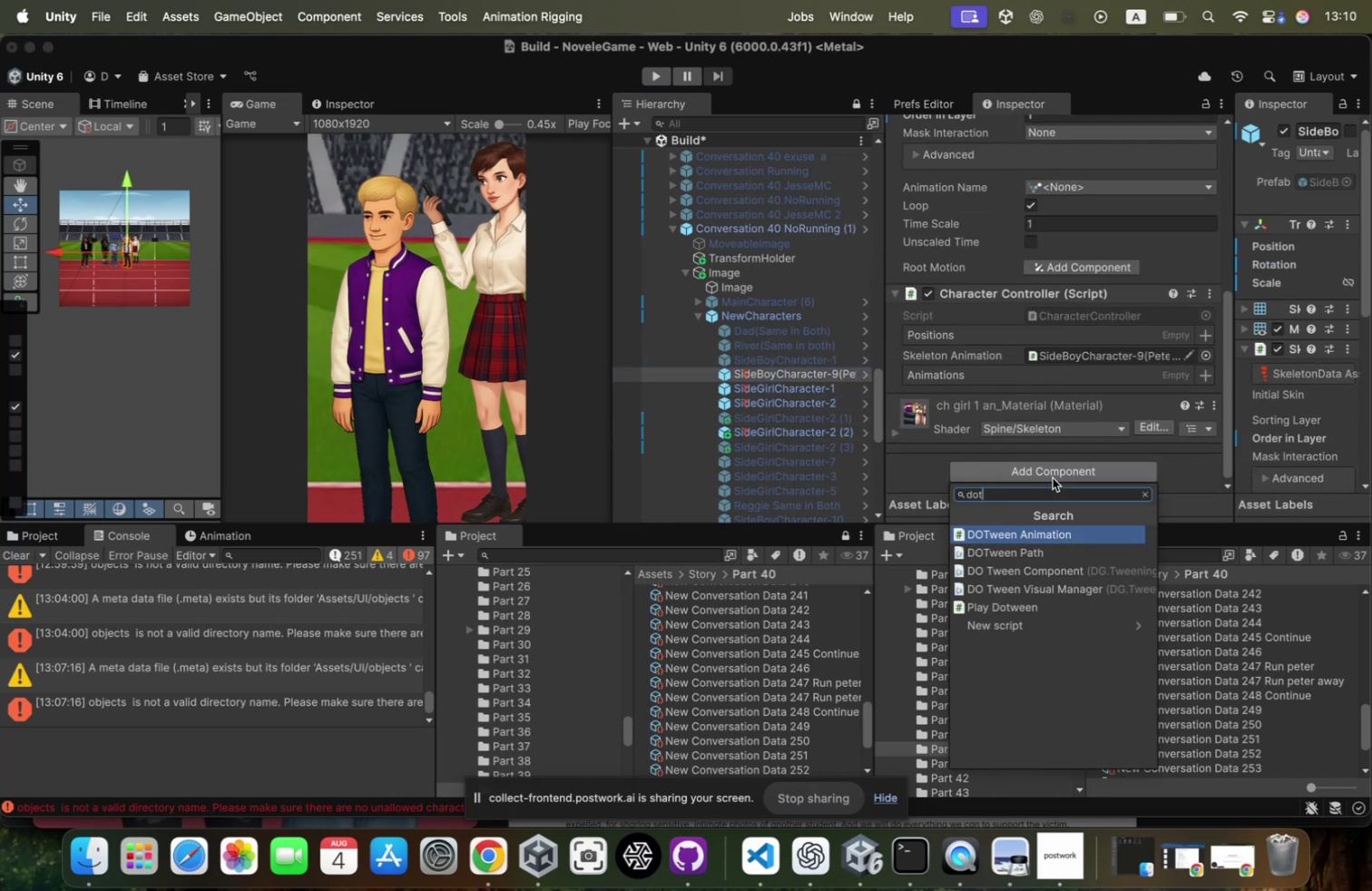 
key(ArrowDown)
 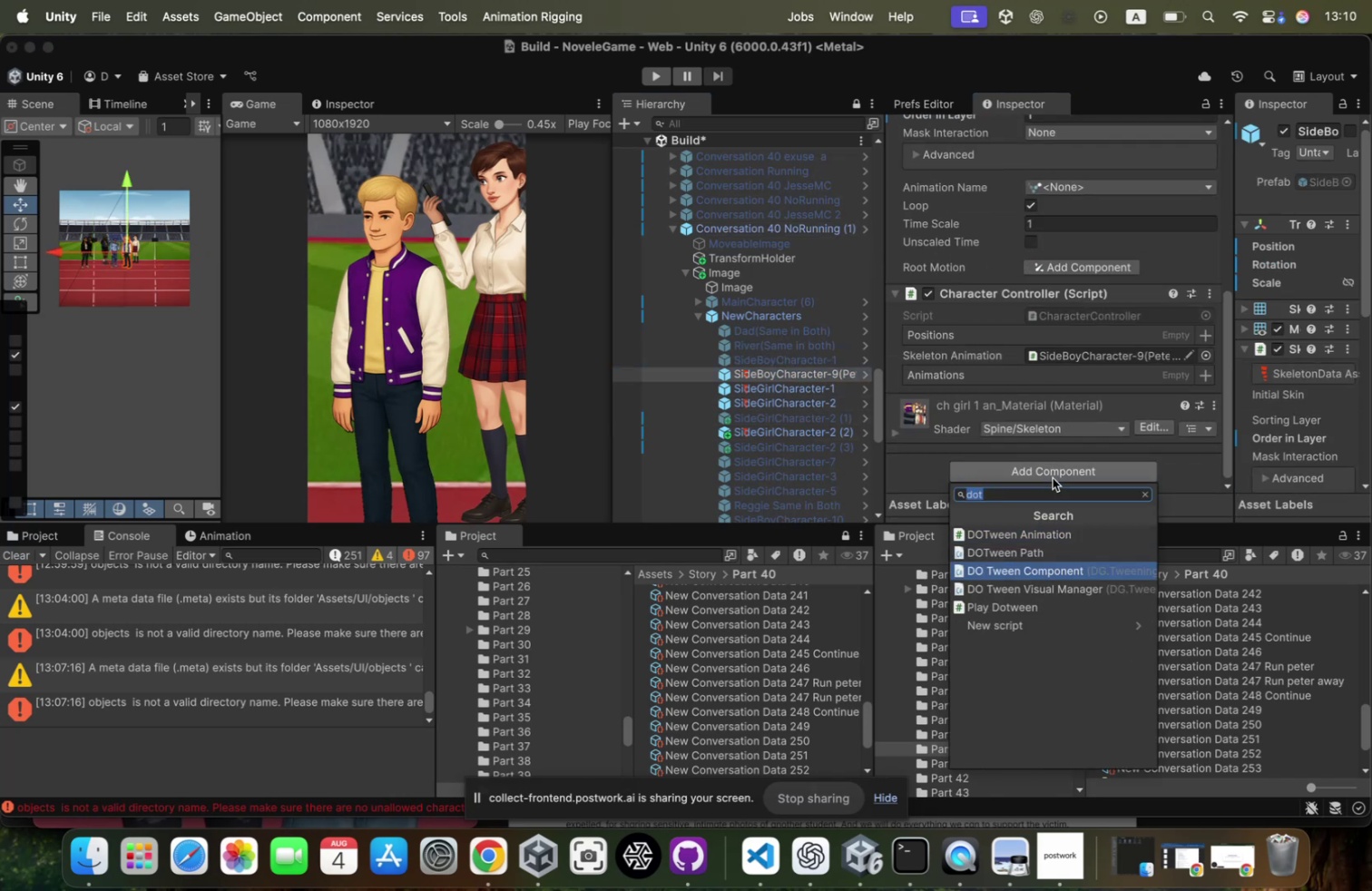 
key(ArrowDown)
 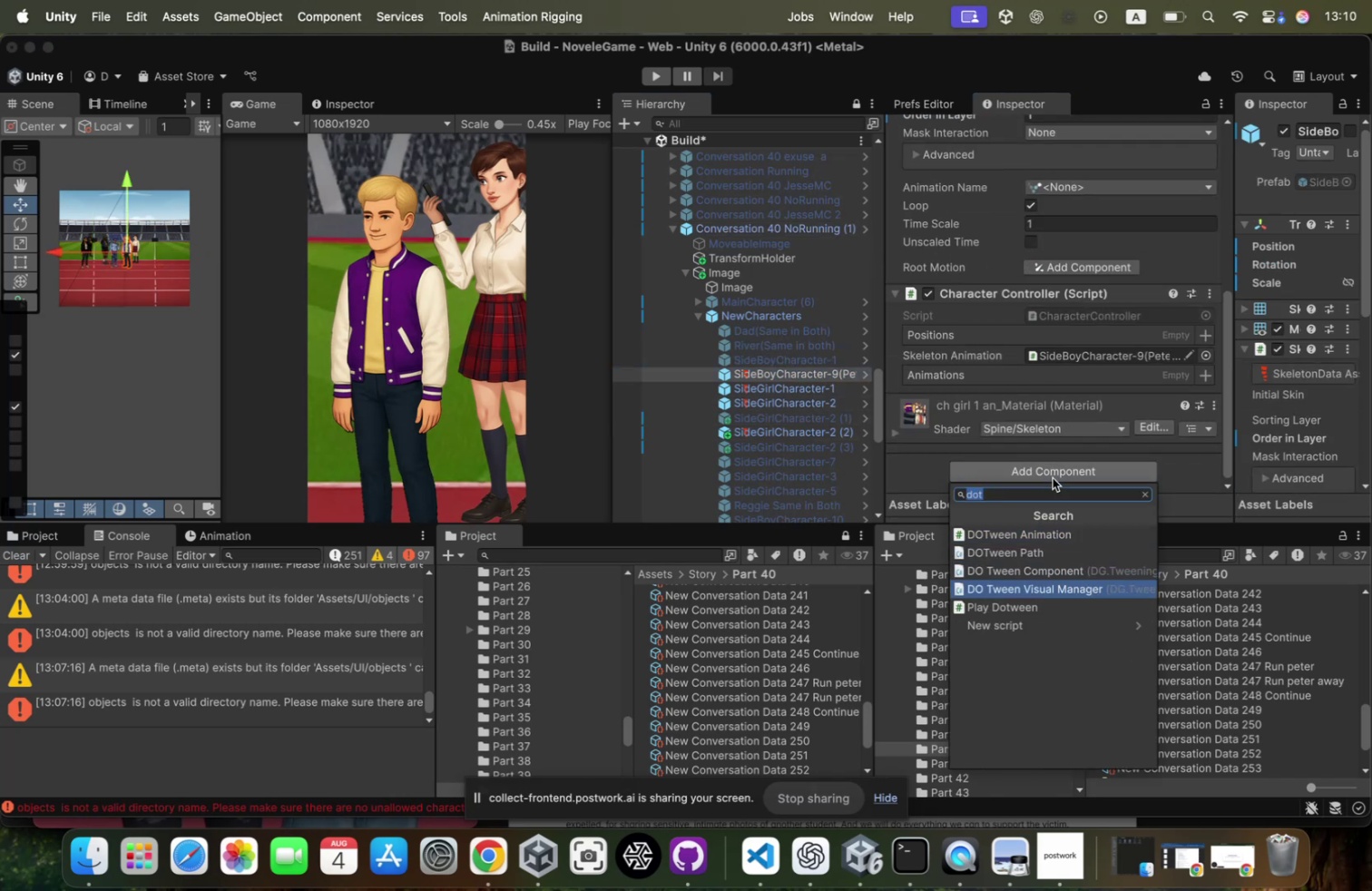 
key(ArrowDown)
 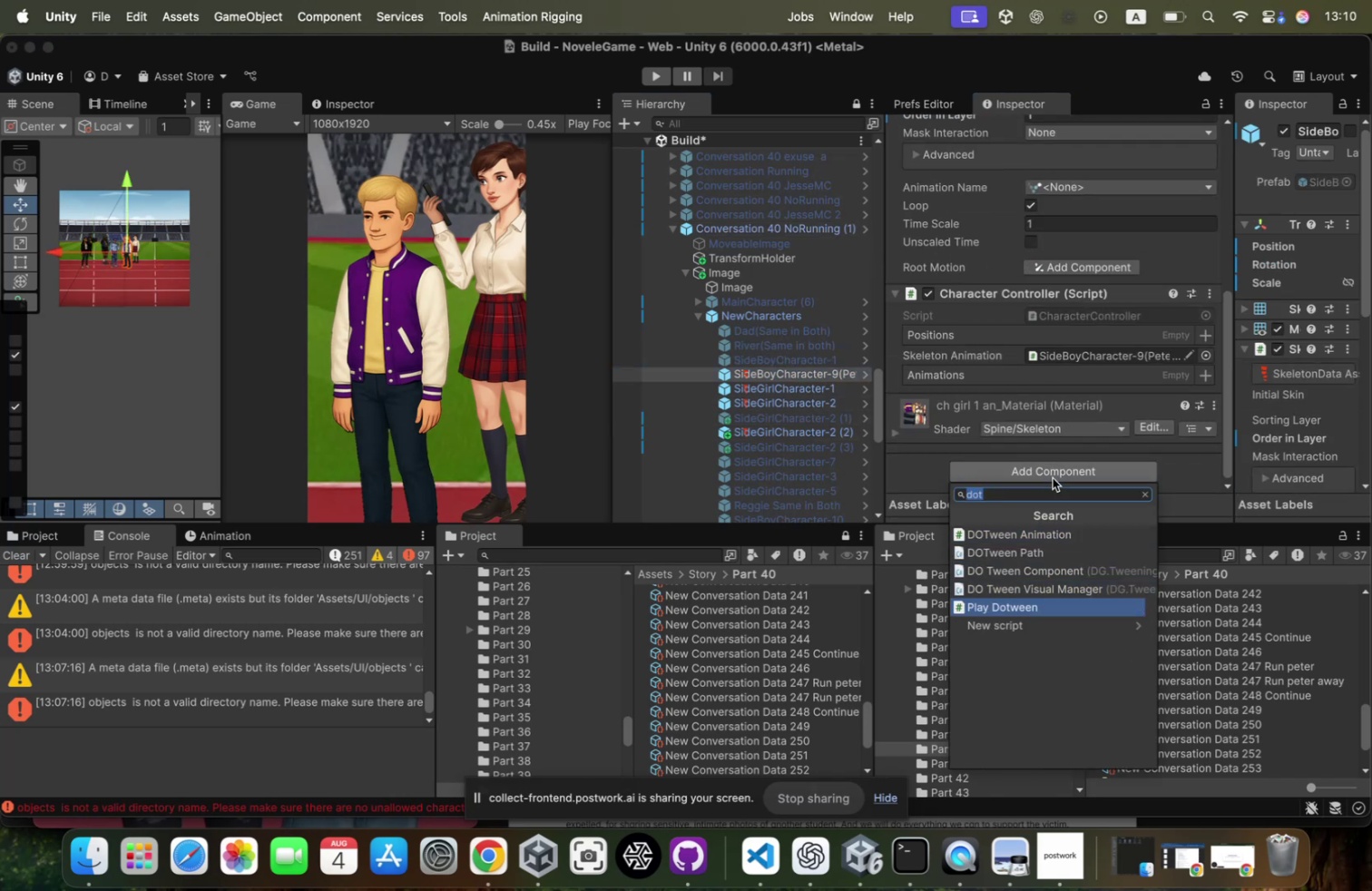 
key(ArrowDown)
 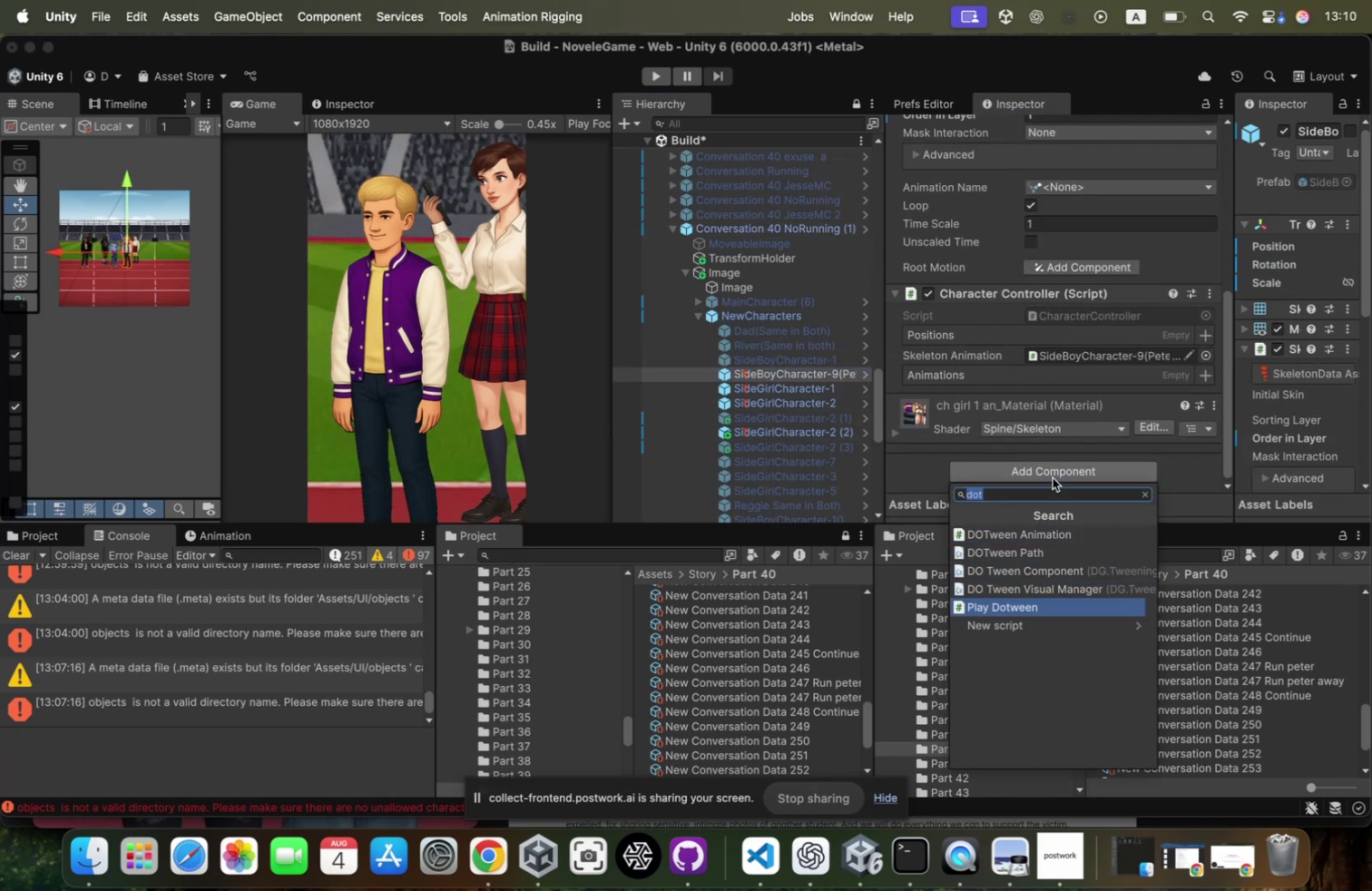 
key(Enter)
 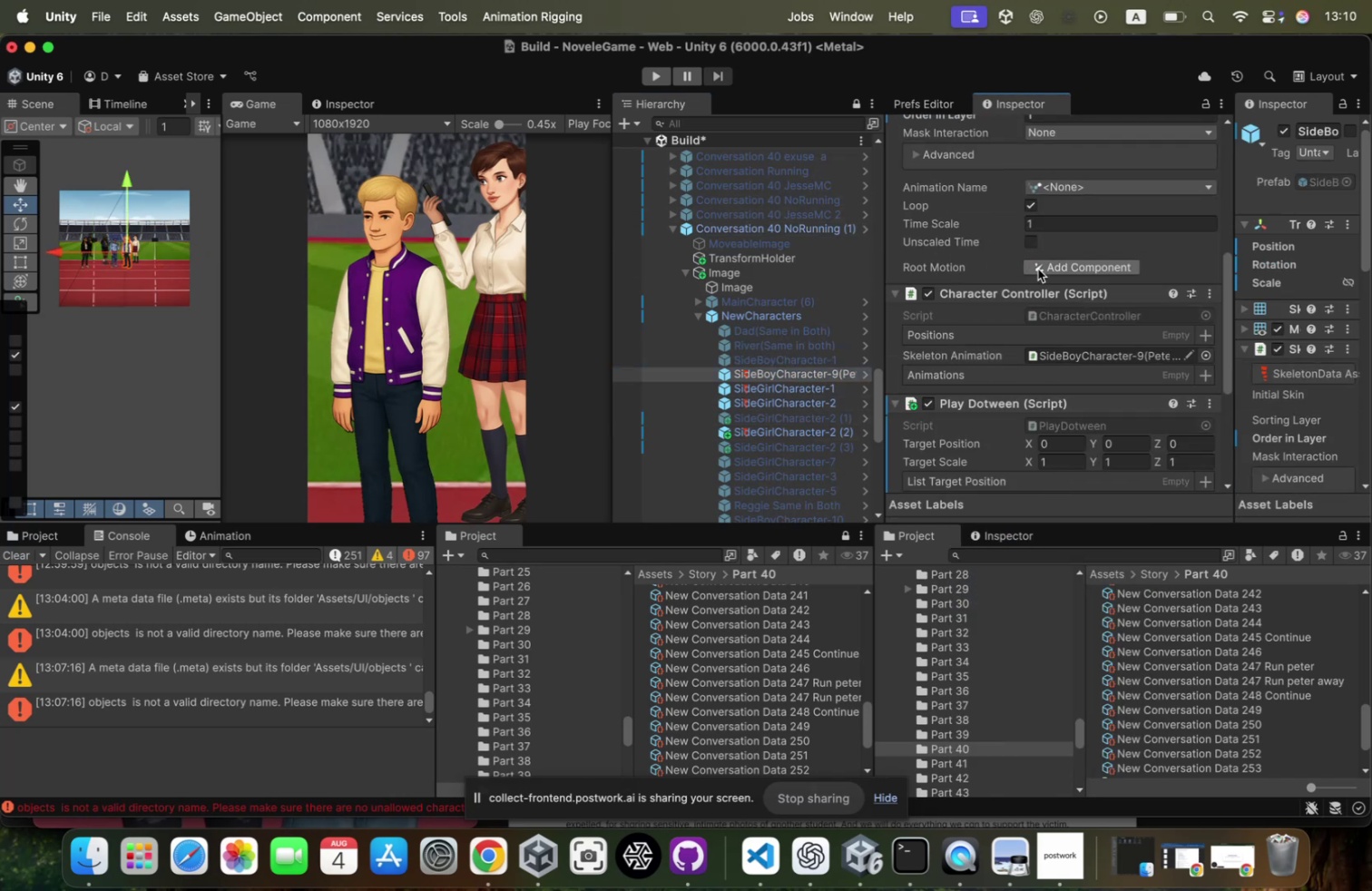 
scroll: coordinate [1049, 301], scroll_direction: up, amount: 75.0
 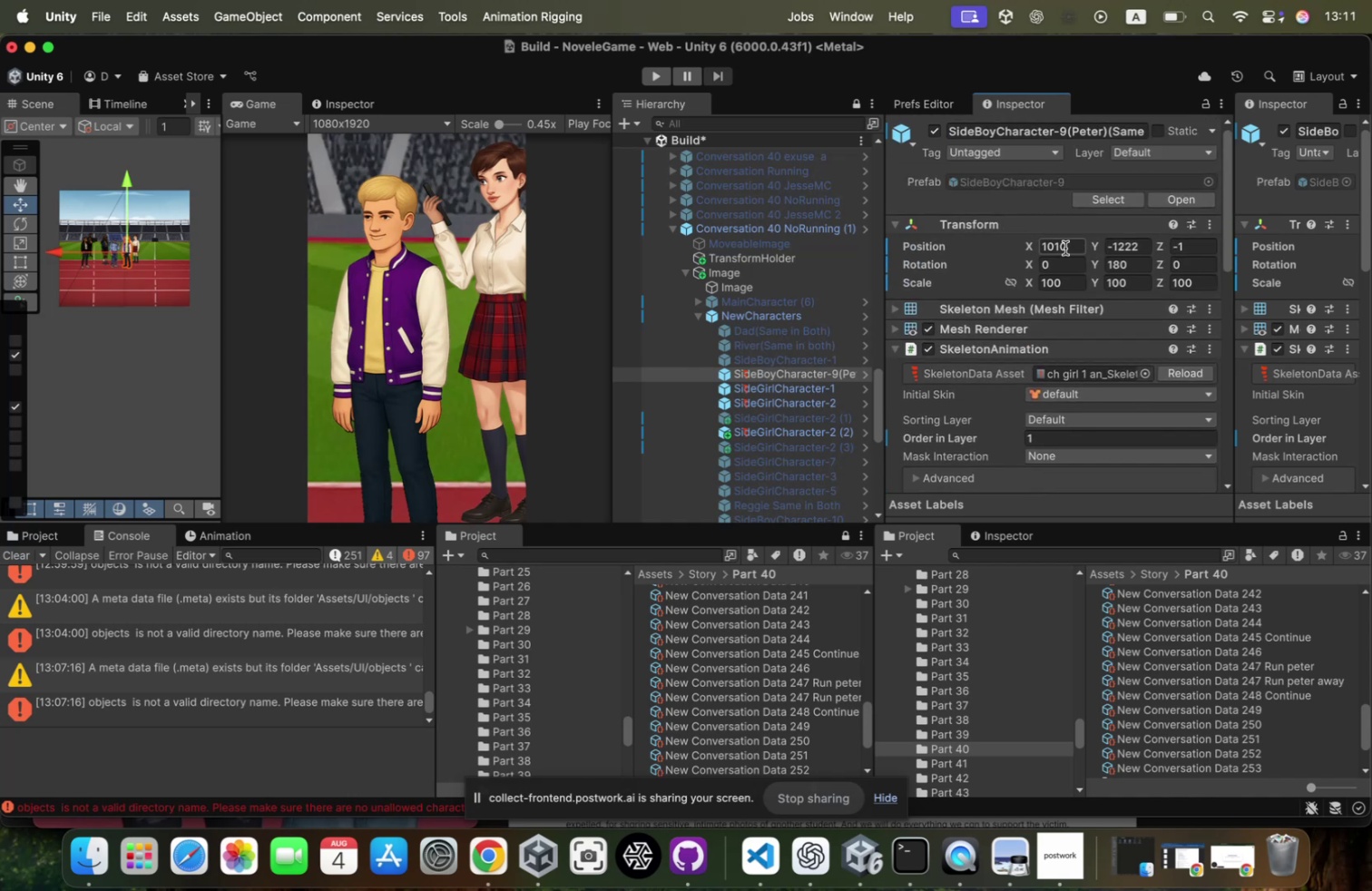 
left_click([1065, 248])
 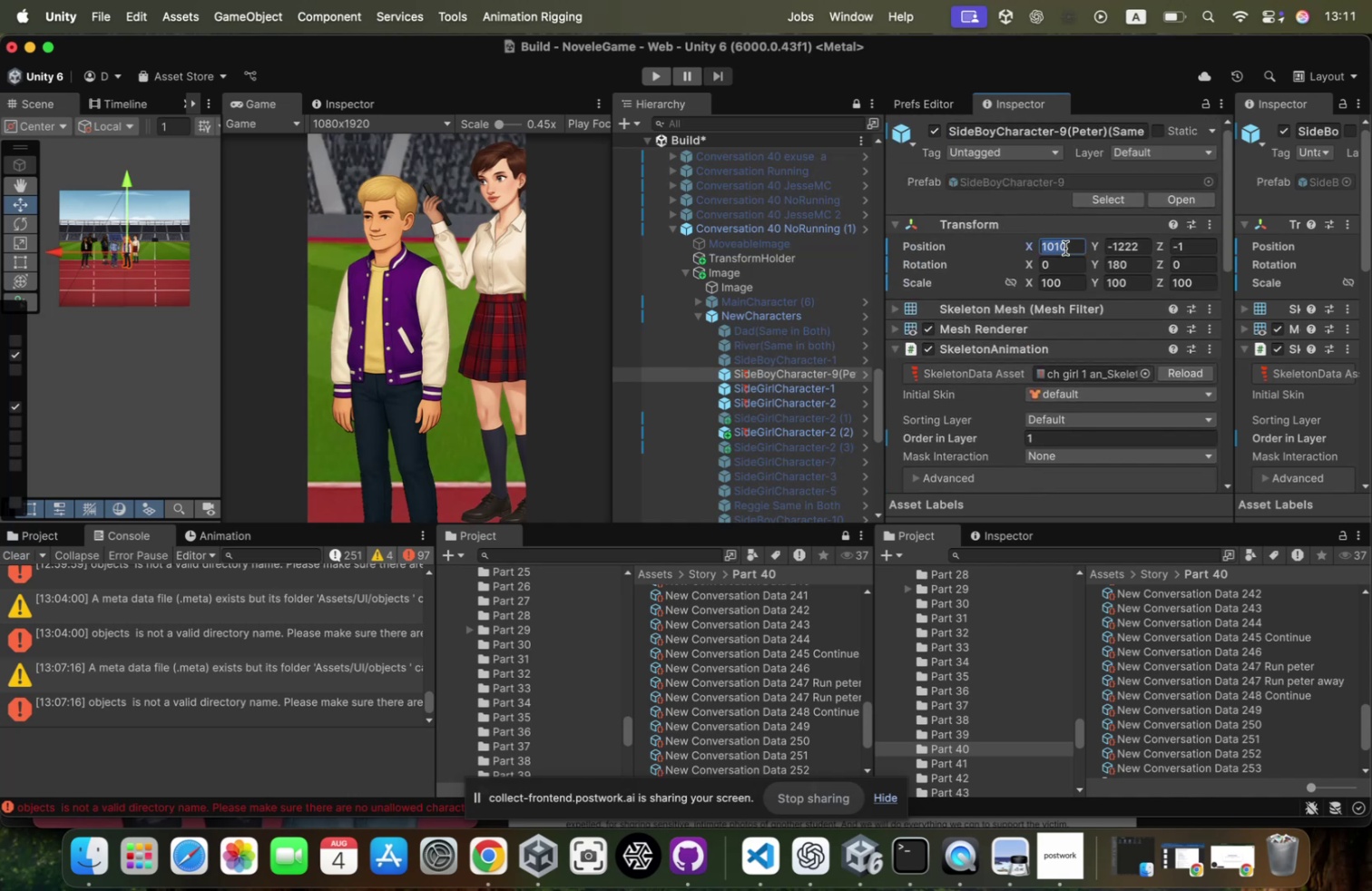 
key(Meta+CommandLeft)
 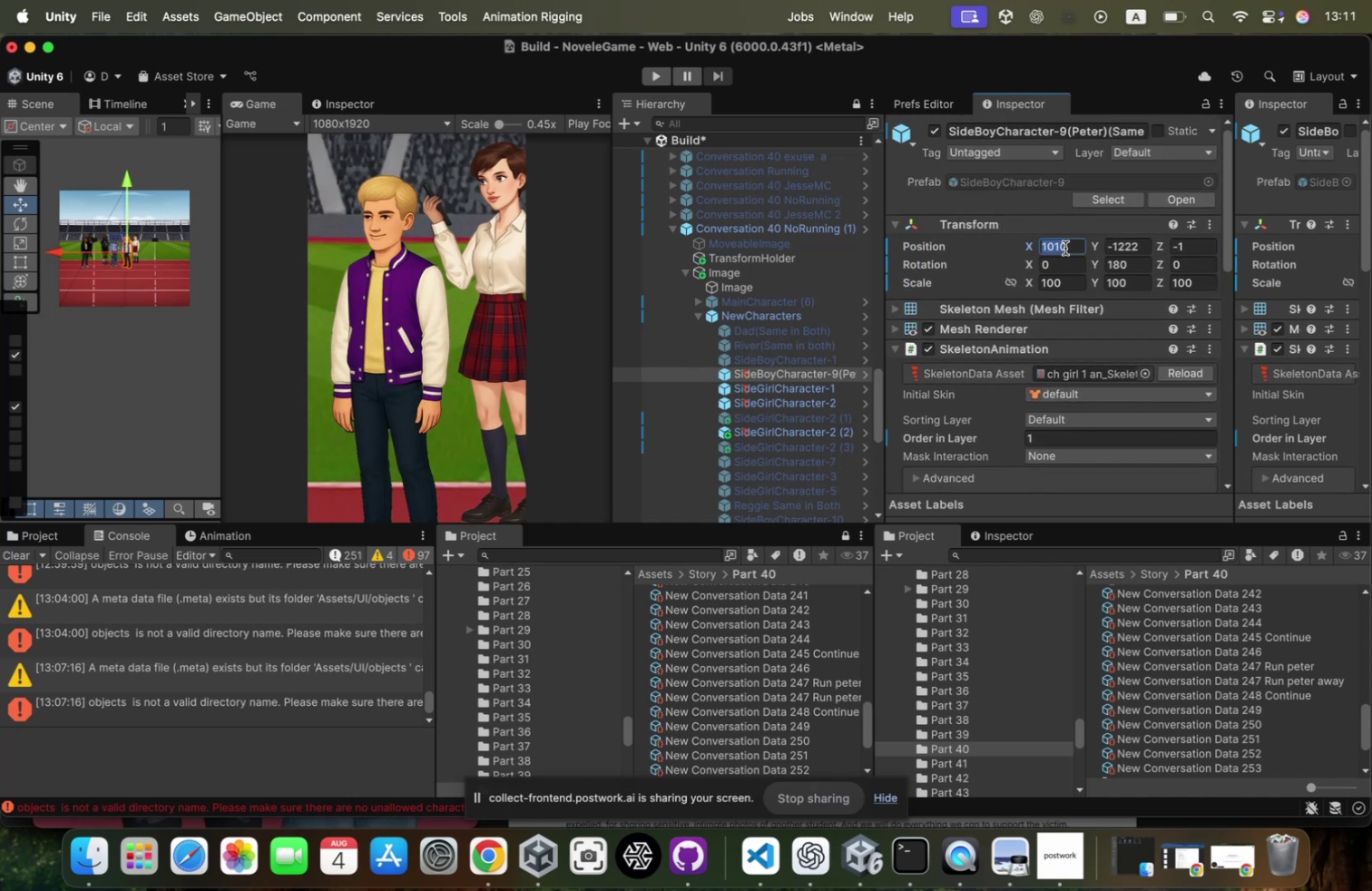 
key(Meta+C)
 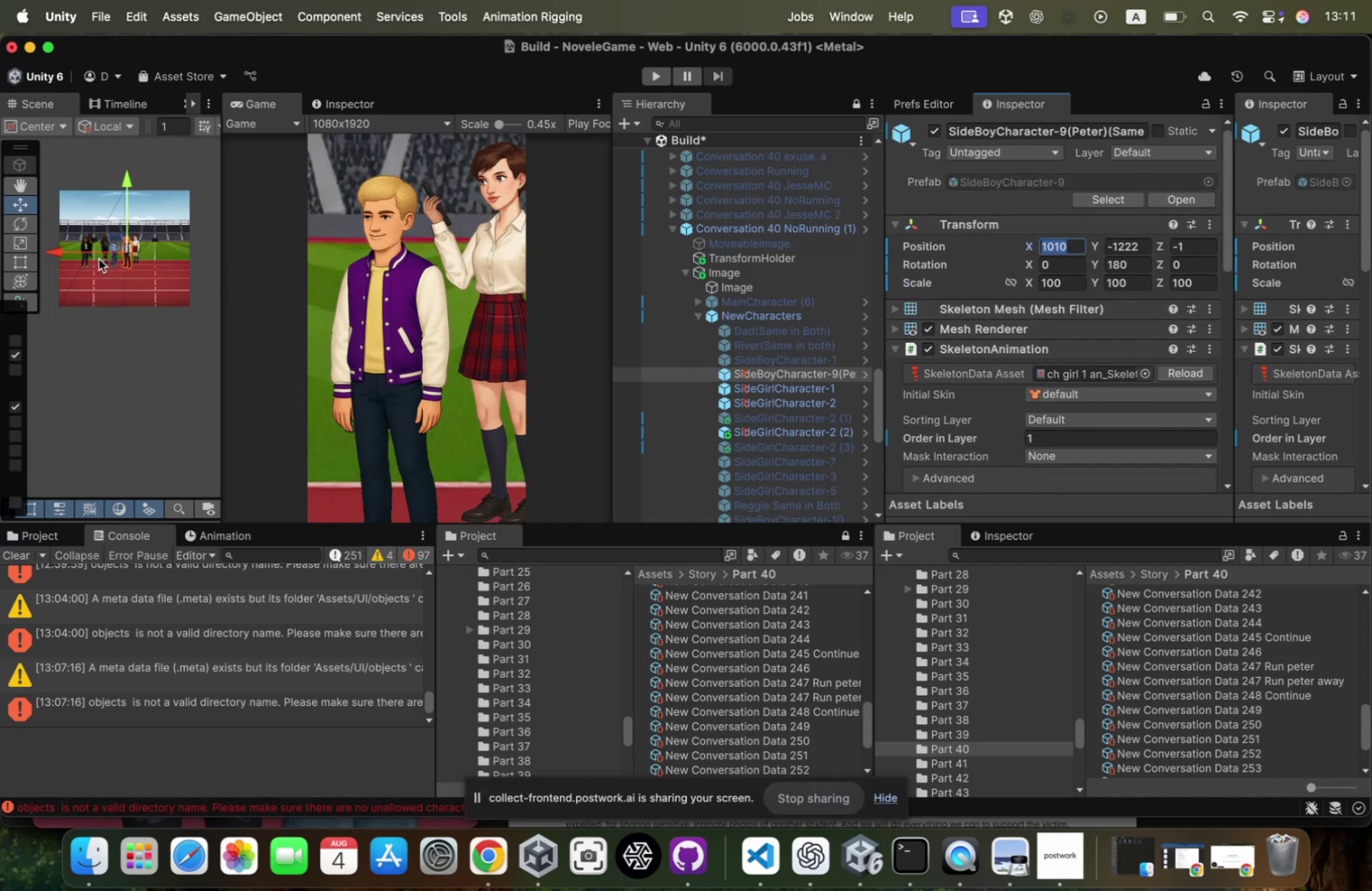 
left_click_drag(start_coordinate=[75, 251], to_coordinate=[51, 251])
 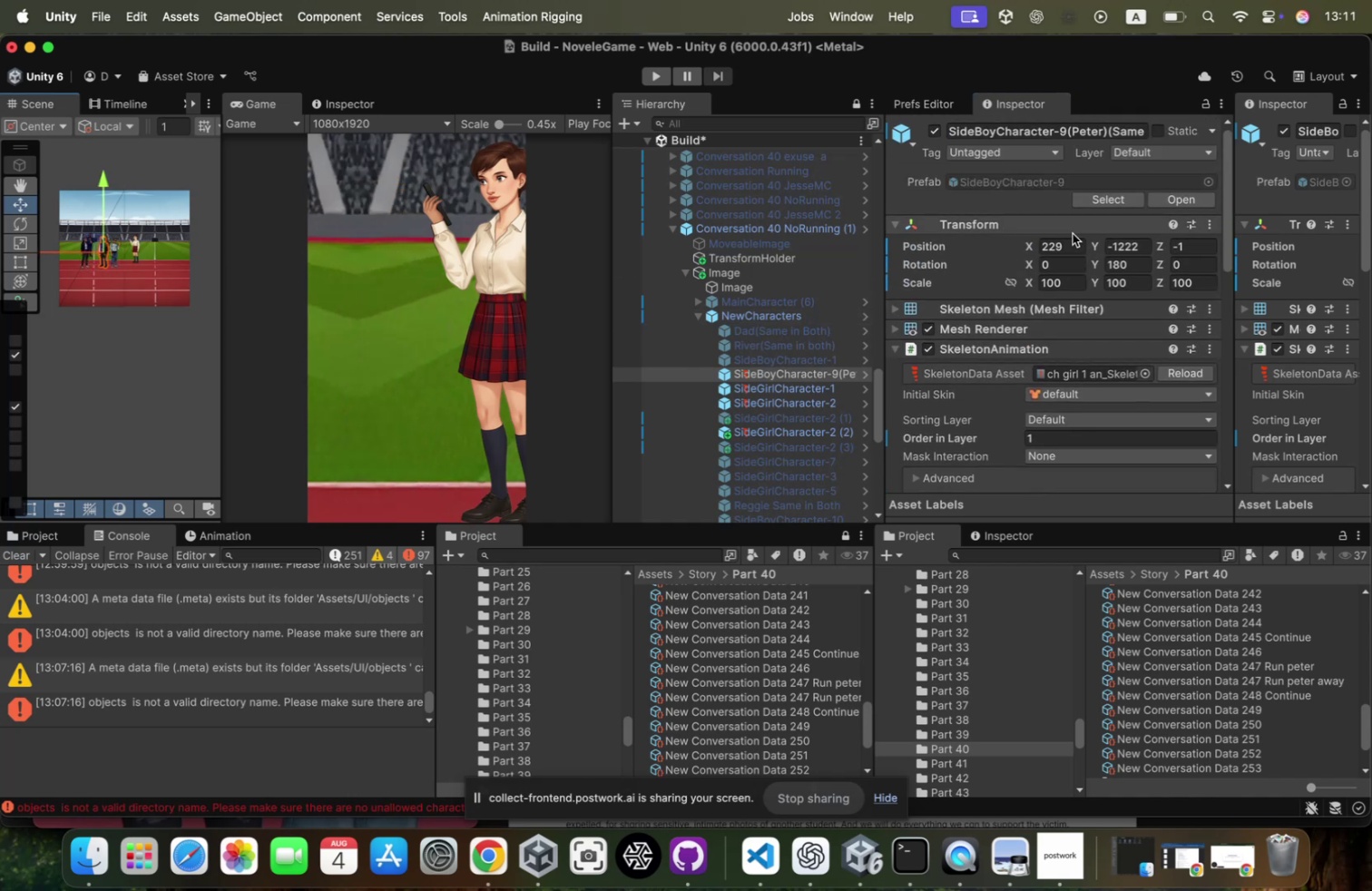 
left_click([1071, 241])
 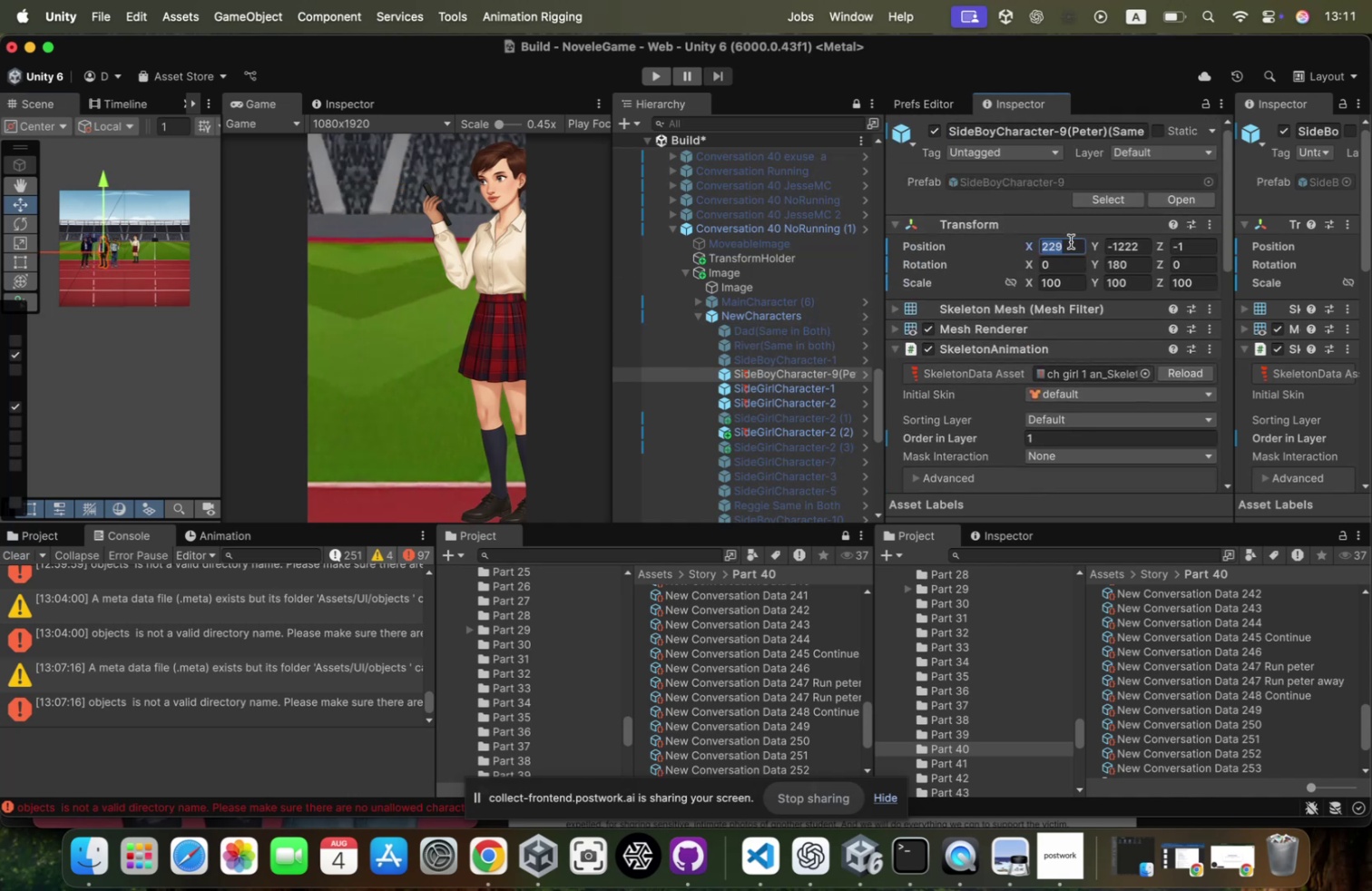 
key(Meta+CommandLeft)
 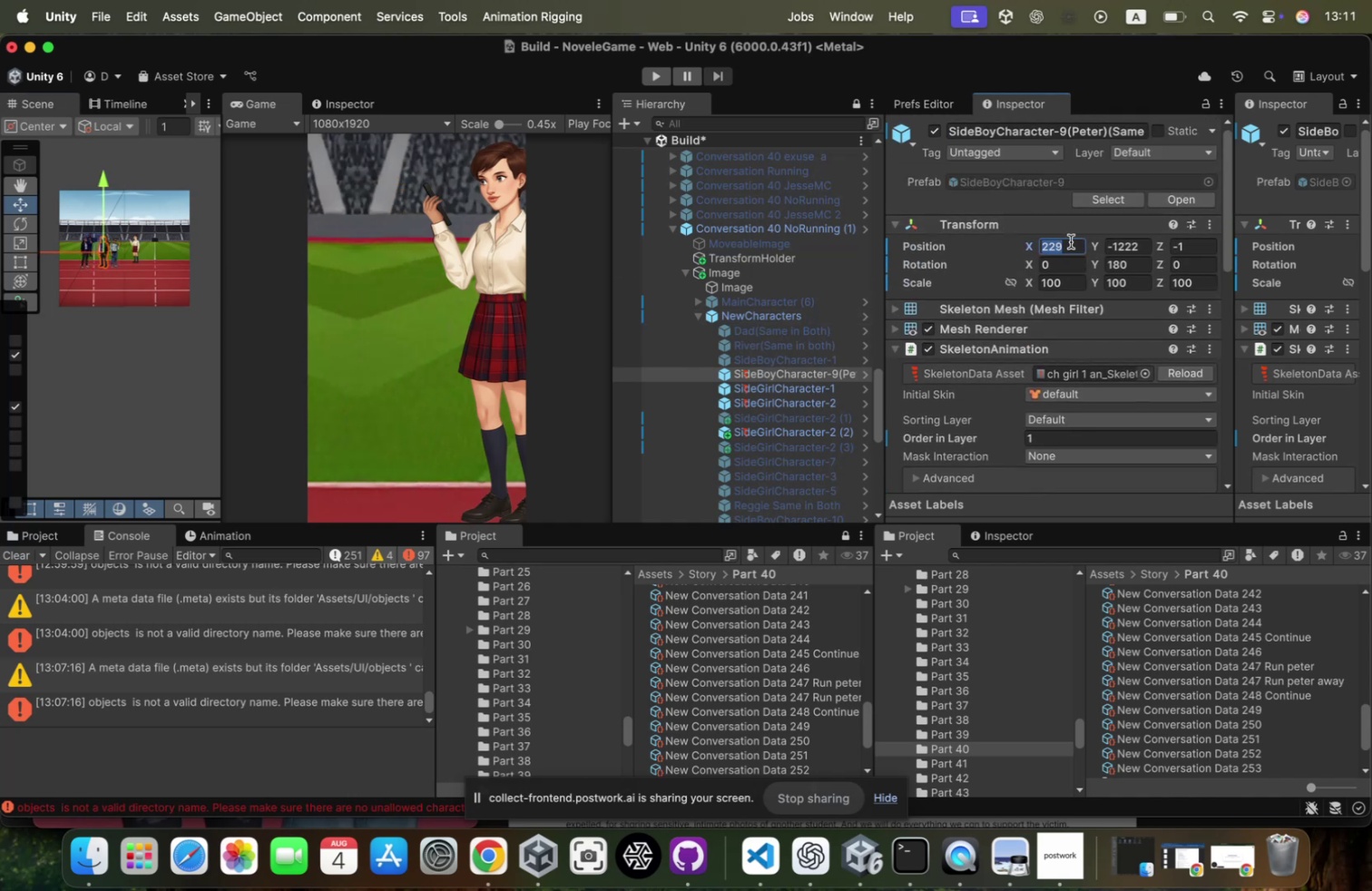 
key(Meta+C)
 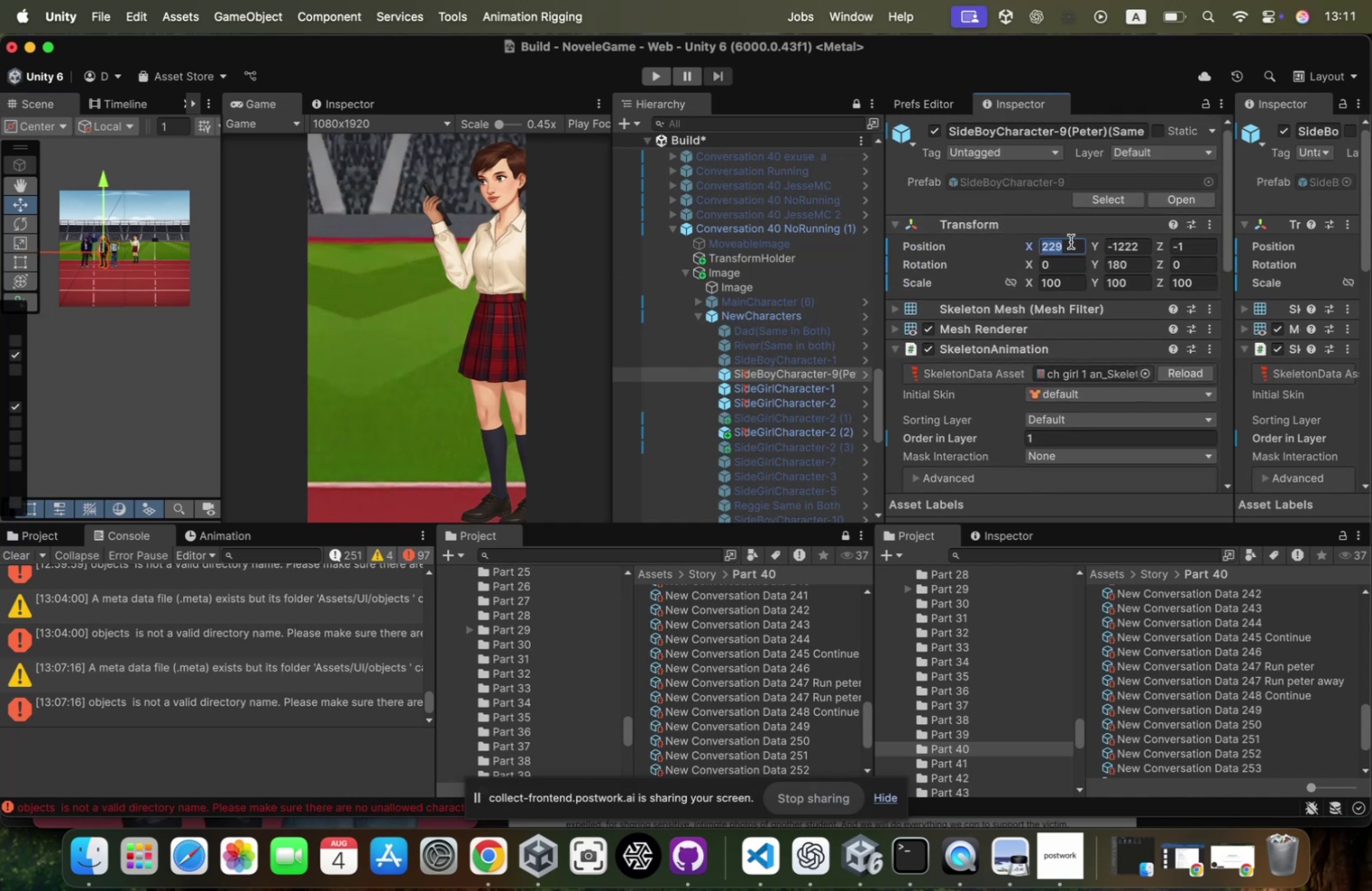 
scroll: coordinate [1073, 236], scroll_direction: down, amount: 61.0
 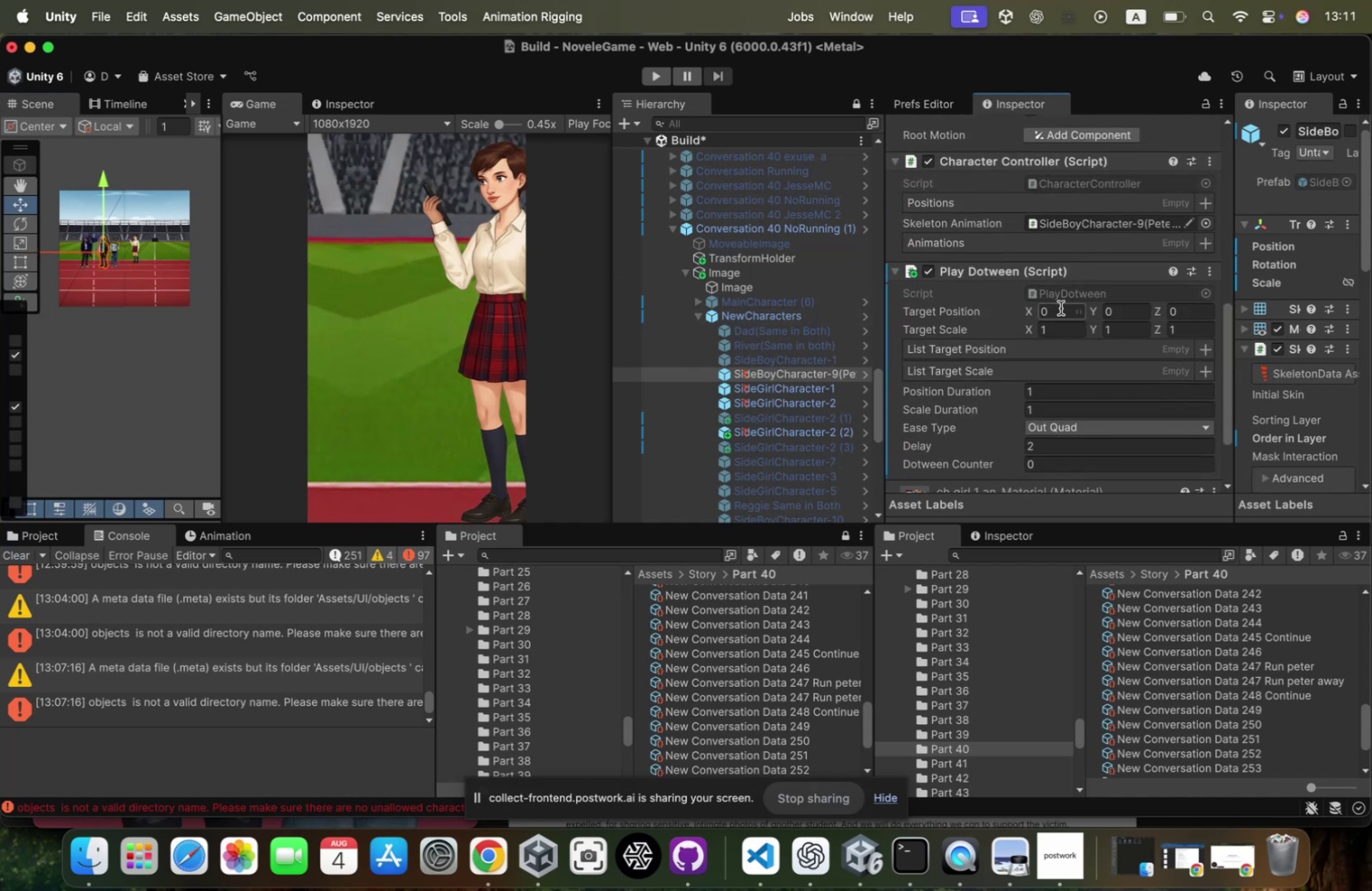 
key(Meta+CommandLeft)
 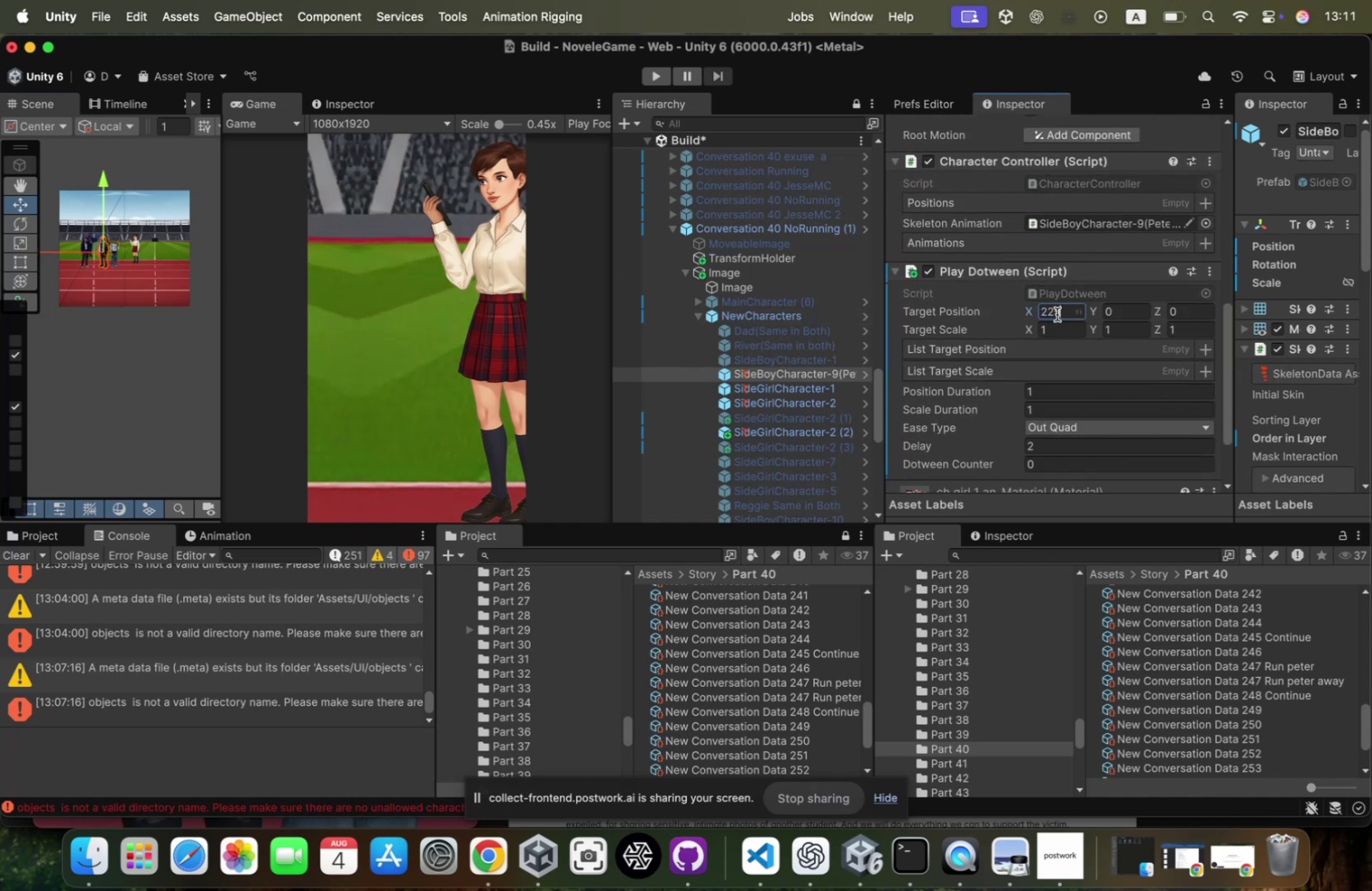 
key(Meta+V)
 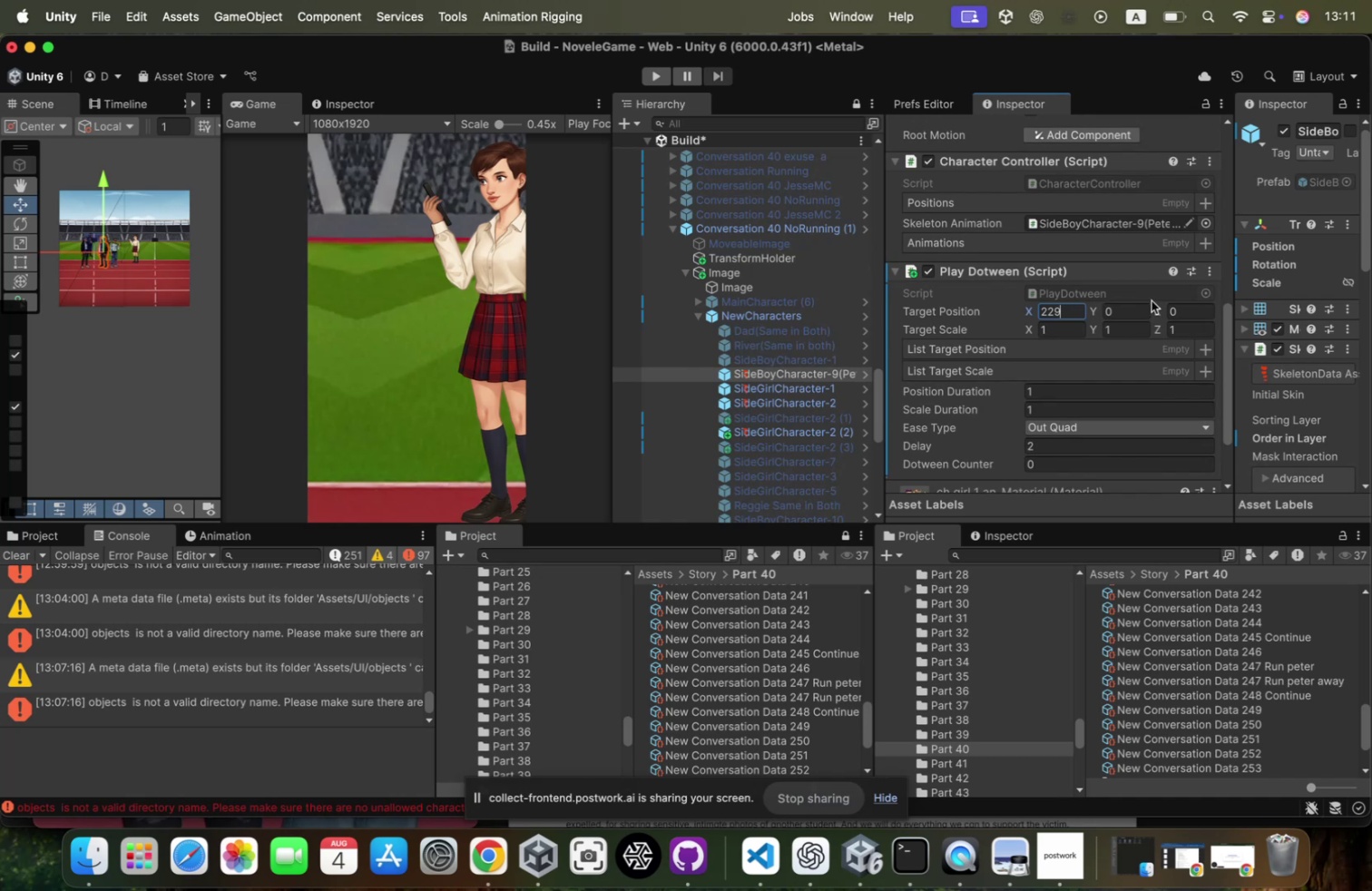 
scroll: coordinate [1152, 296], scroll_direction: up, amount: 69.0
 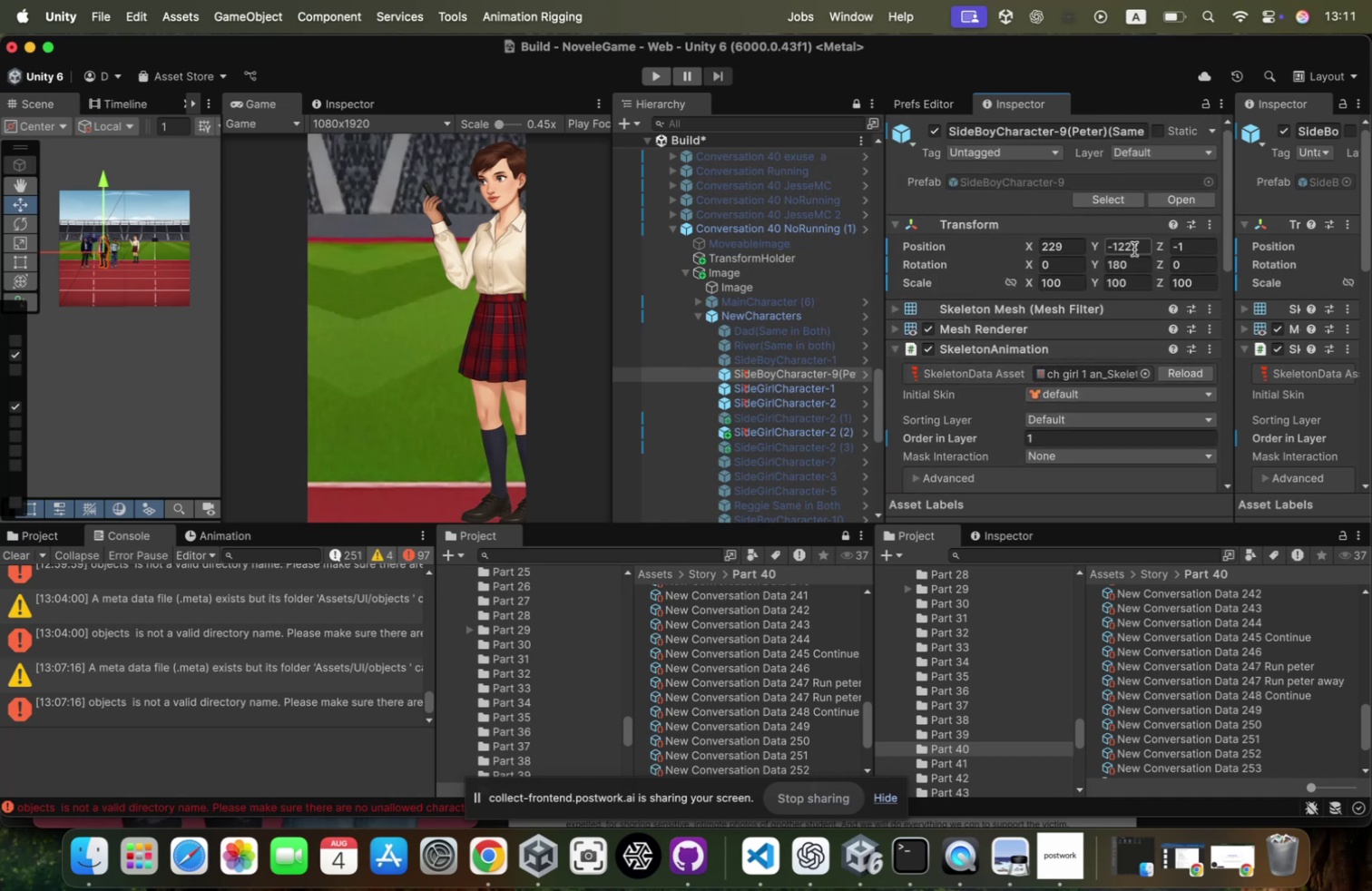 
left_click([1136, 247])
 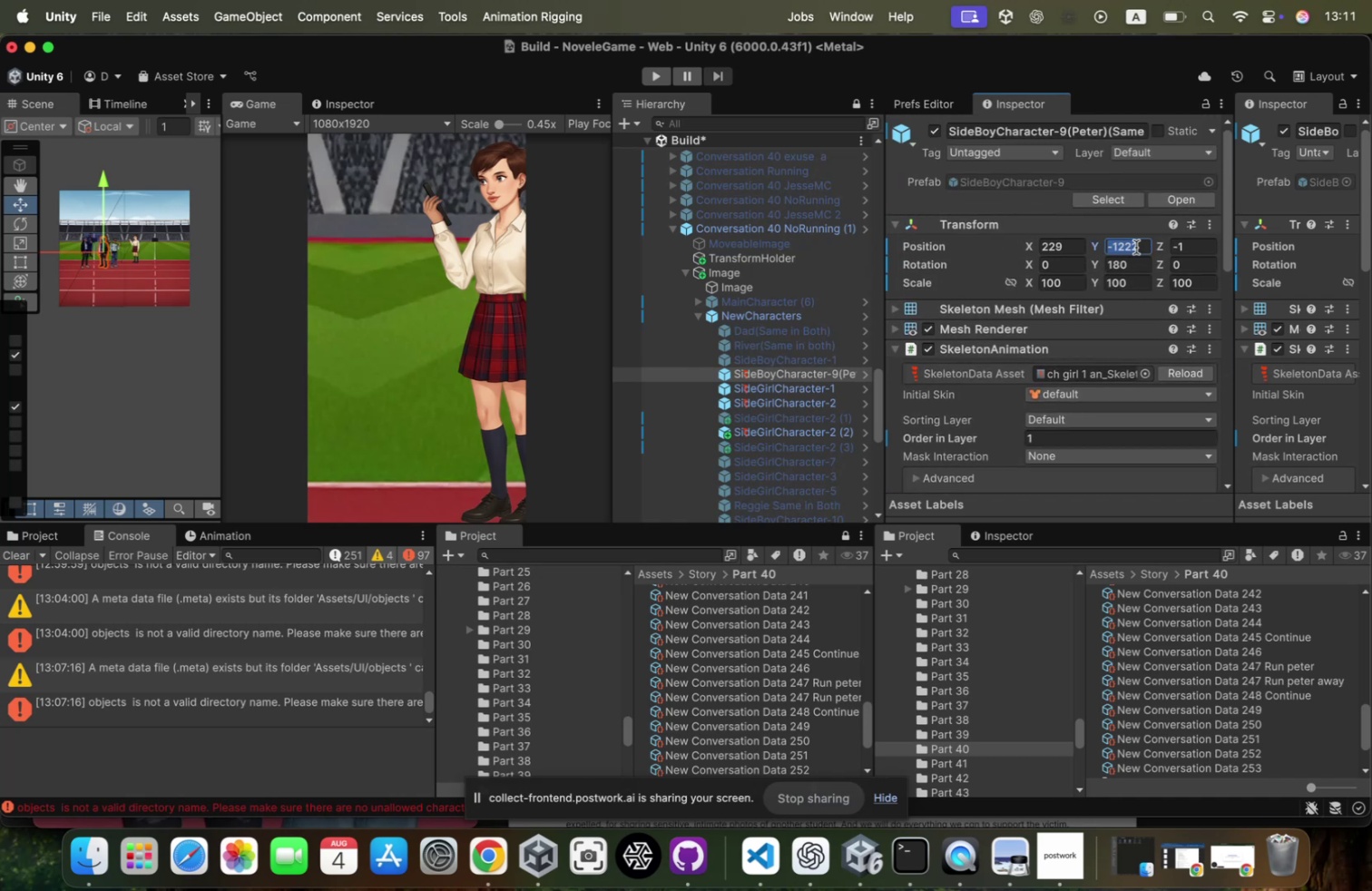 
key(Meta+CommandLeft)
 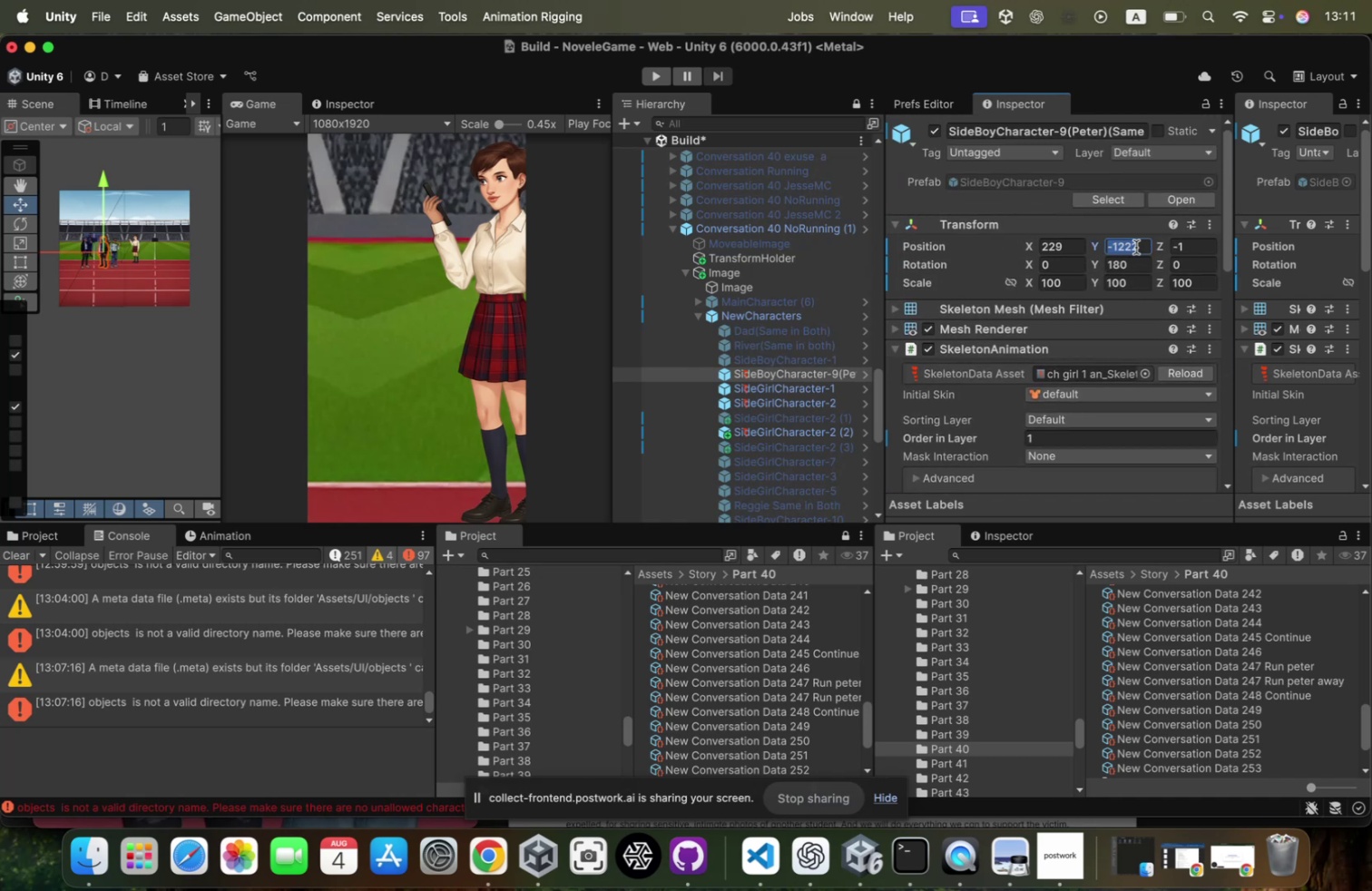 
key(Meta+C)
 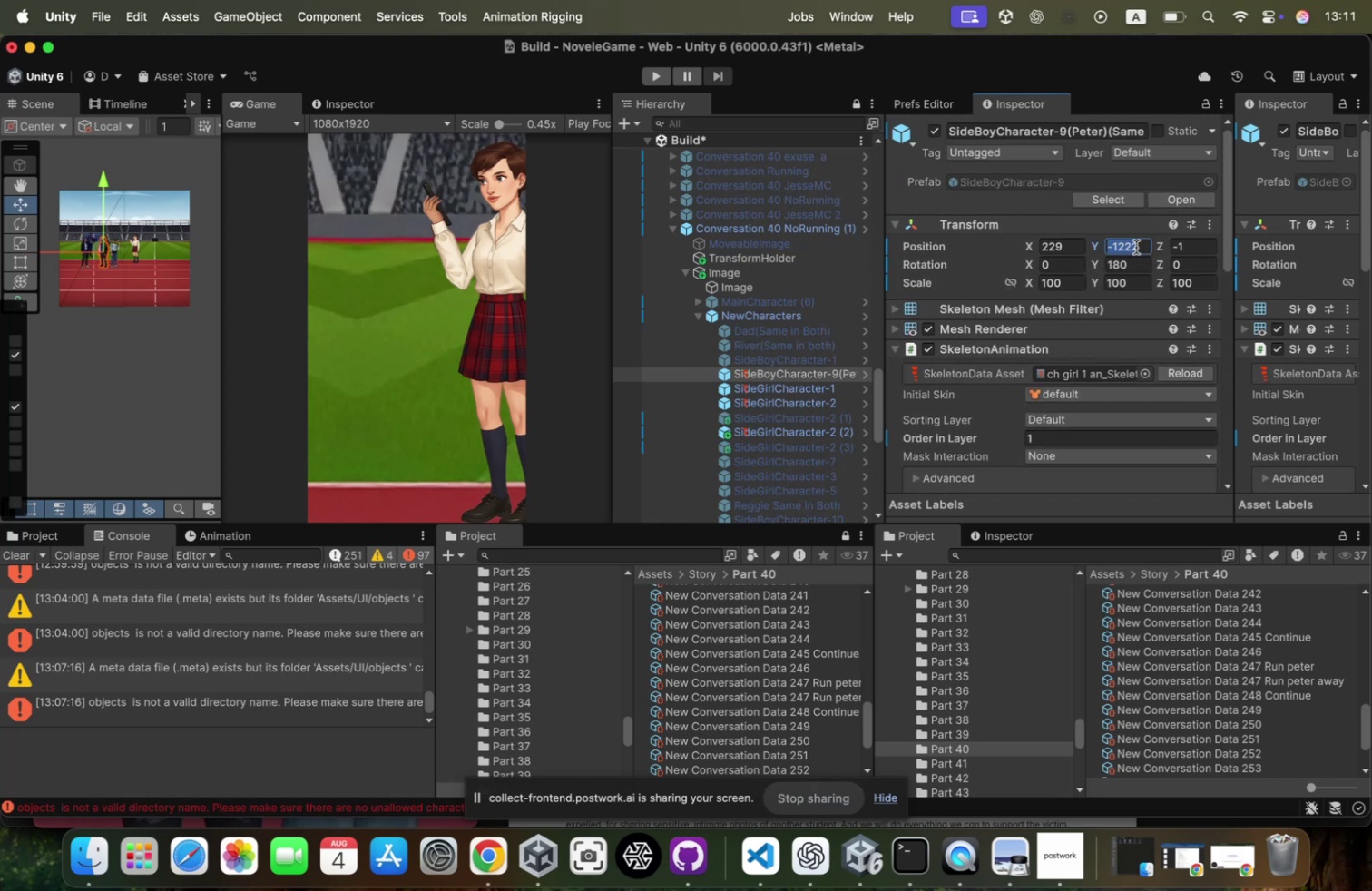 
scroll: coordinate [1136, 247], scroll_direction: down, amount: 54.0
 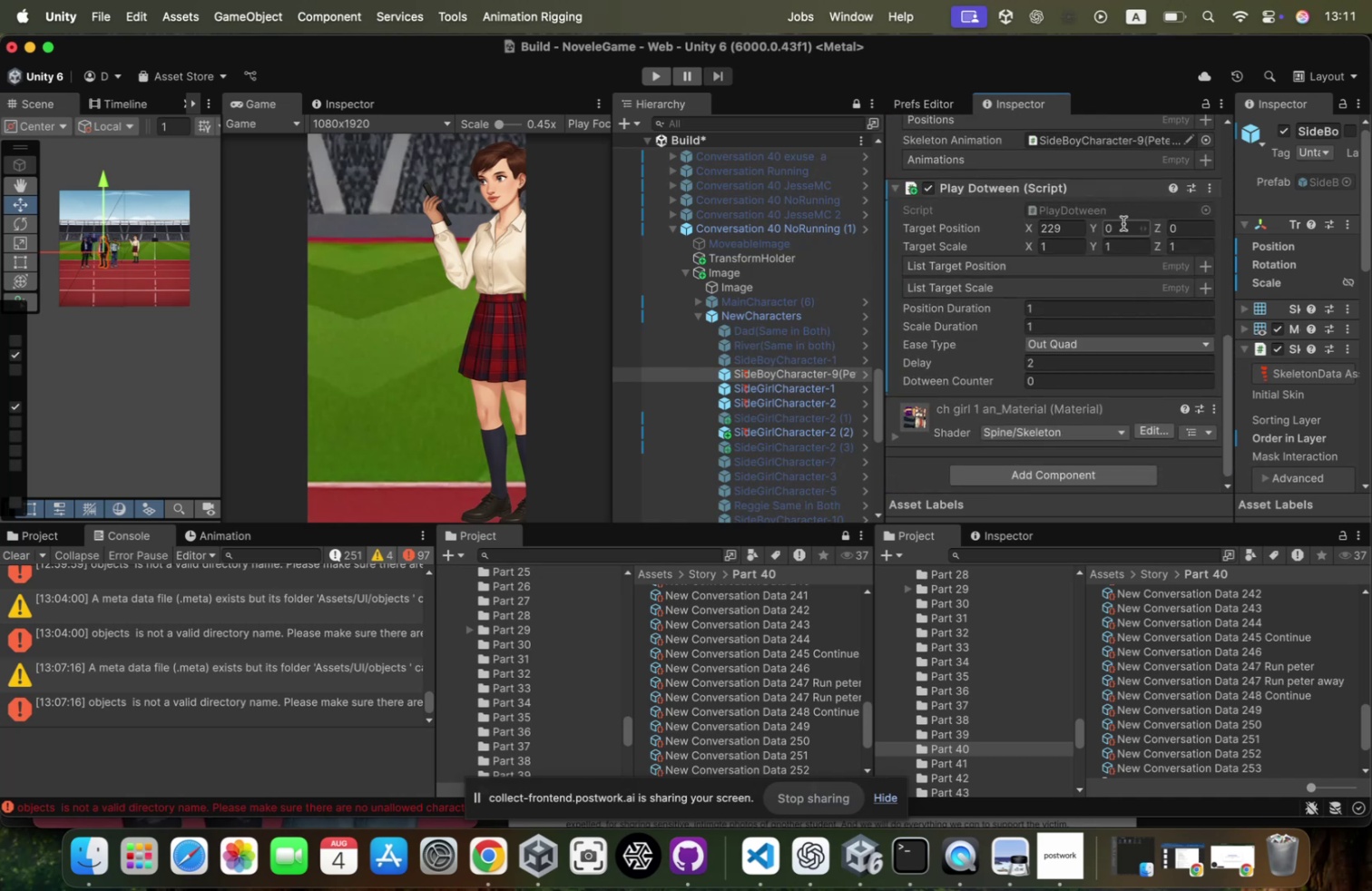 
left_click([1123, 222])
 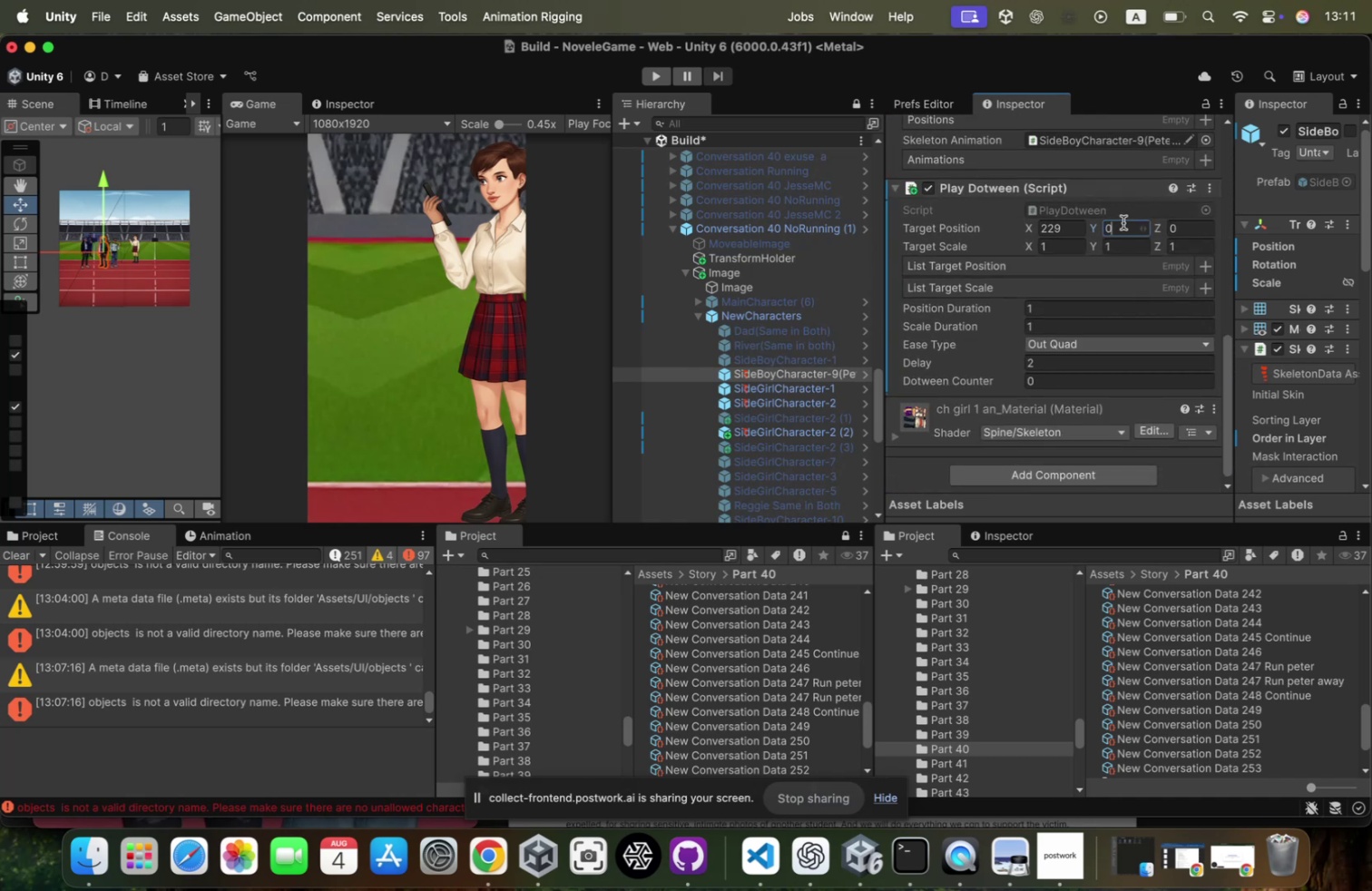 
key(Meta+CommandLeft)
 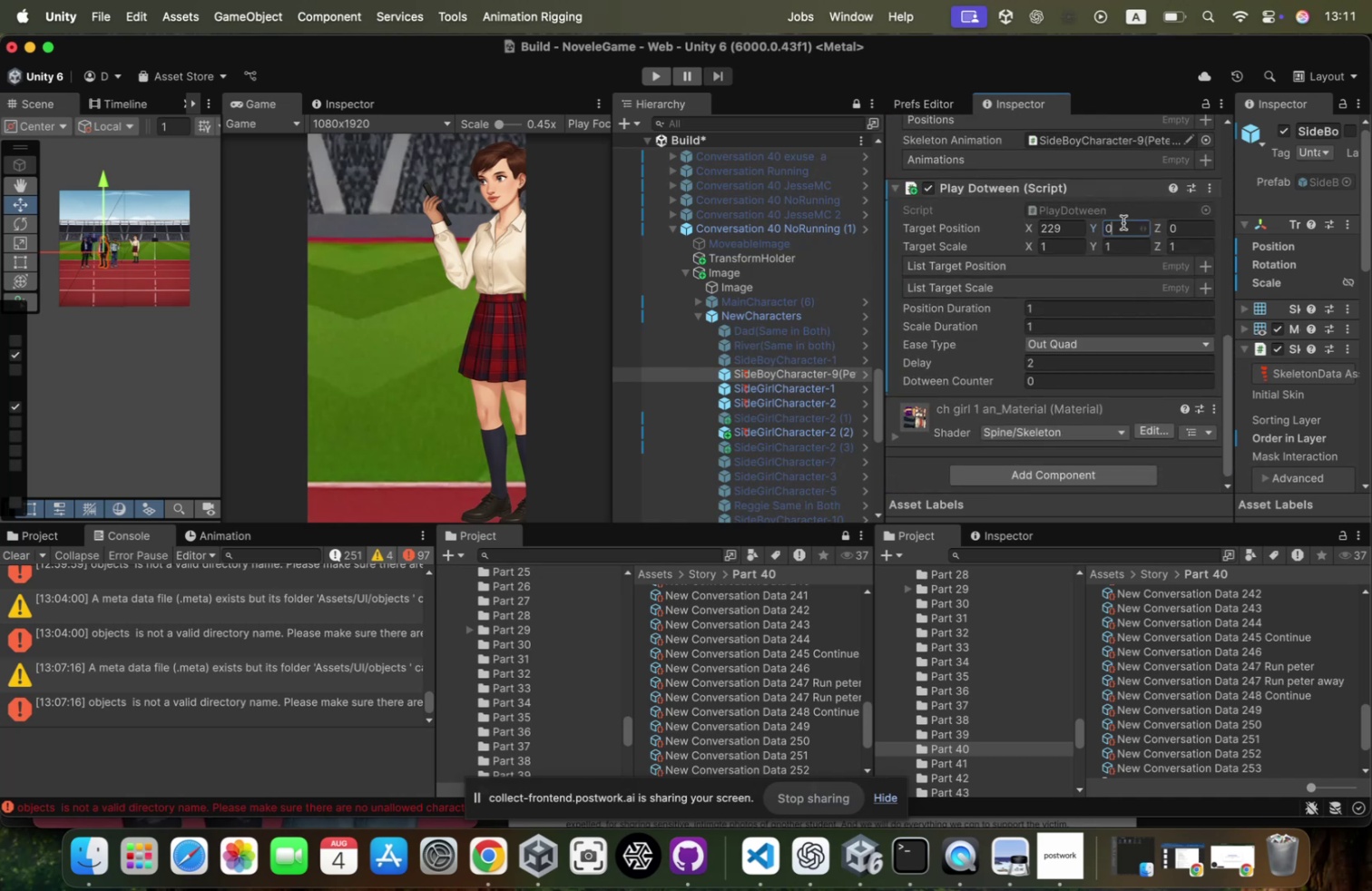 
key(Meta+V)
 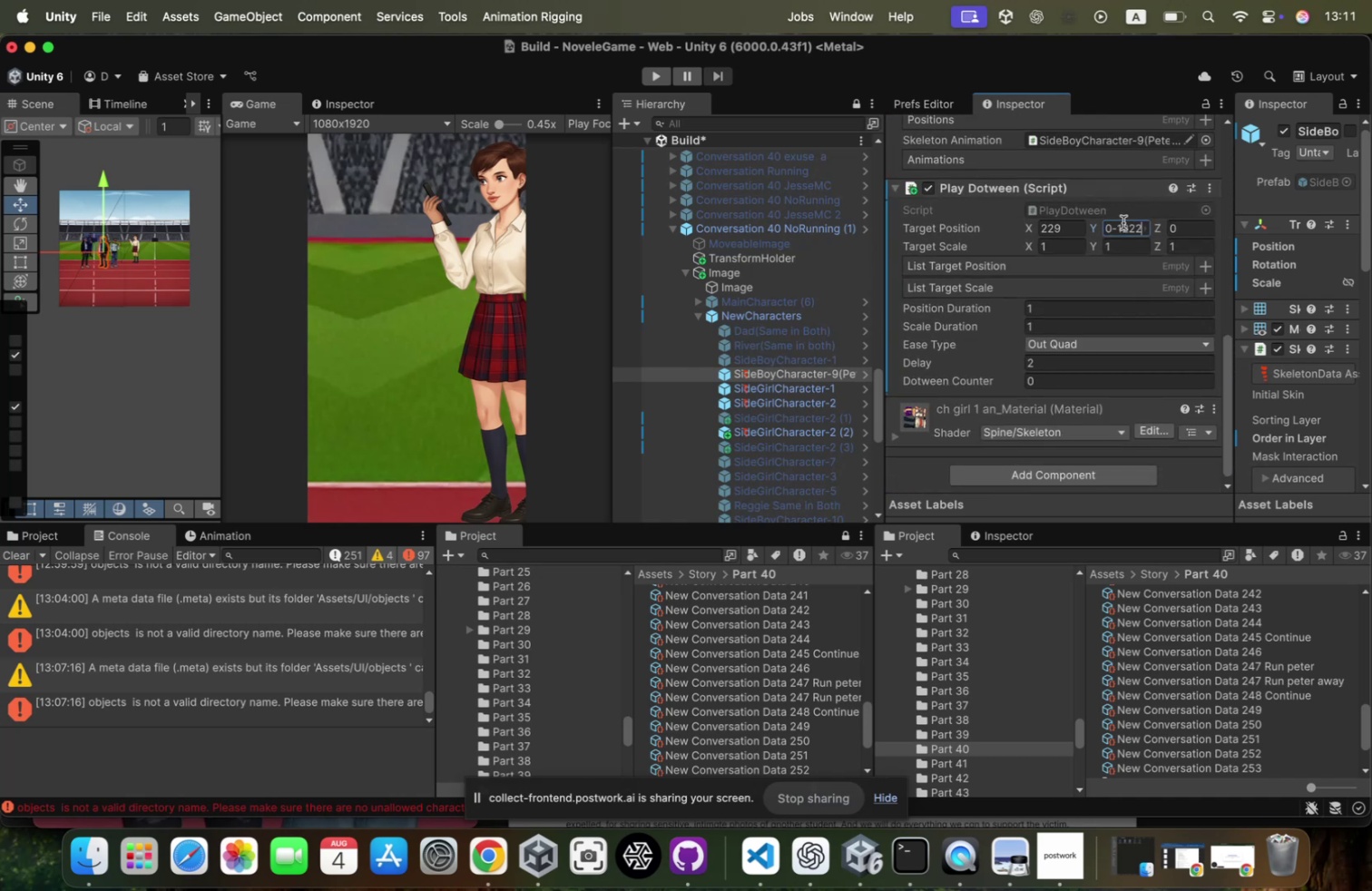 
scroll: coordinate [1123, 222], scroll_direction: up, amount: 16.0
 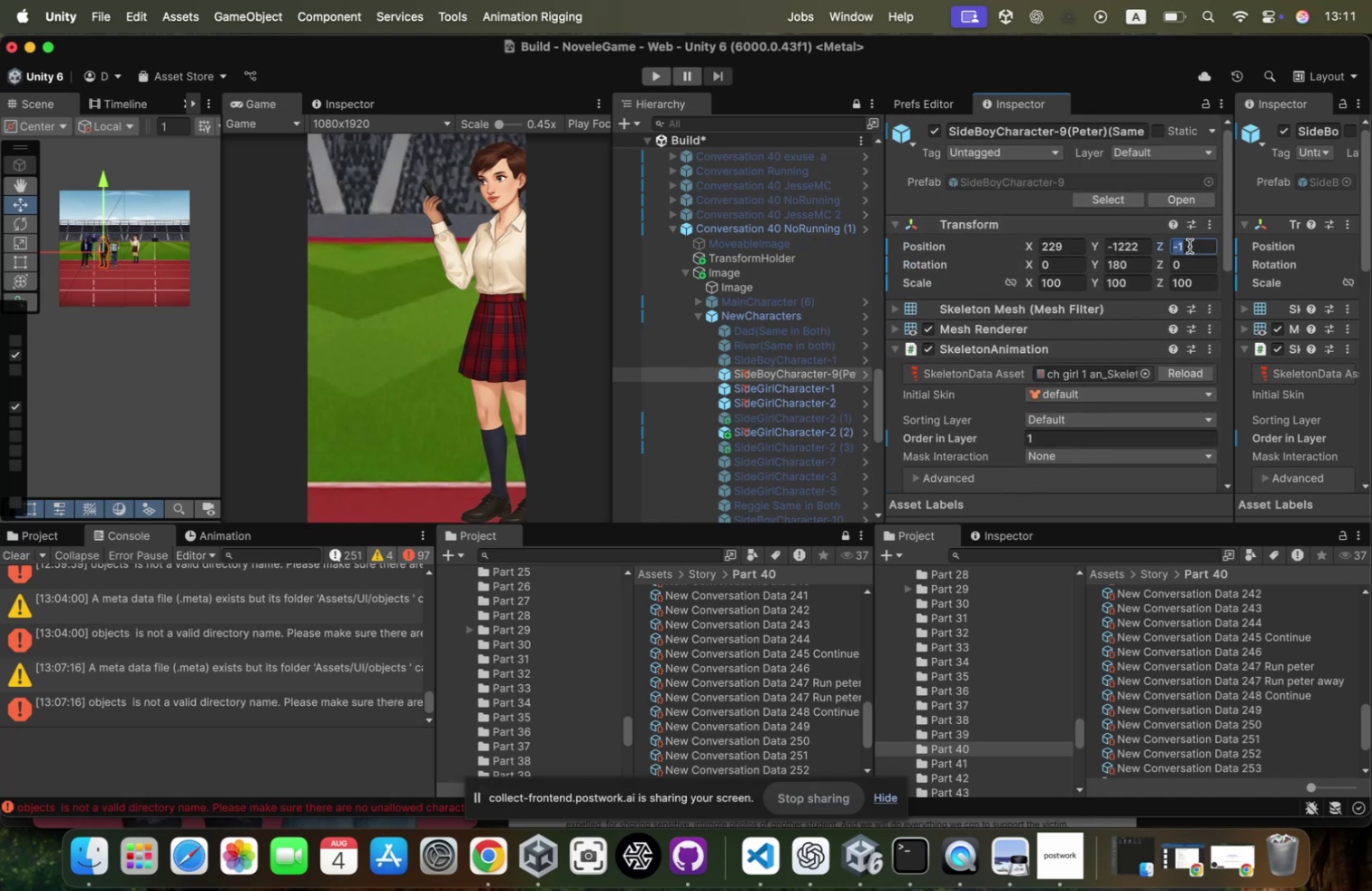 
key(Meta+A)
 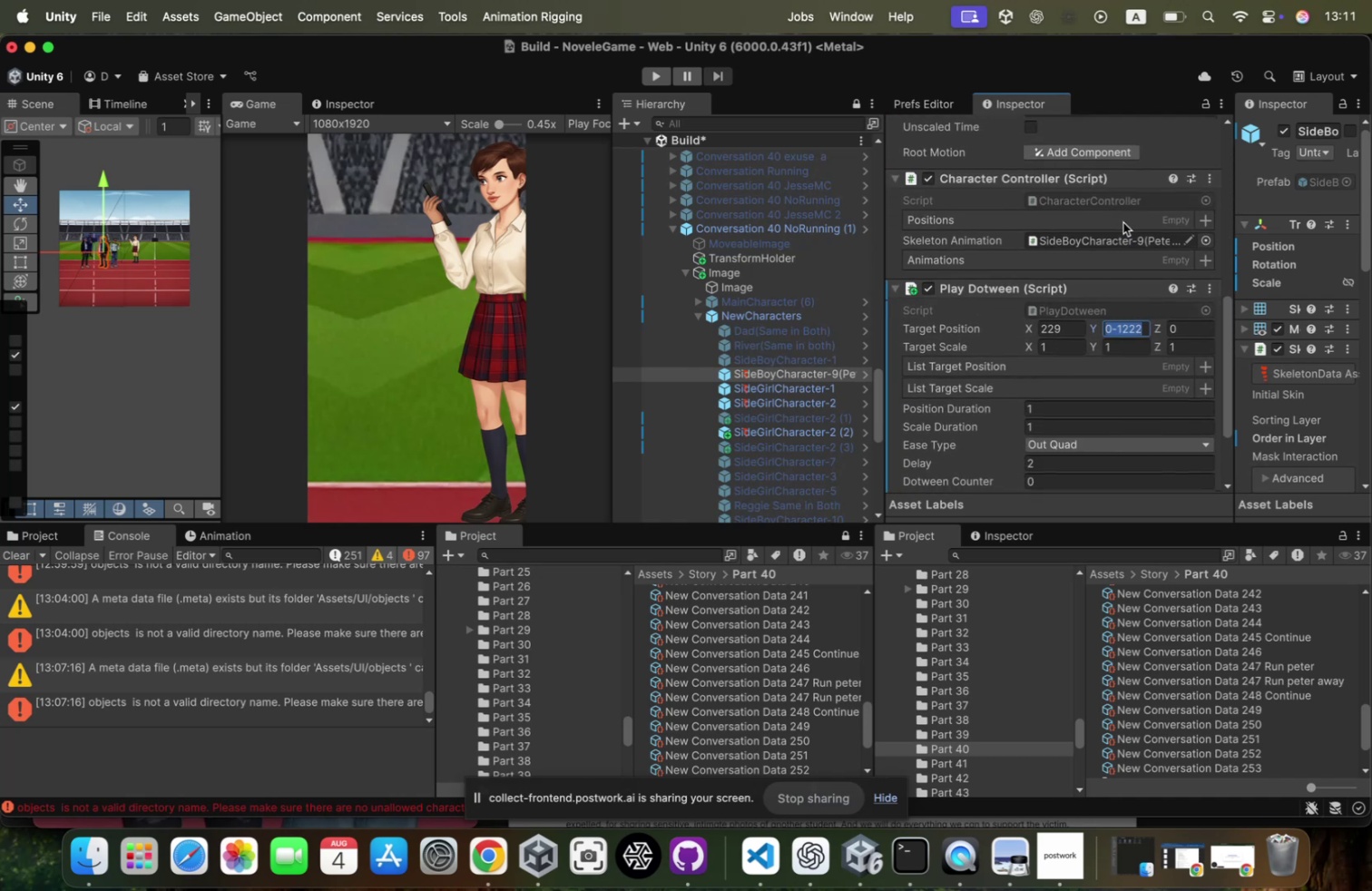 
key(Meta+V)
 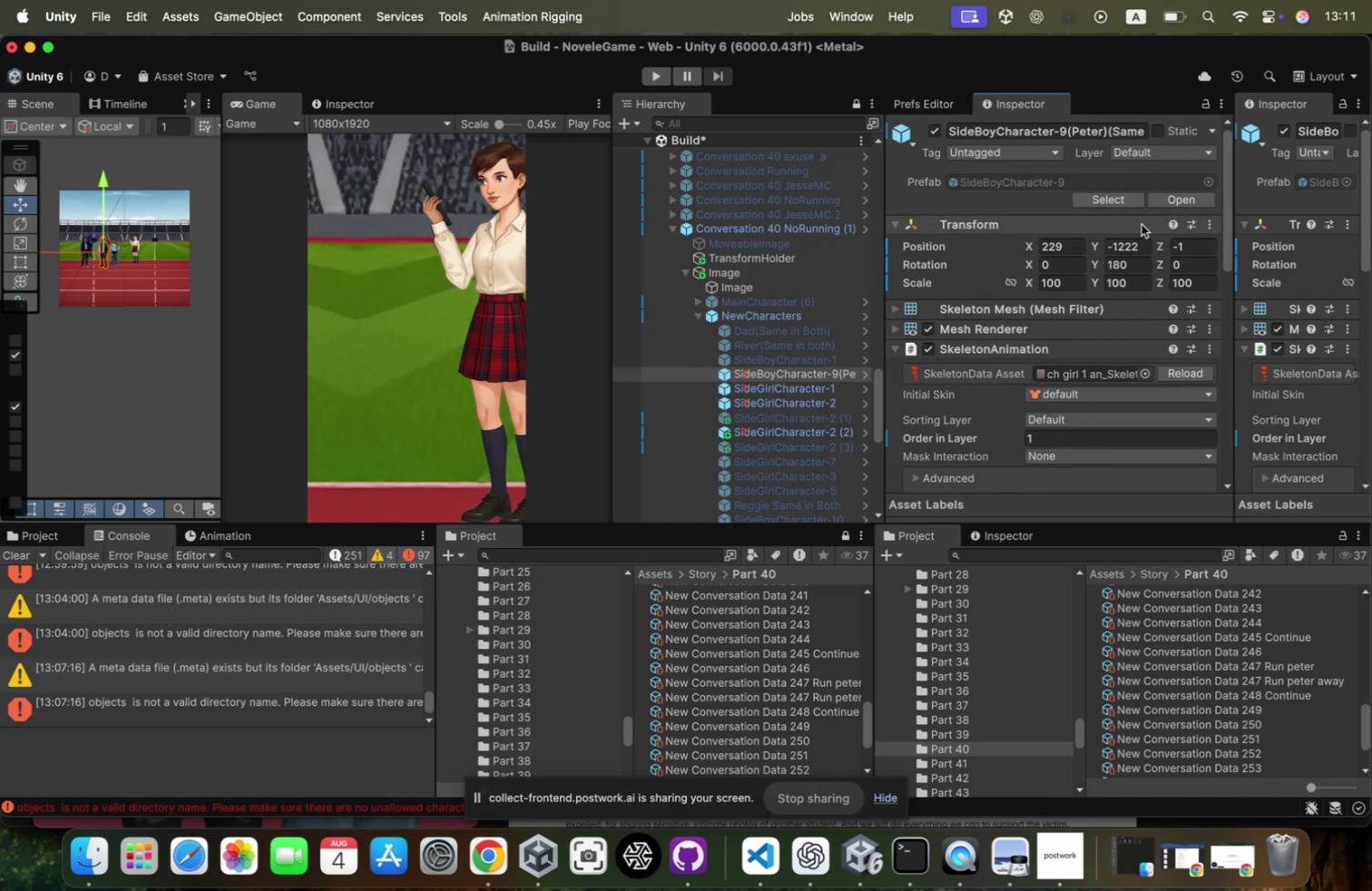 
left_click([1190, 246])
 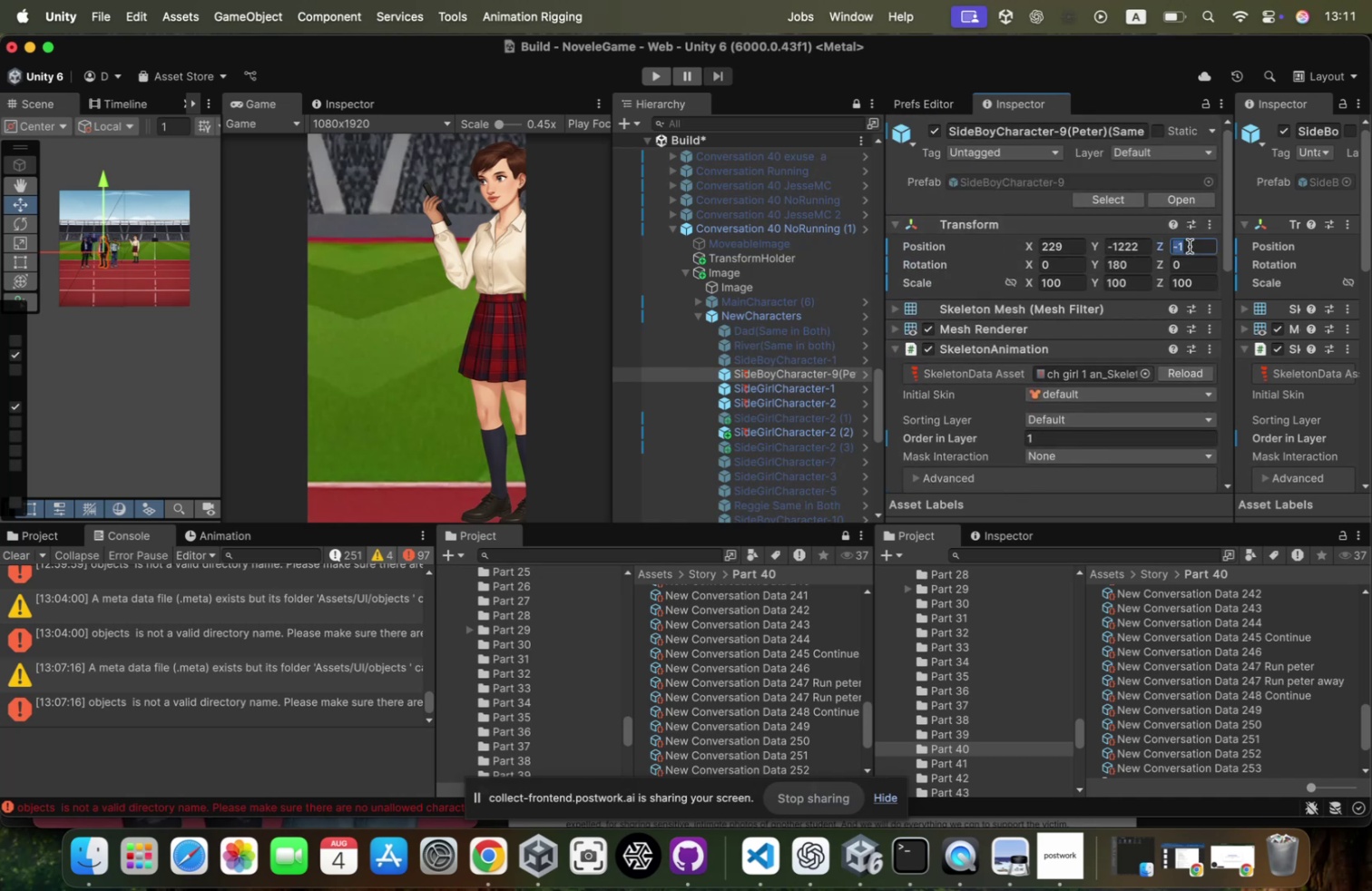 
key(Meta+CommandLeft)
 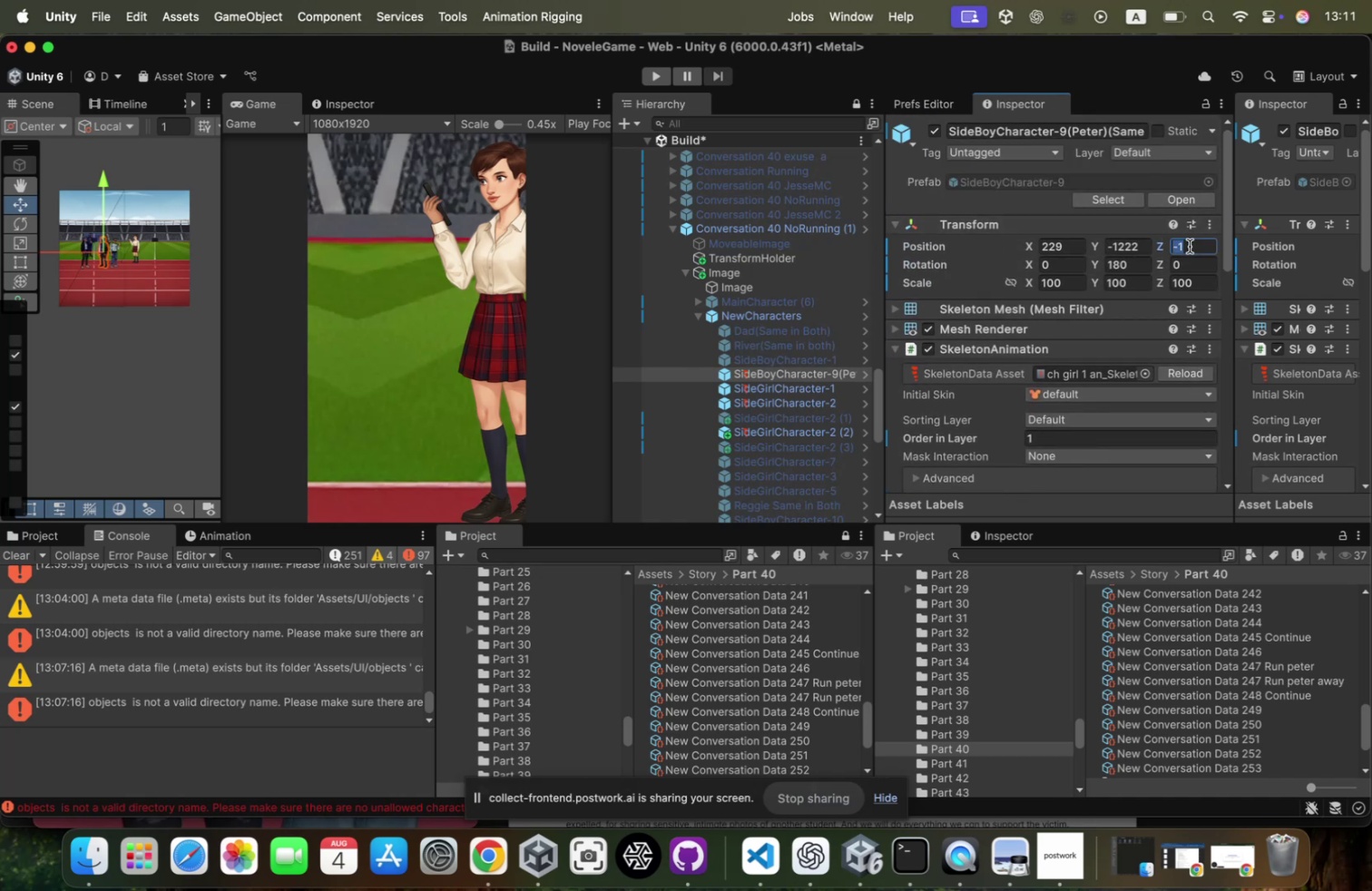 
key(Meta+C)
 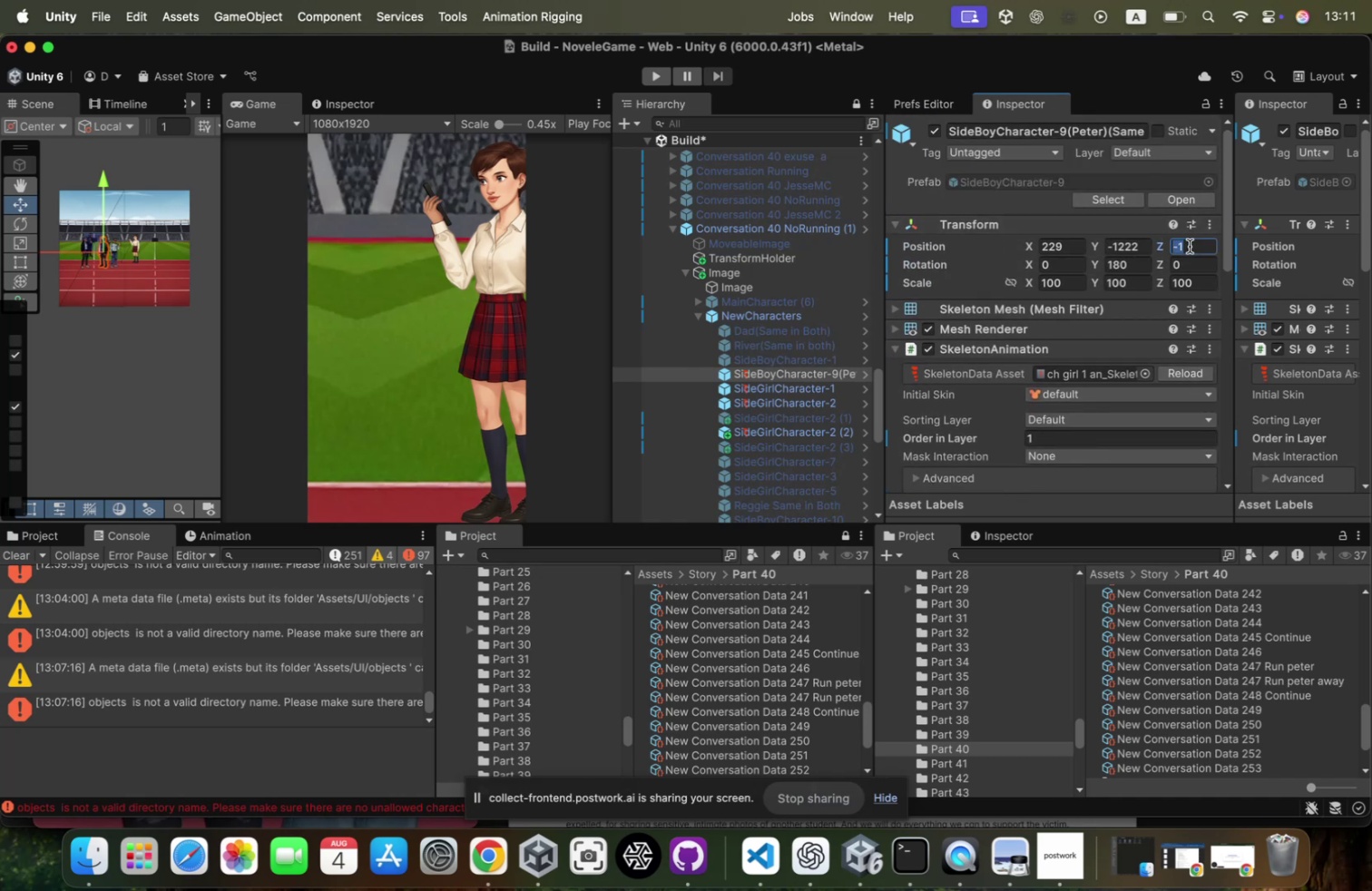 
scroll: coordinate [1190, 246], scroll_direction: down, amount: 39.0
 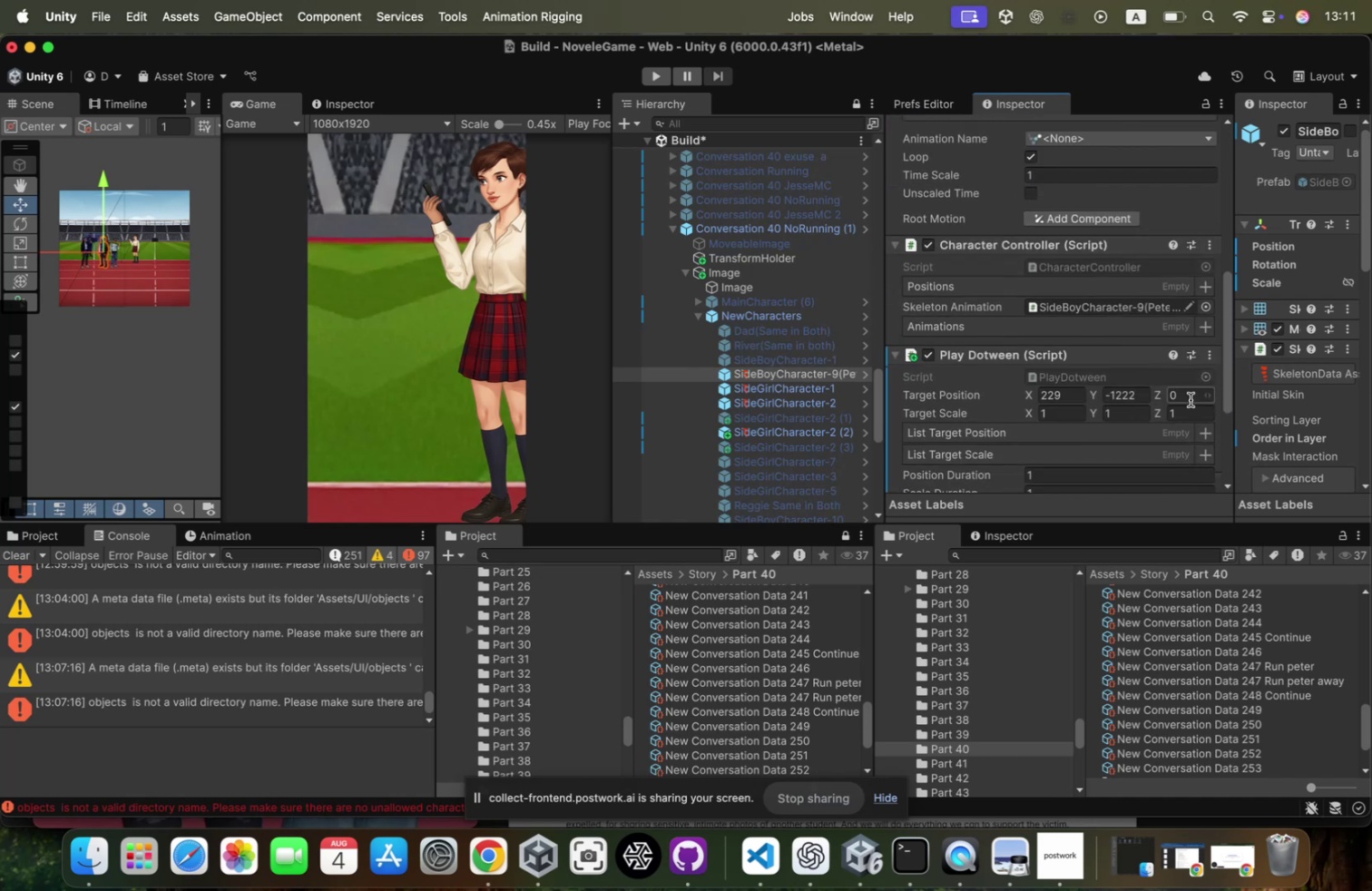 
left_click([1191, 391])
 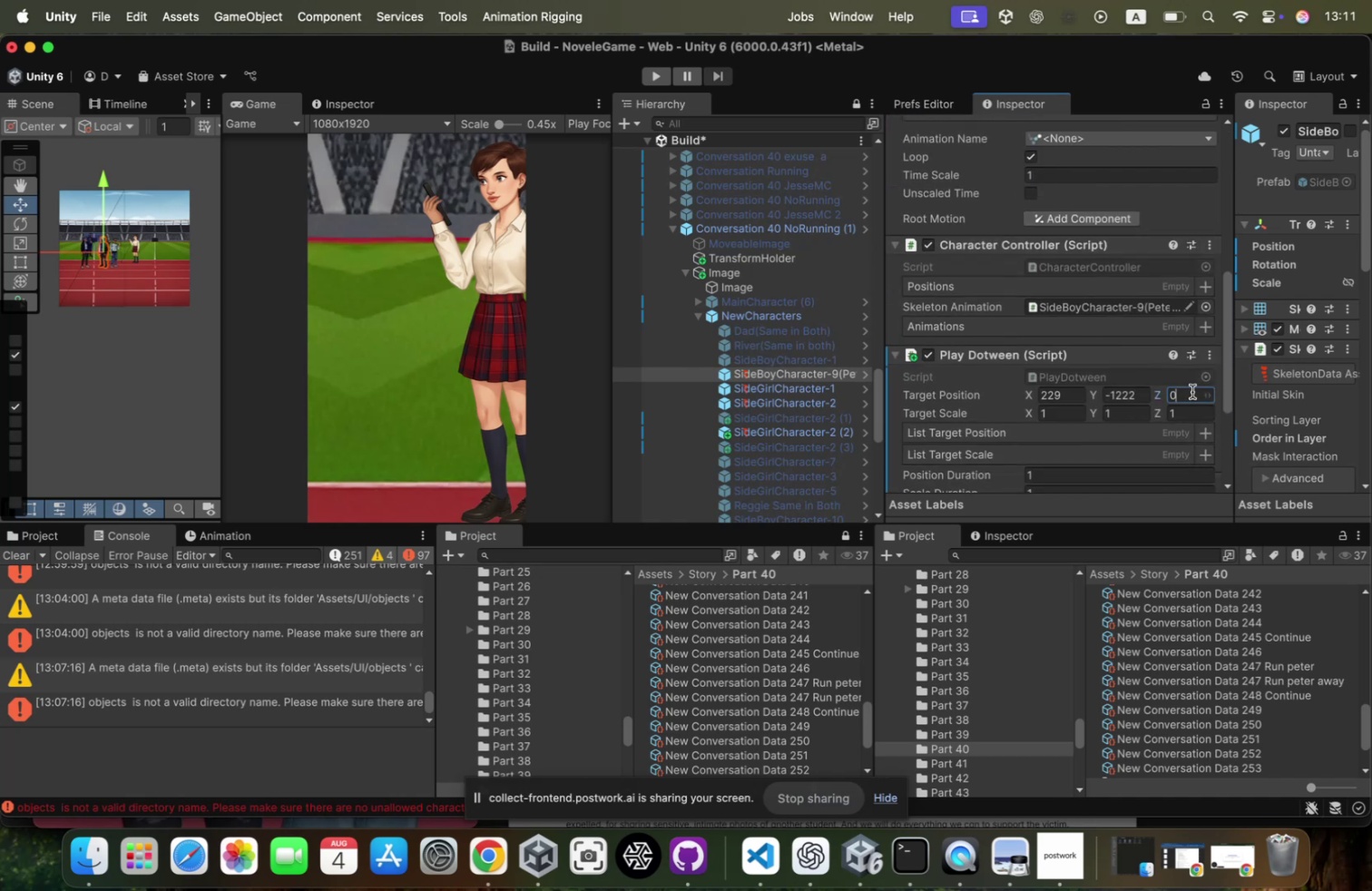 
key(Meta+CommandLeft)
 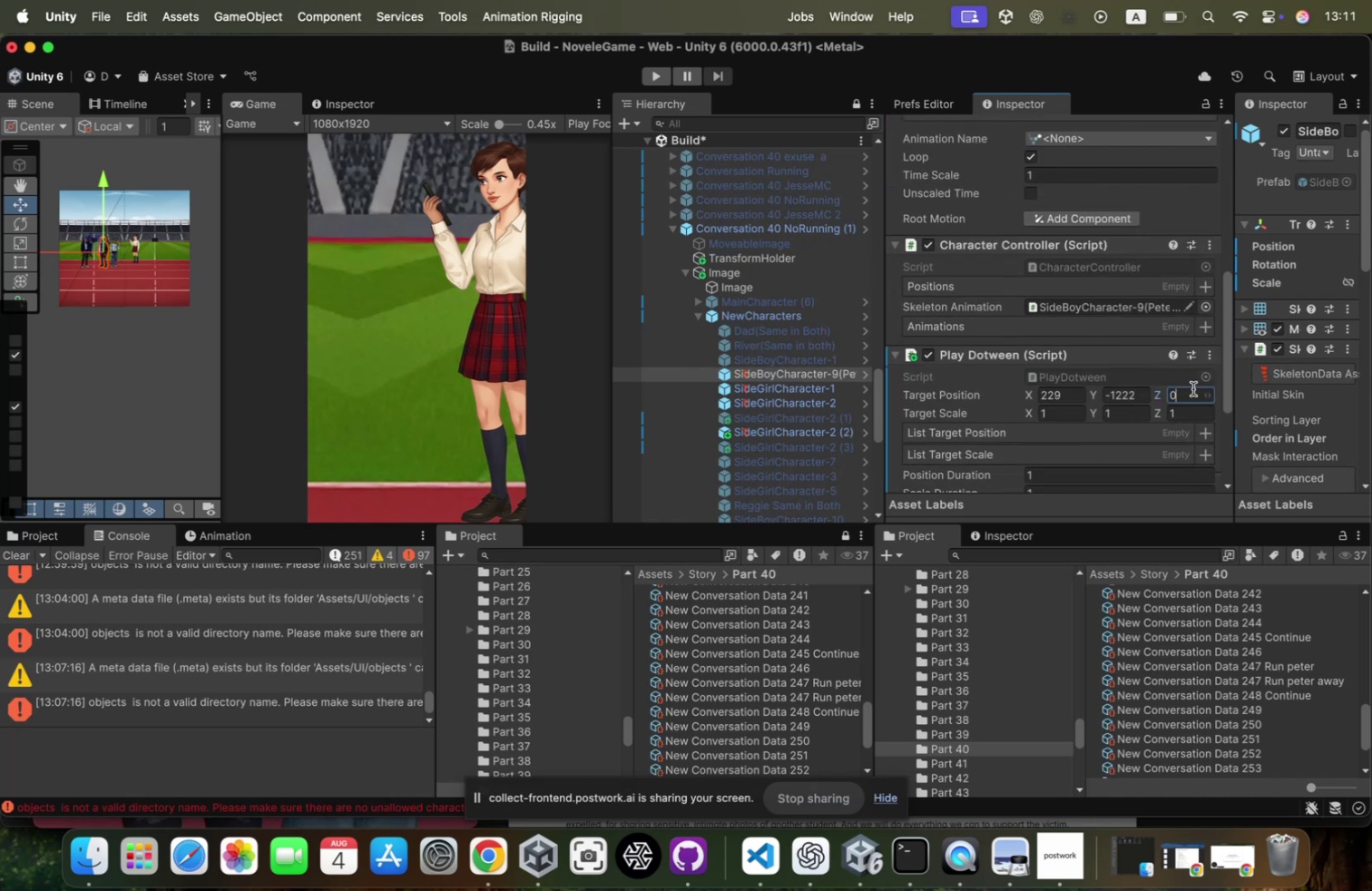 
key(Meta+V)
 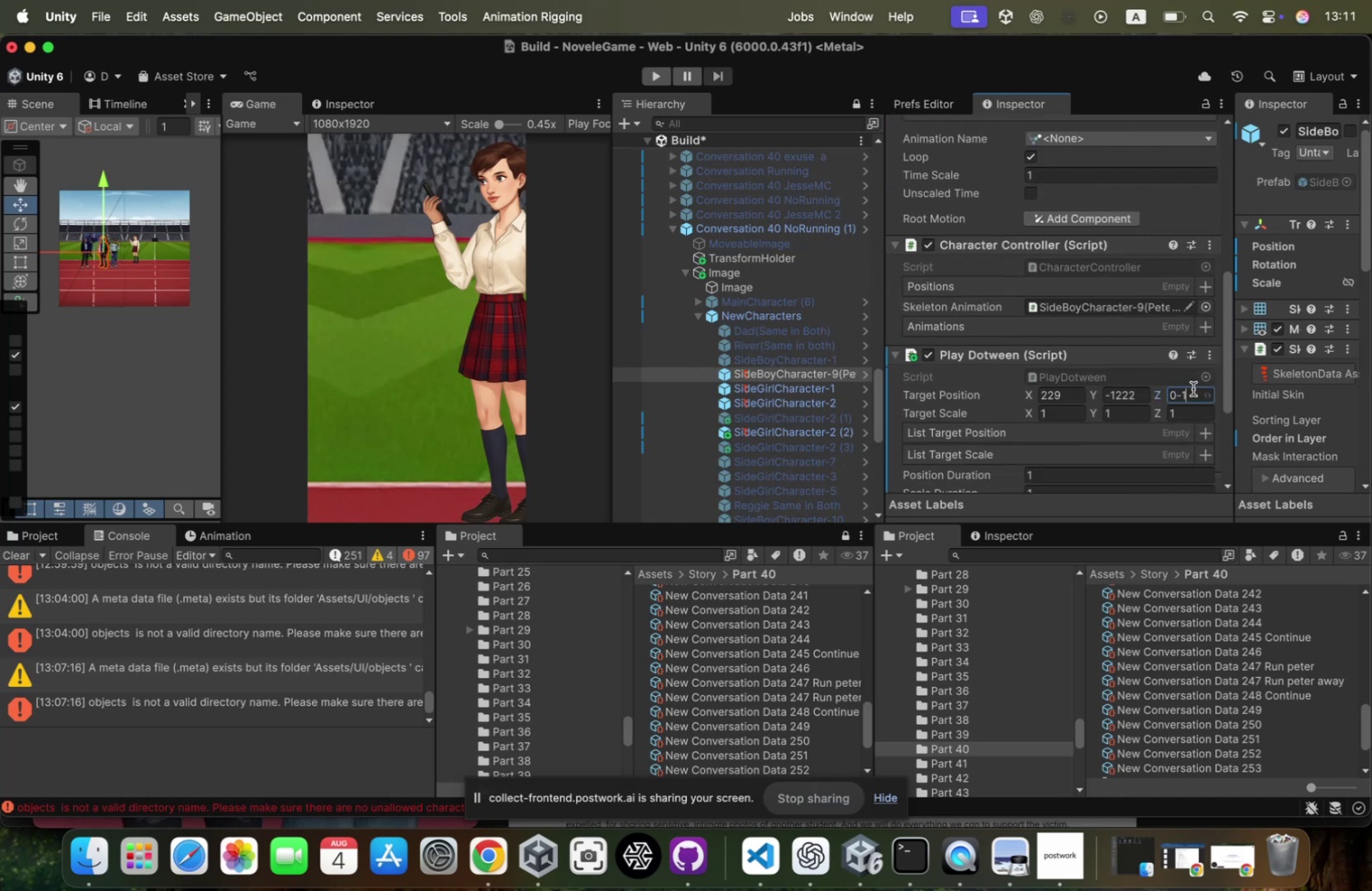 
scroll: coordinate [1193, 388], scroll_direction: down, amount: 9.0
 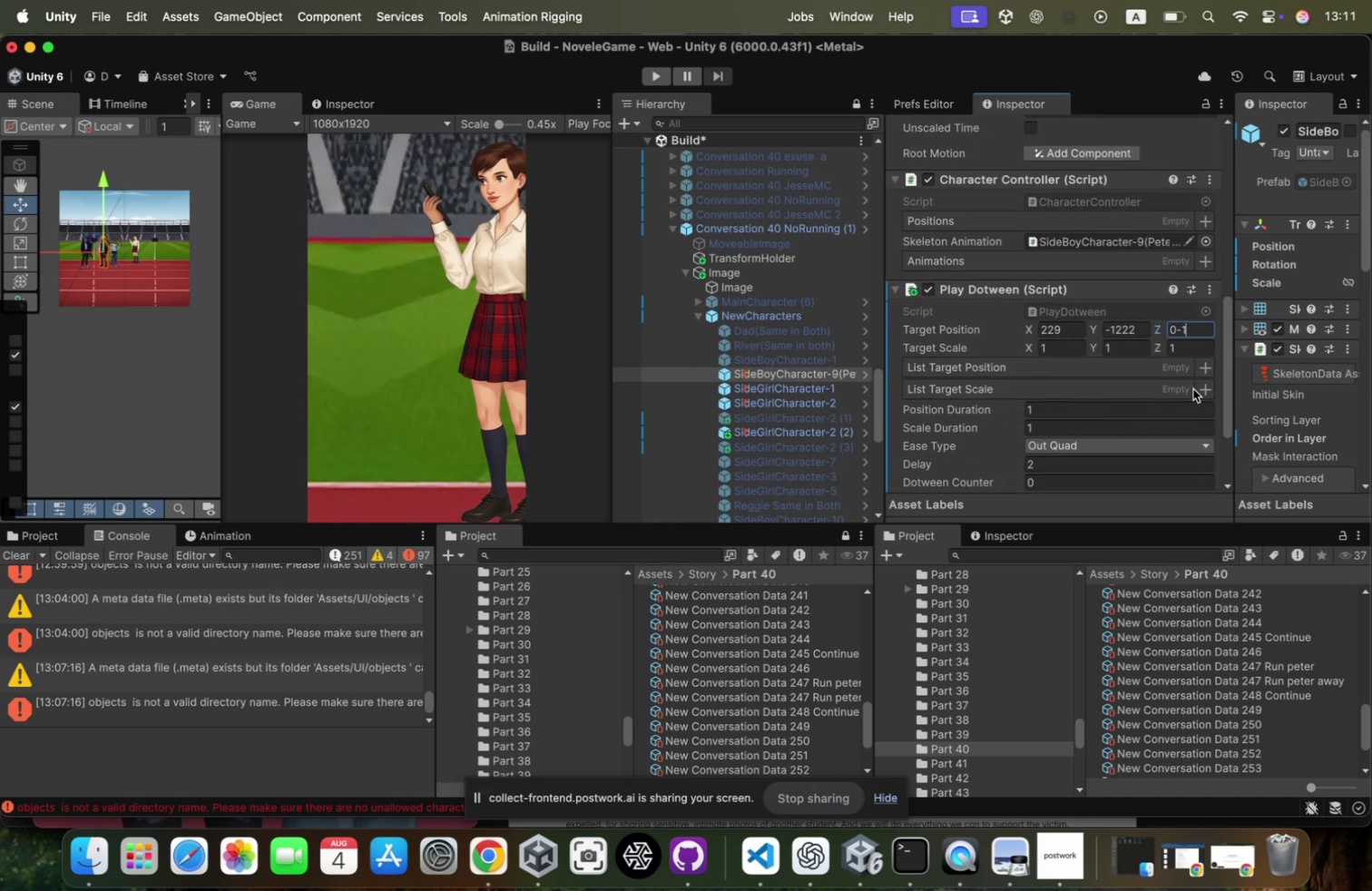 
key(Meta+A)
 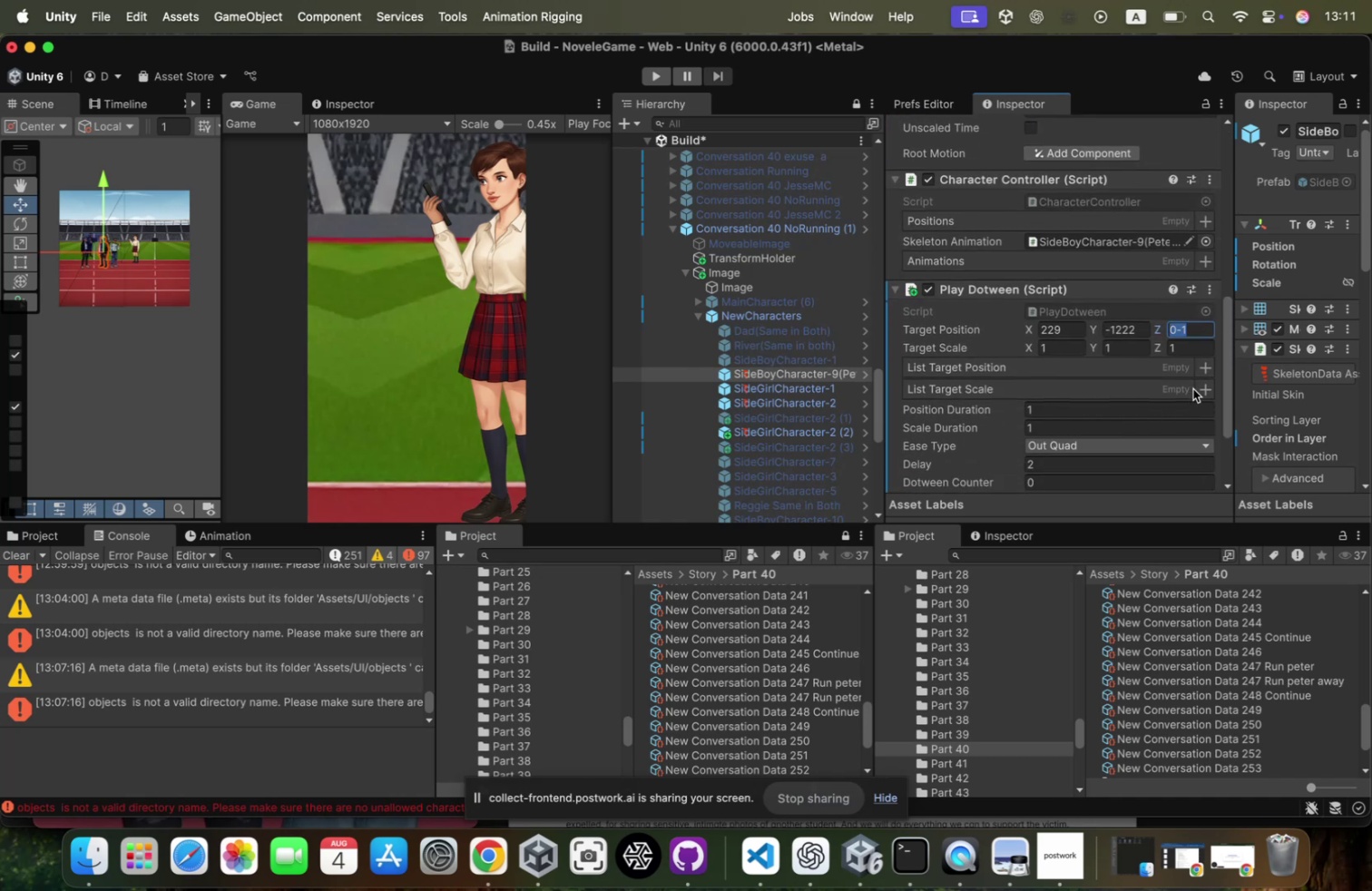 
key(Meta+V)
 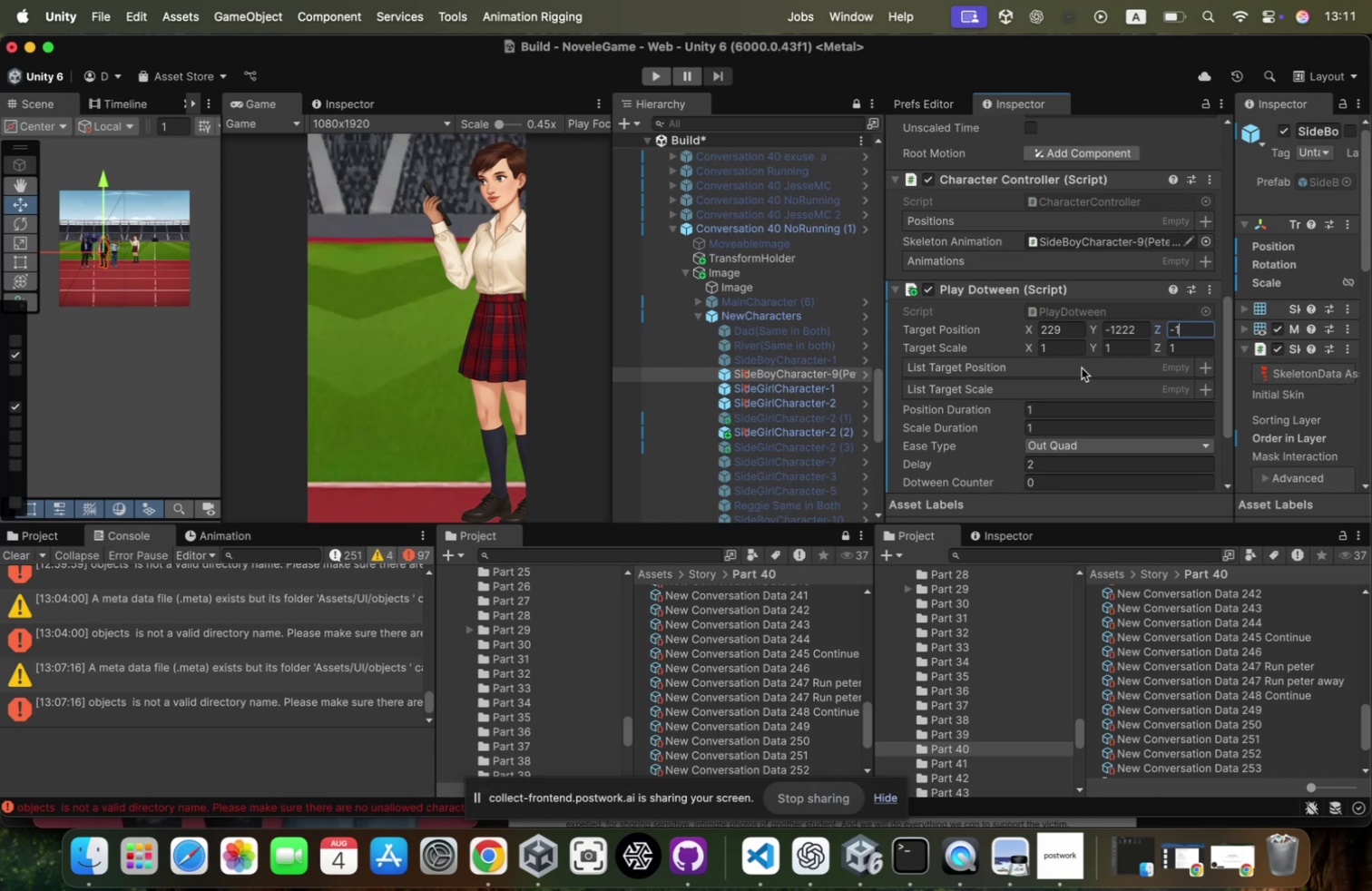 
scroll: coordinate [1082, 367], scroll_direction: down, amount: 10.0
 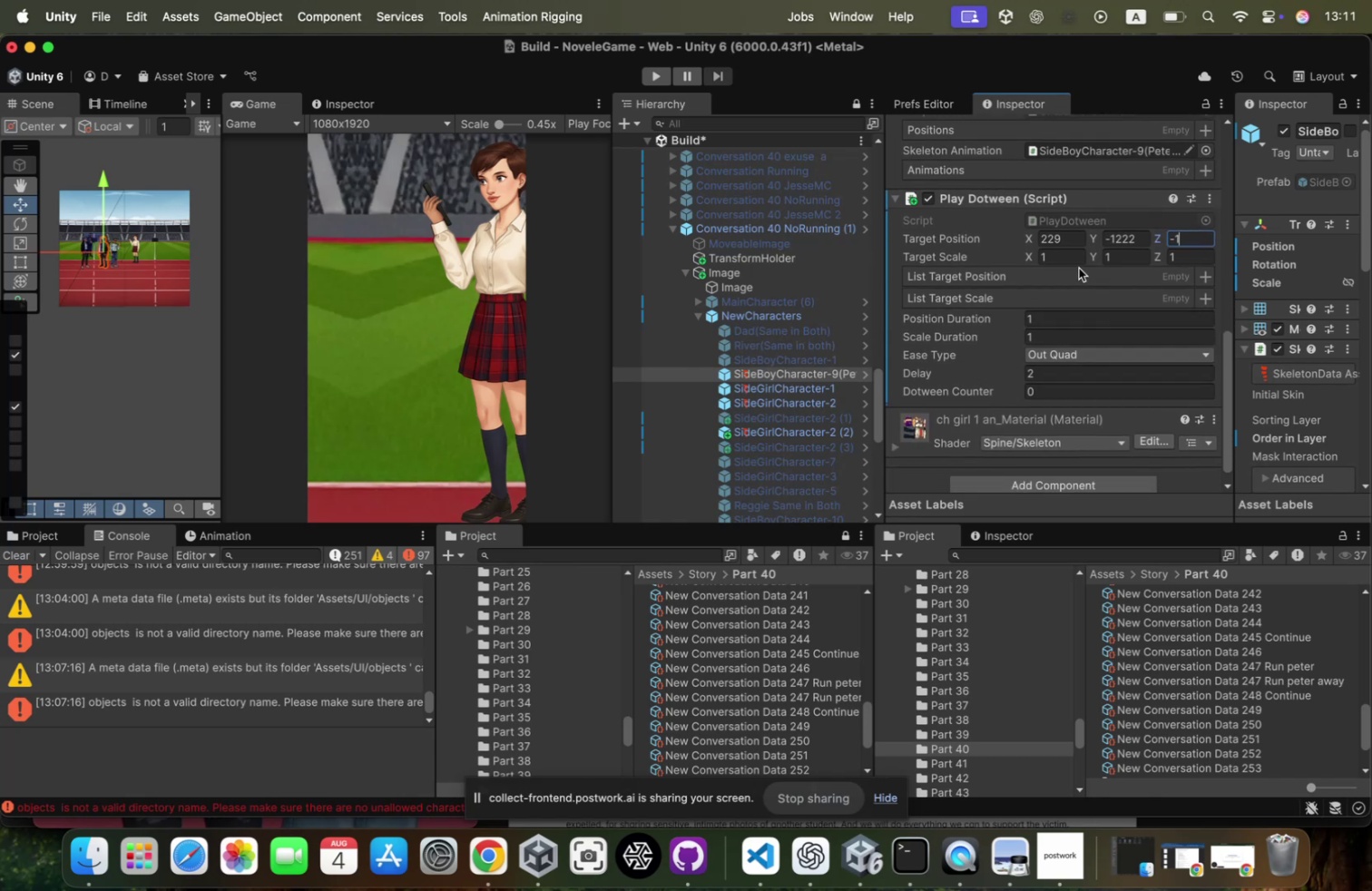 
wait(5.84)
 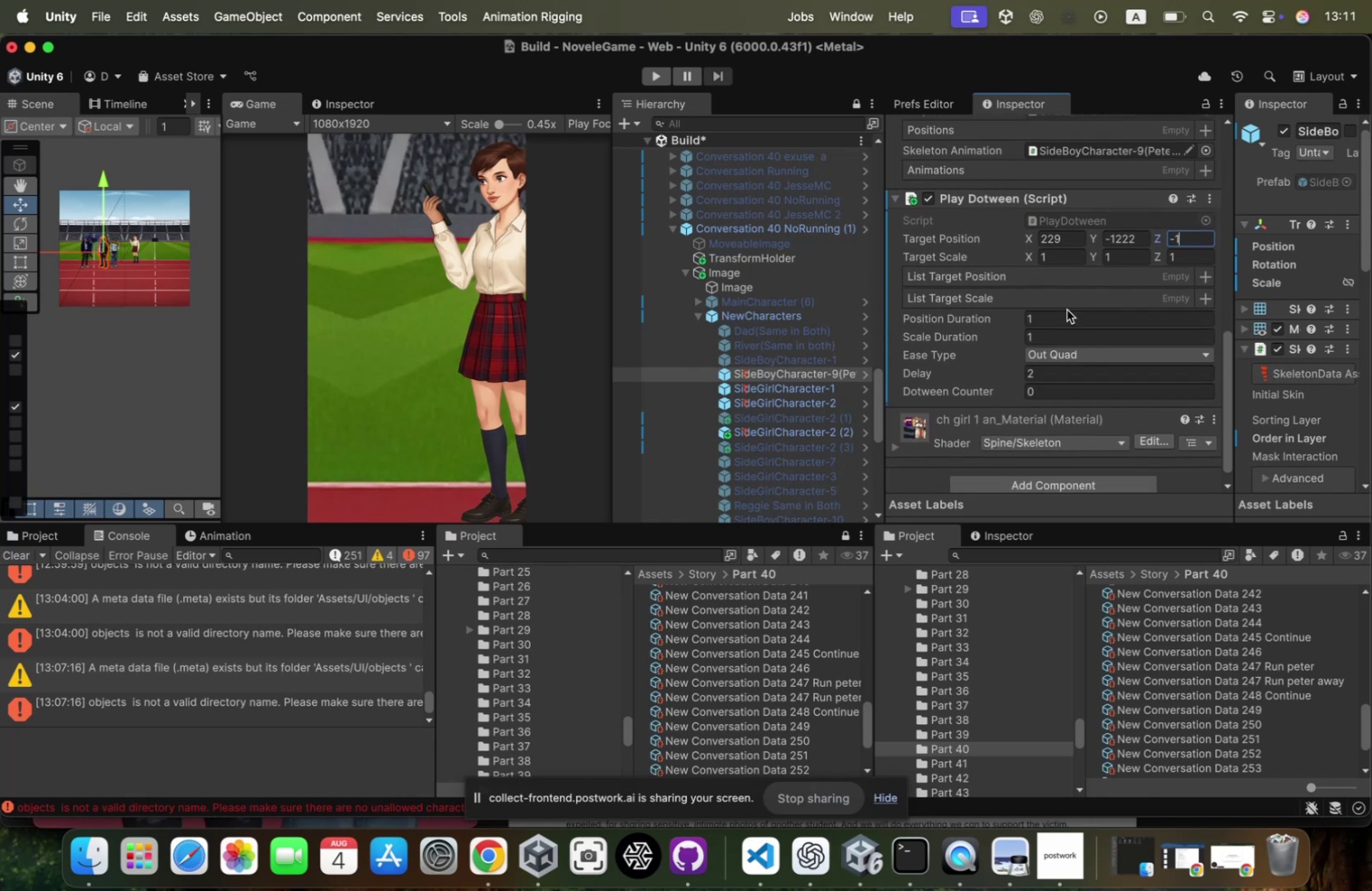 
scroll: coordinate [1063, 259], scroll_direction: up, amount: 66.0
 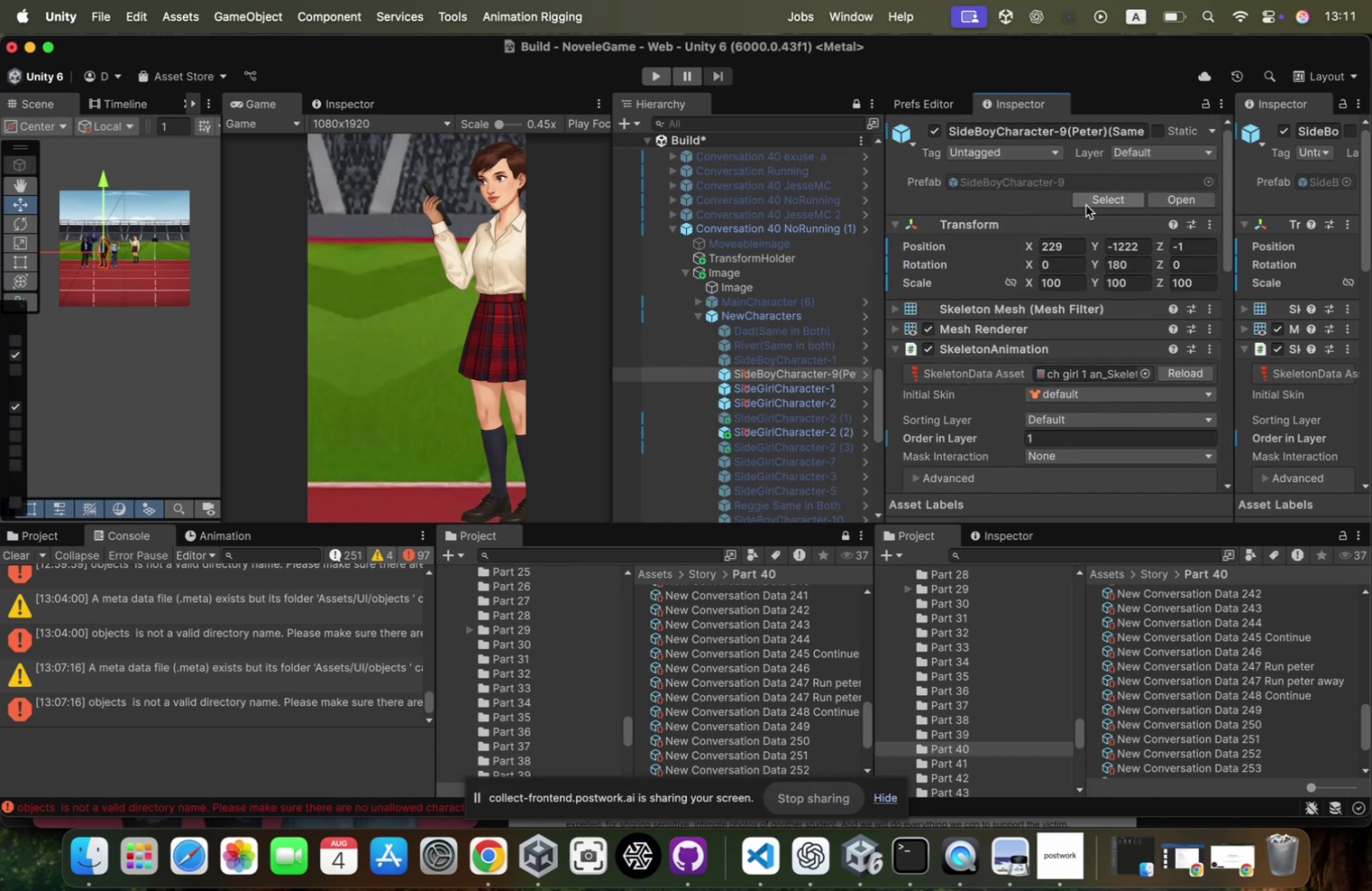 
scroll: coordinate [1086, 205], scroll_direction: down, amount: 32.0
 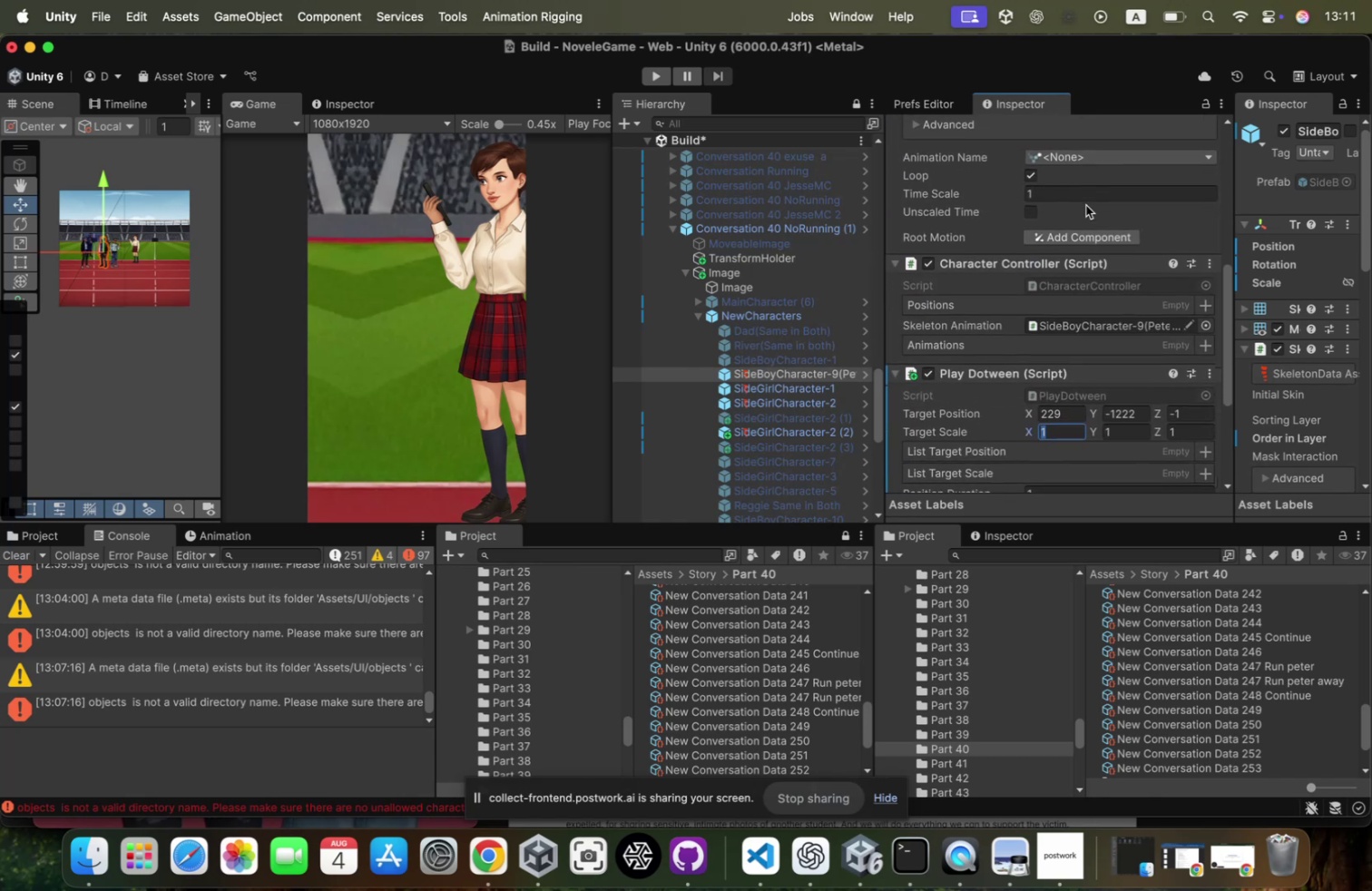 
type(1990)
key(Backspace)
key(Backspace)
key(Backspace)
type(00)
key(Tab)
type(100)
key(Tab)
type(100)
 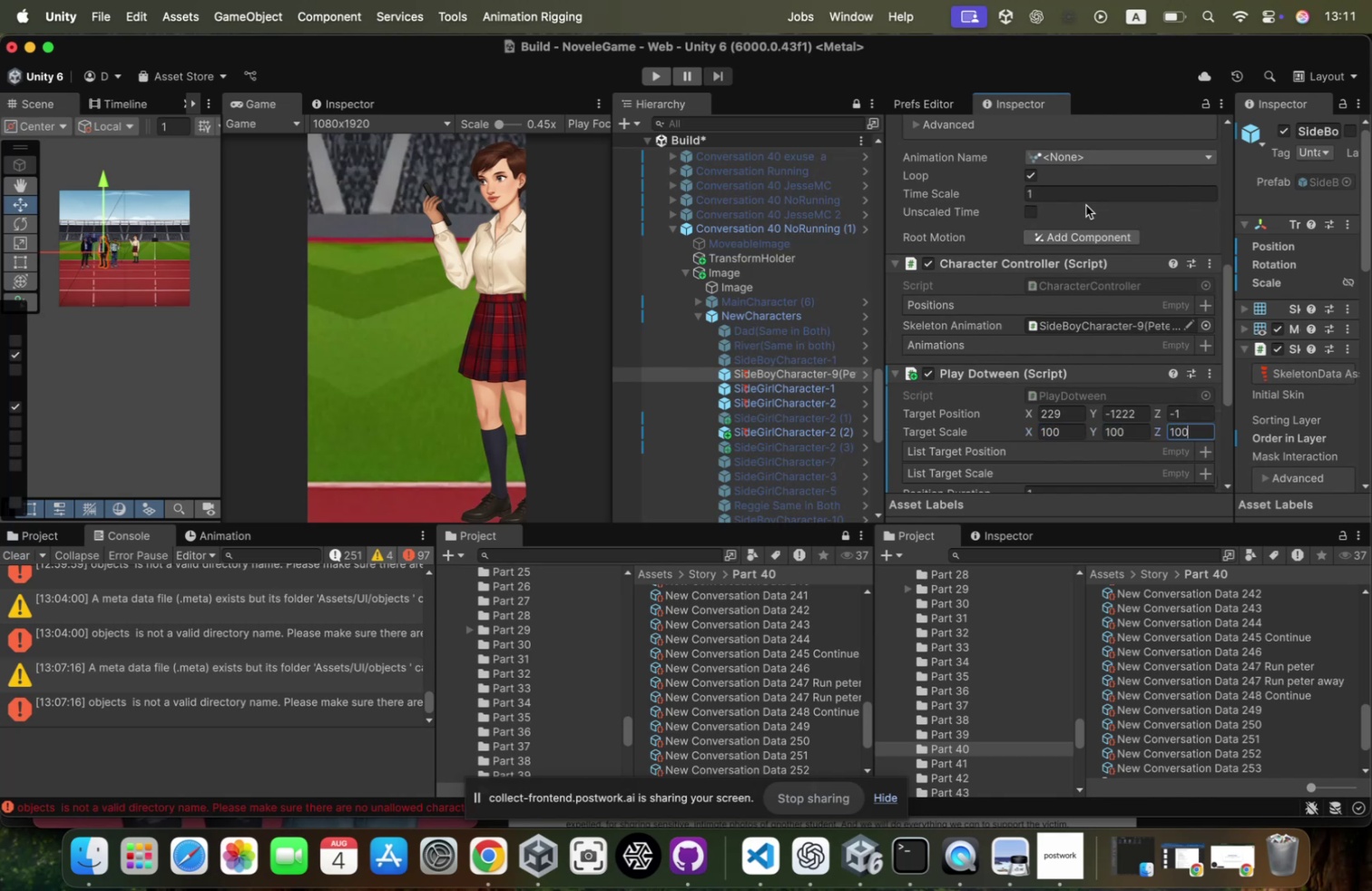 
scroll: coordinate [1083, 197], scroll_direction: down, amount: 29.0
 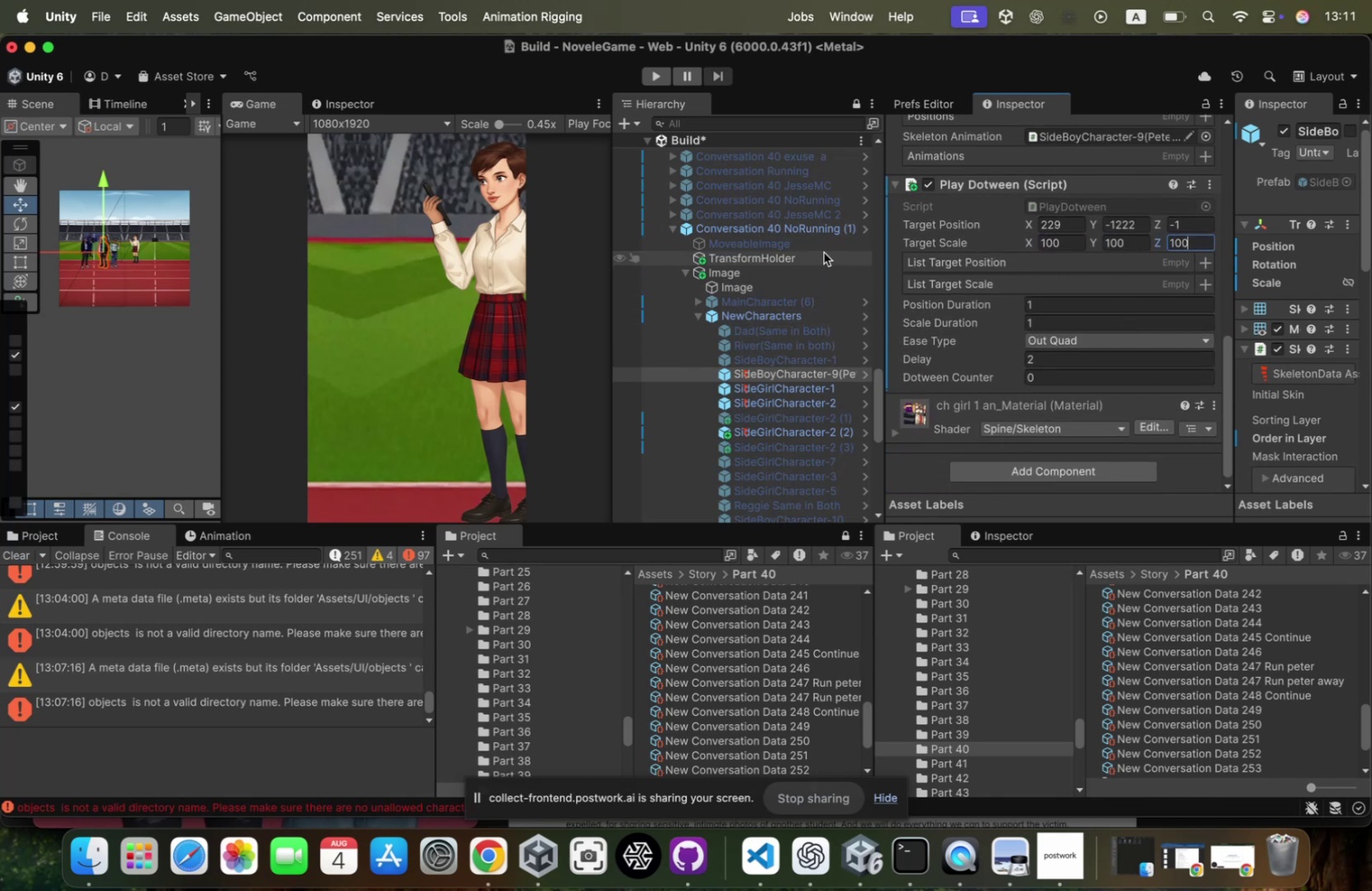 
left_click([837, 226])
 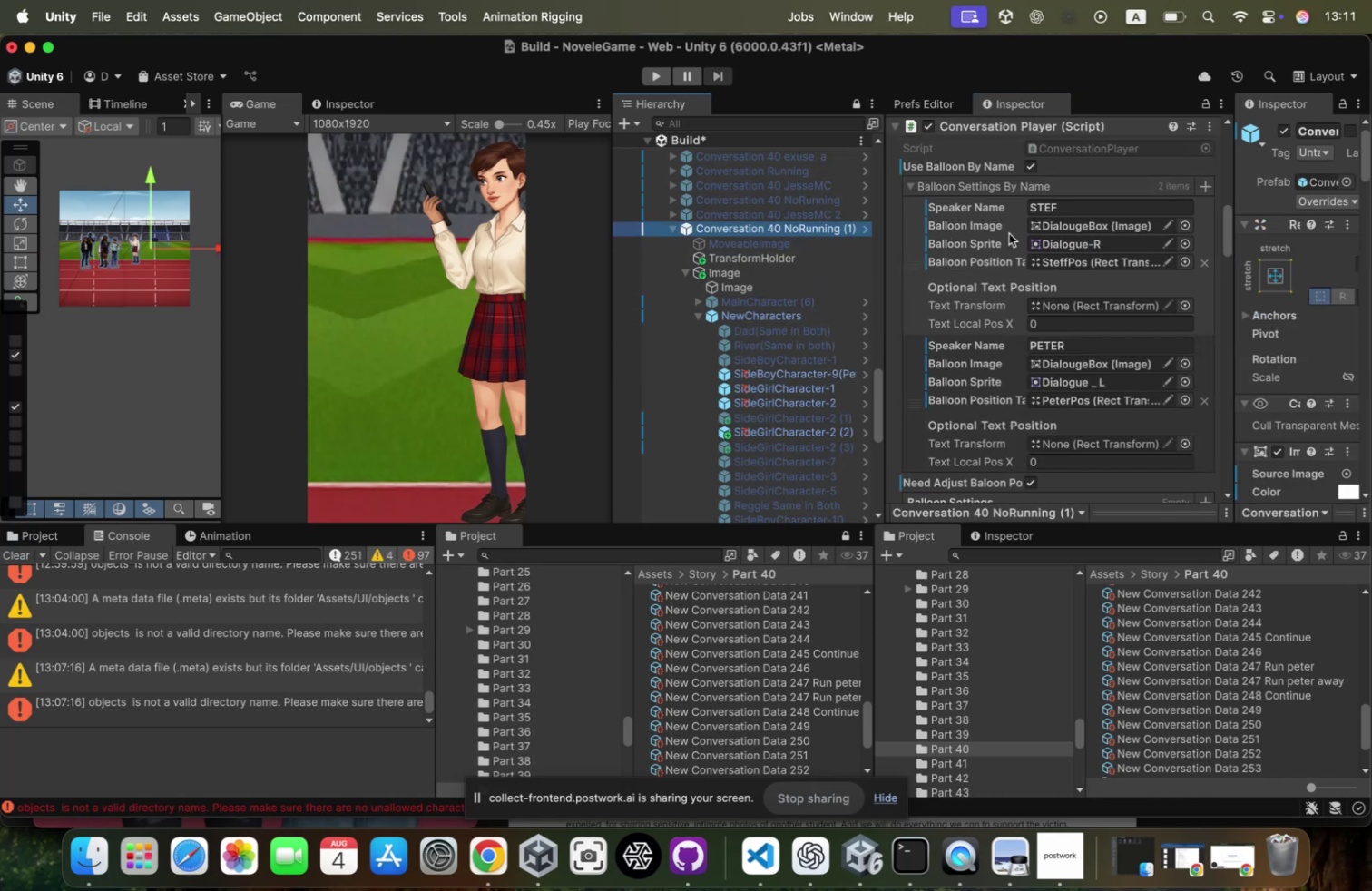 
scroll: coordinate [1034, 377], scroll_direction: down, amount: 79.0
 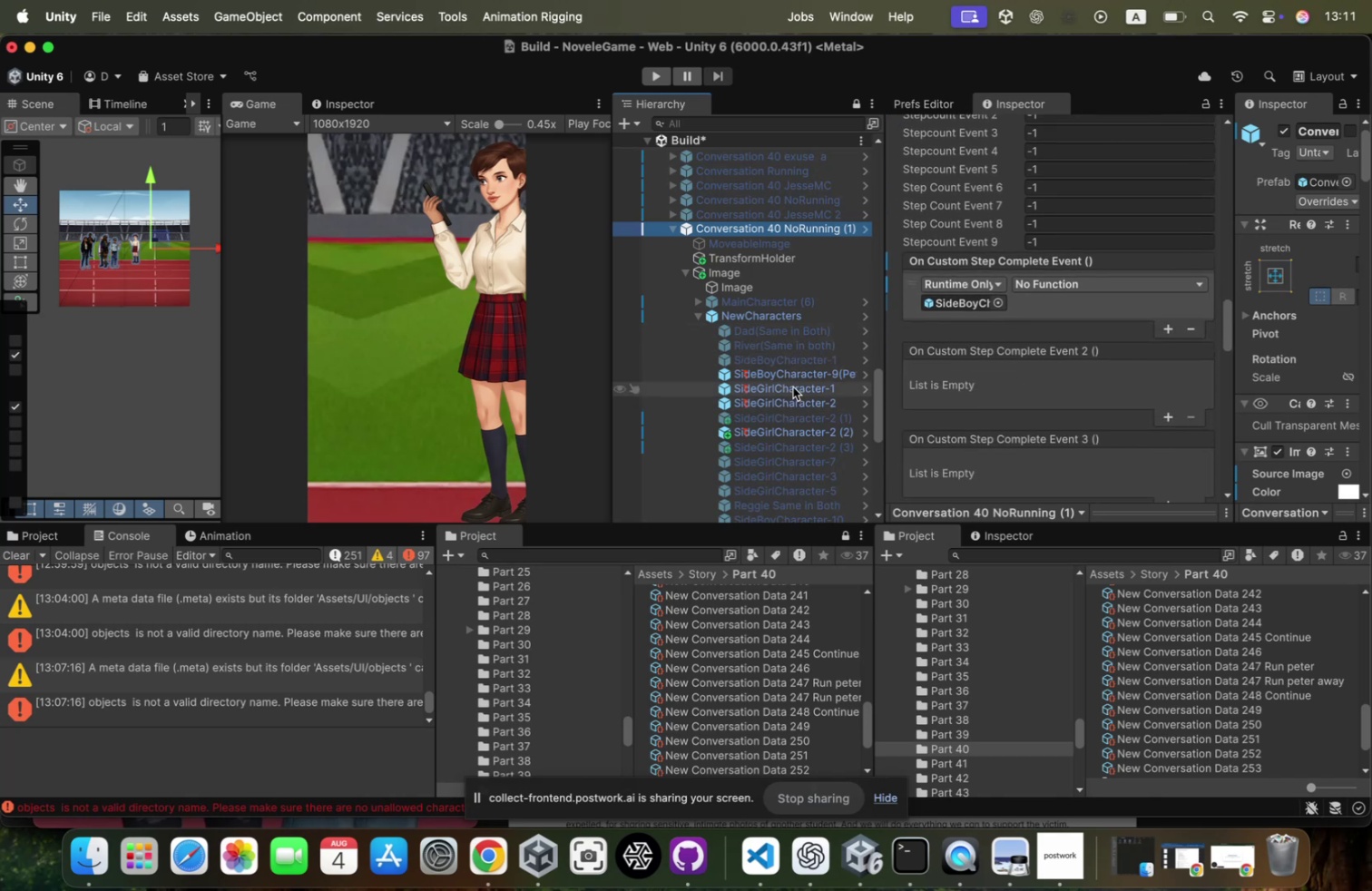 
left_click_drag(start_coordinate=[803, 373], to_coordinate=[986, 301])
 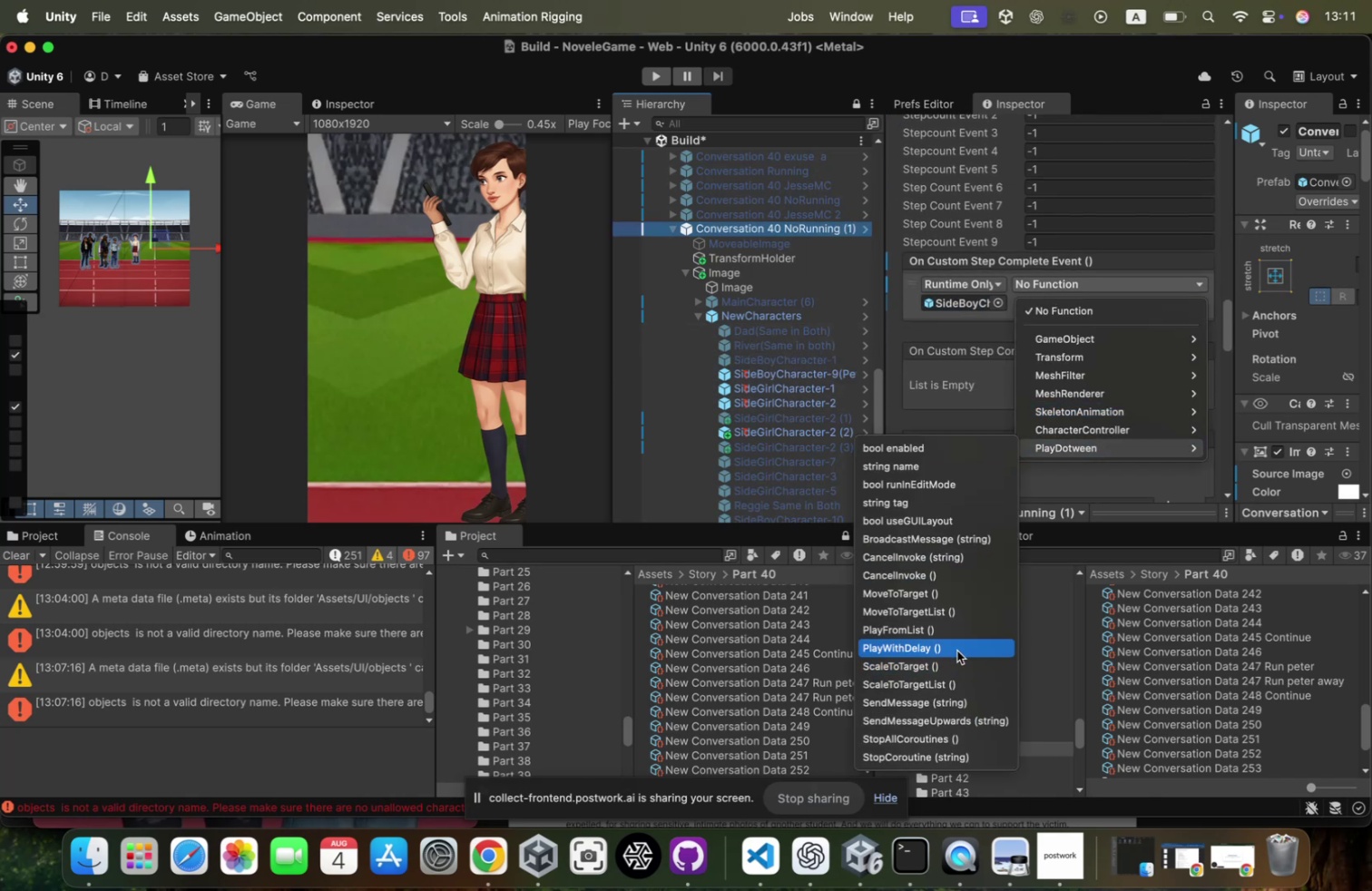 
left_click([957, 650])
 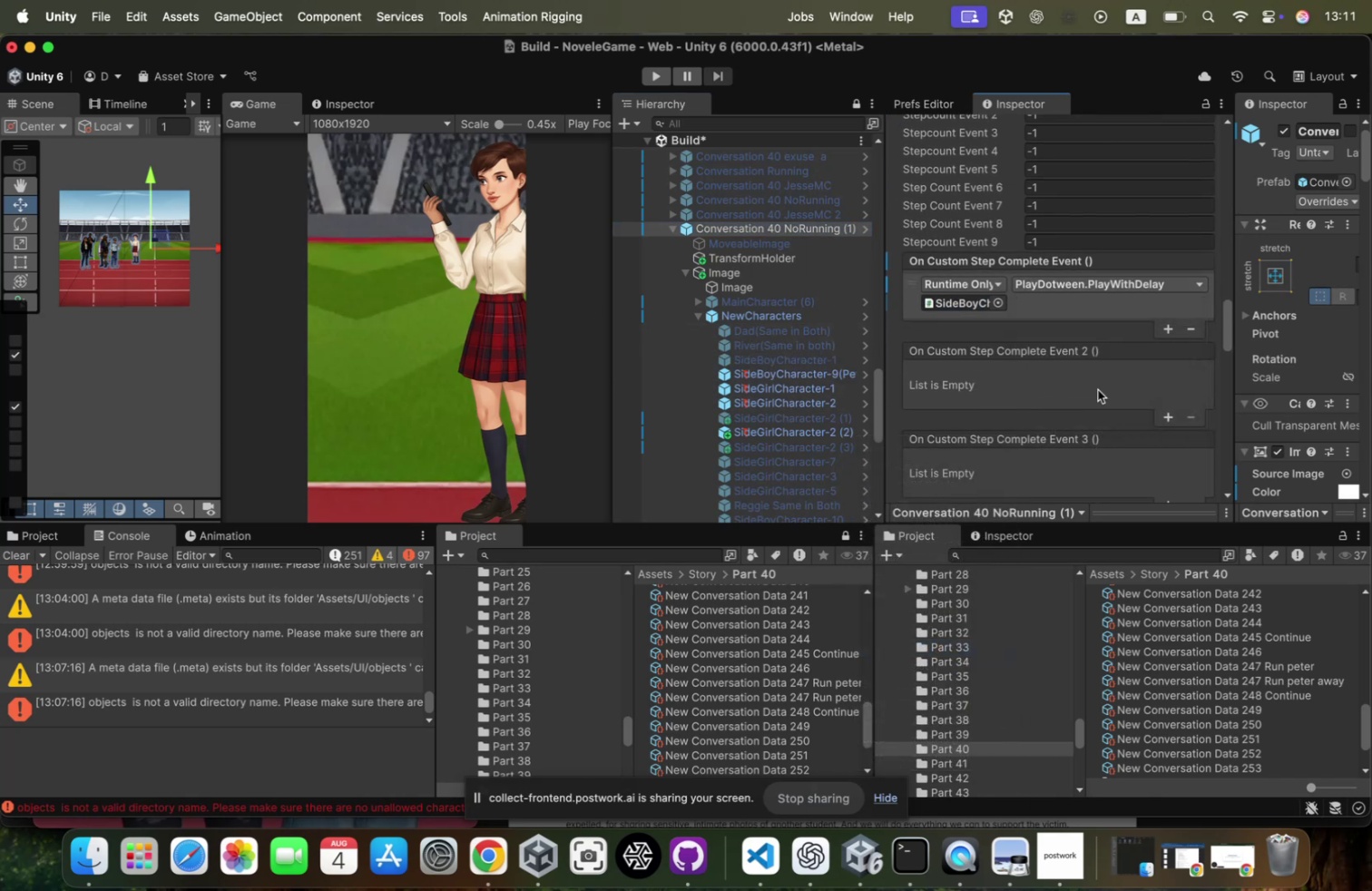 
left_click([1116, 281])
 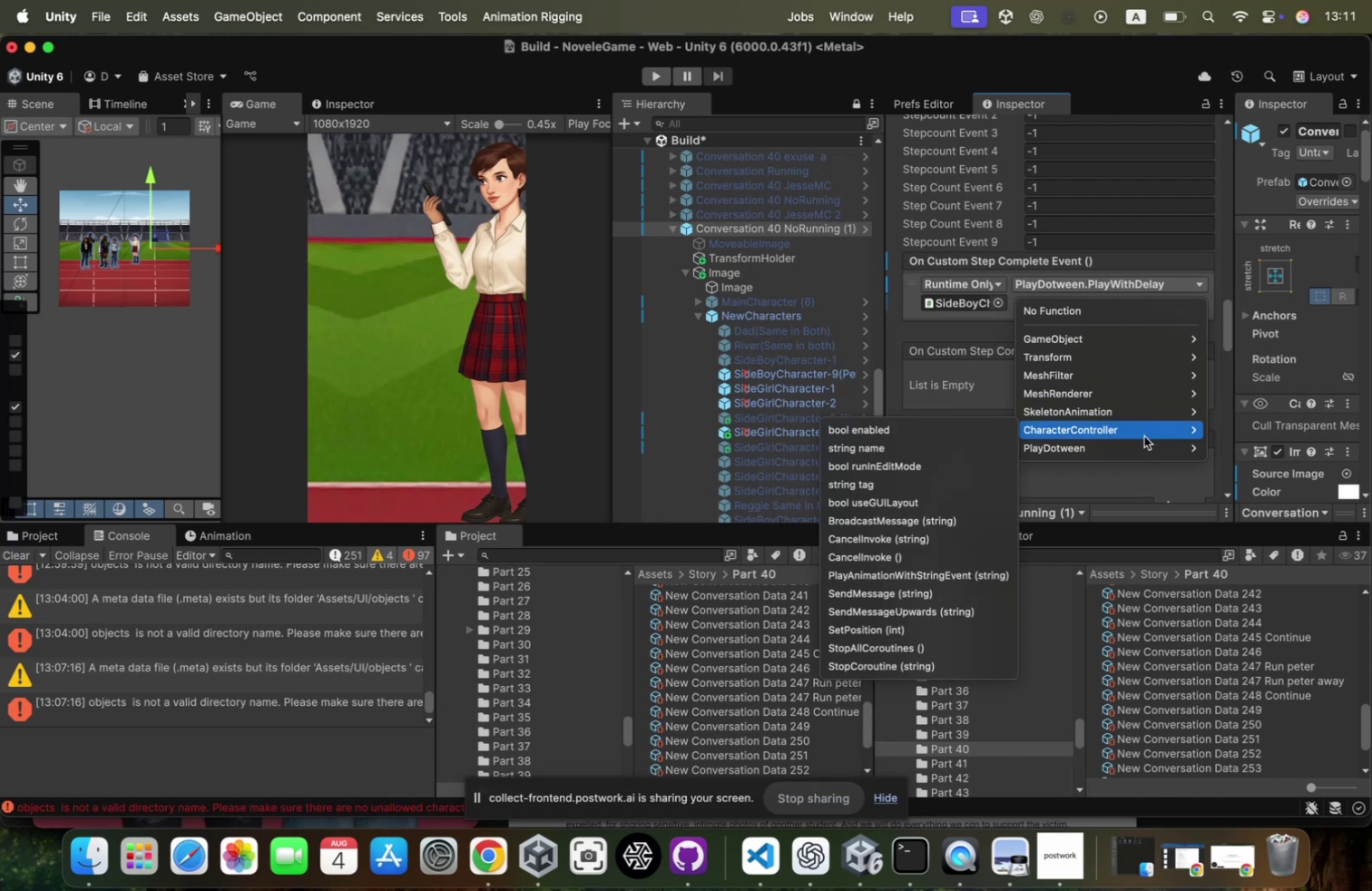 
left_click([1138, 446])
 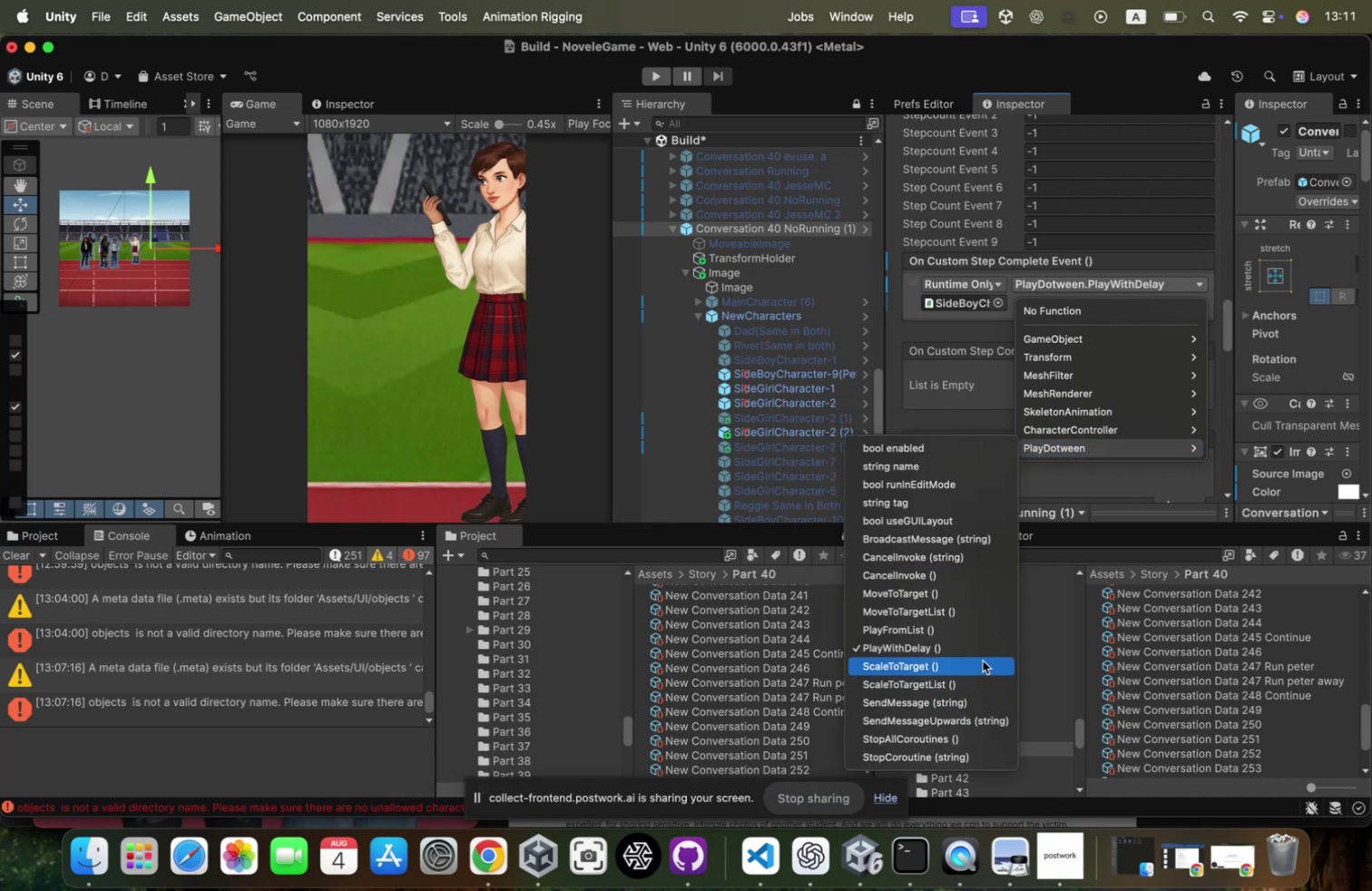 
wait(6.6)
 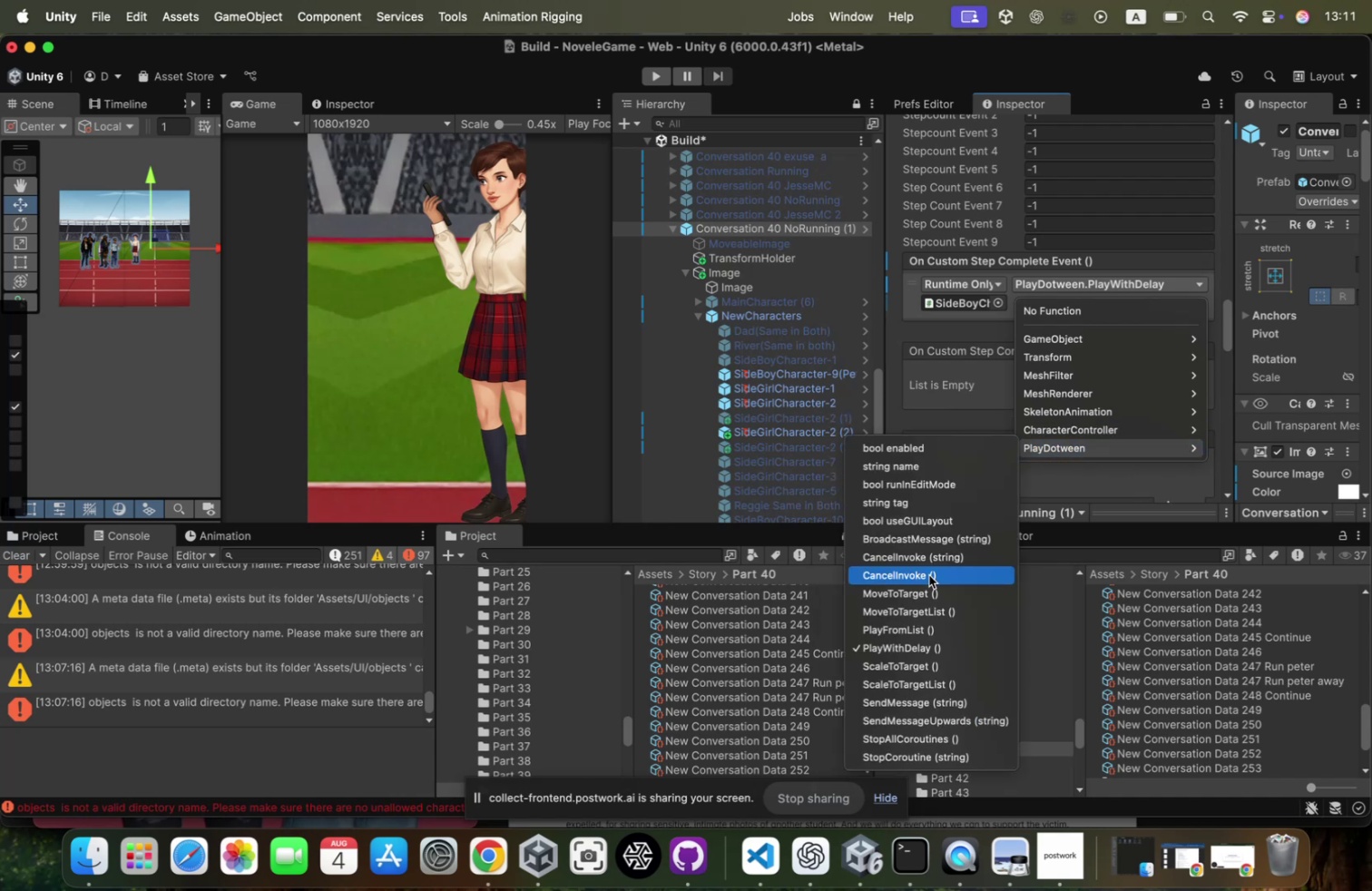 
left_click([979, 583])
 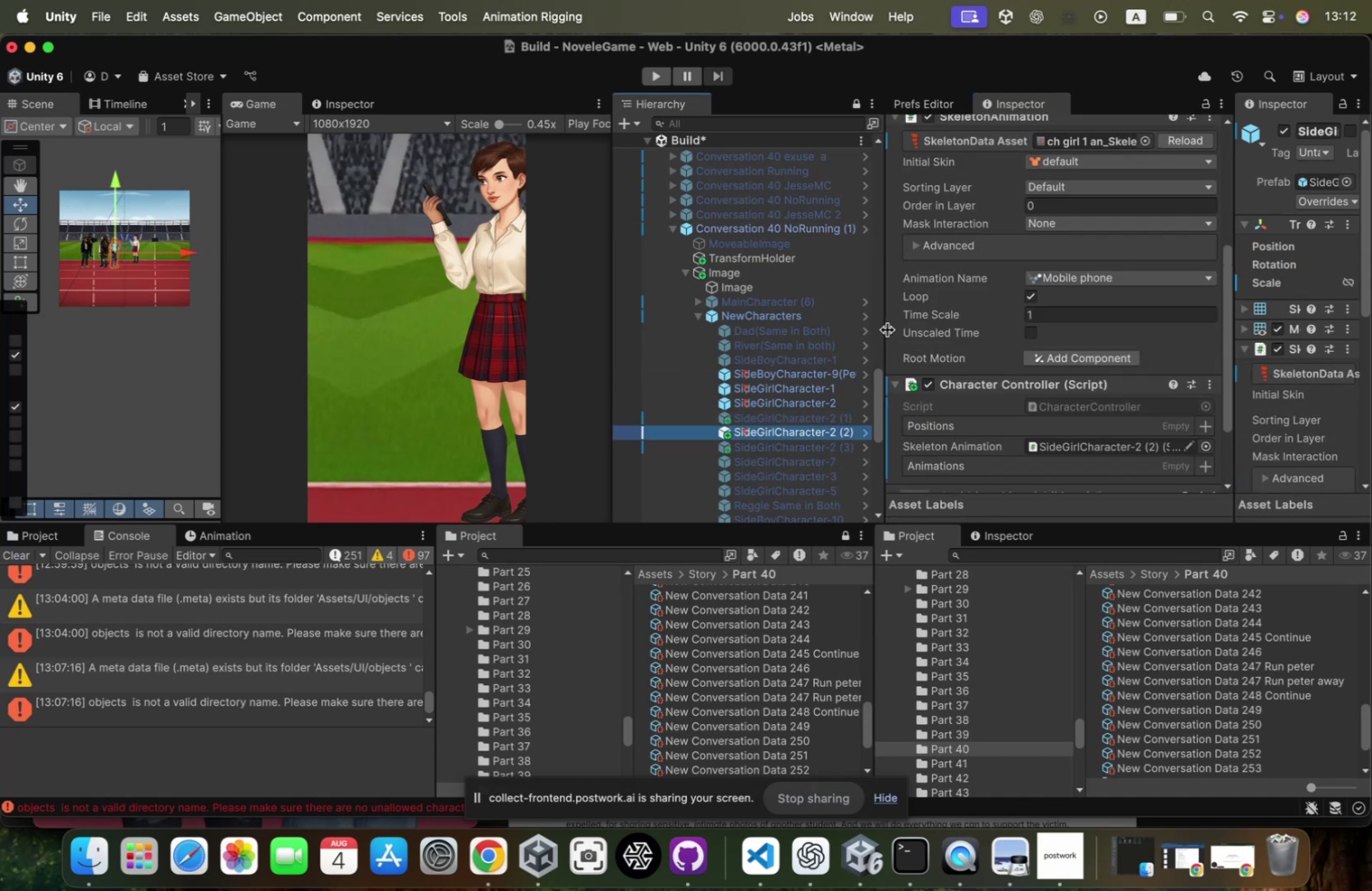 
left_click([838, 366])
 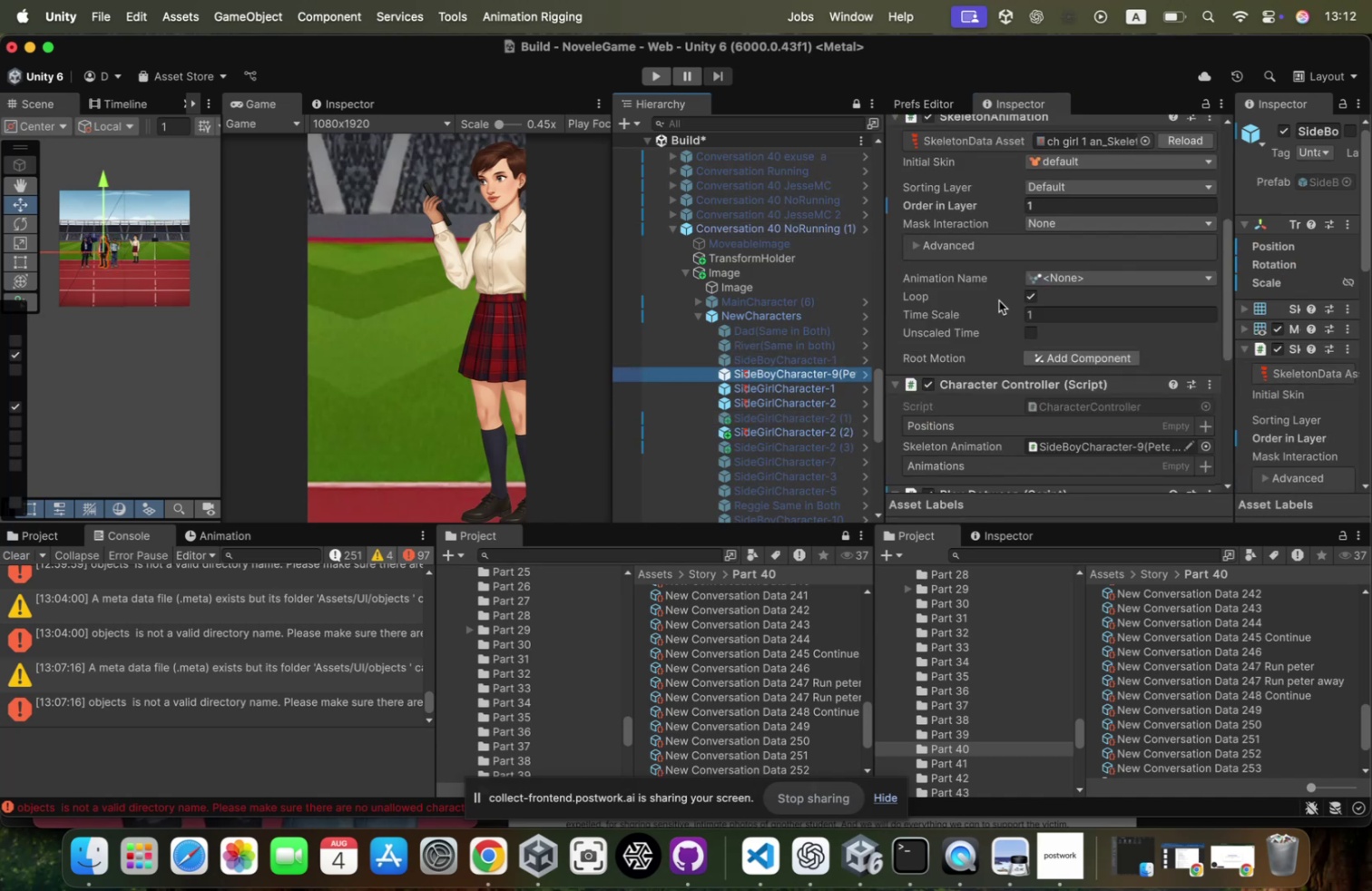 
scroll: coordinate [999, 300], scroll_direction: up, amount: 46.0
 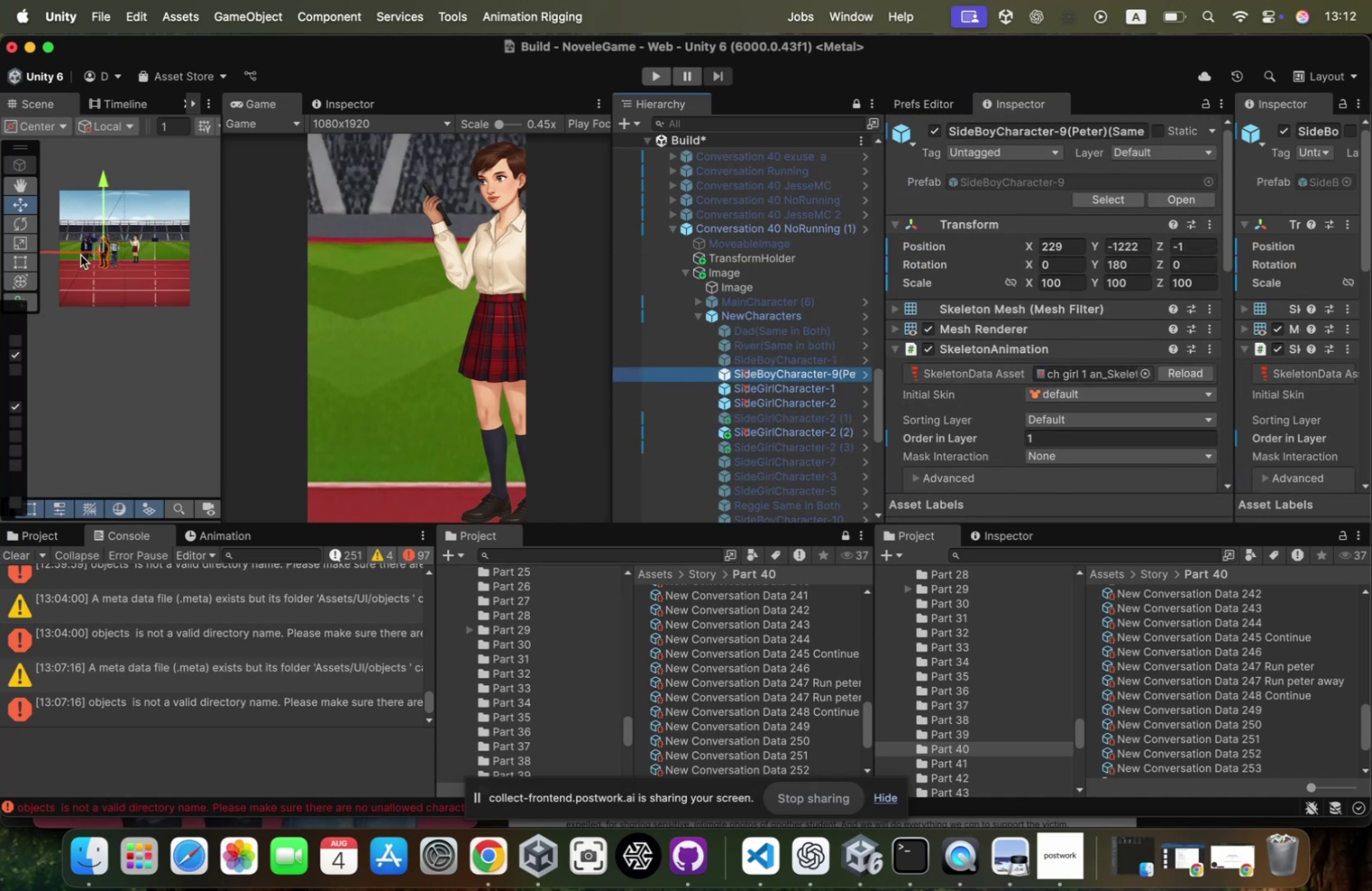 
left_click_drag(start_coordinate=[76, 250], to_coordinate=[101, 251])
 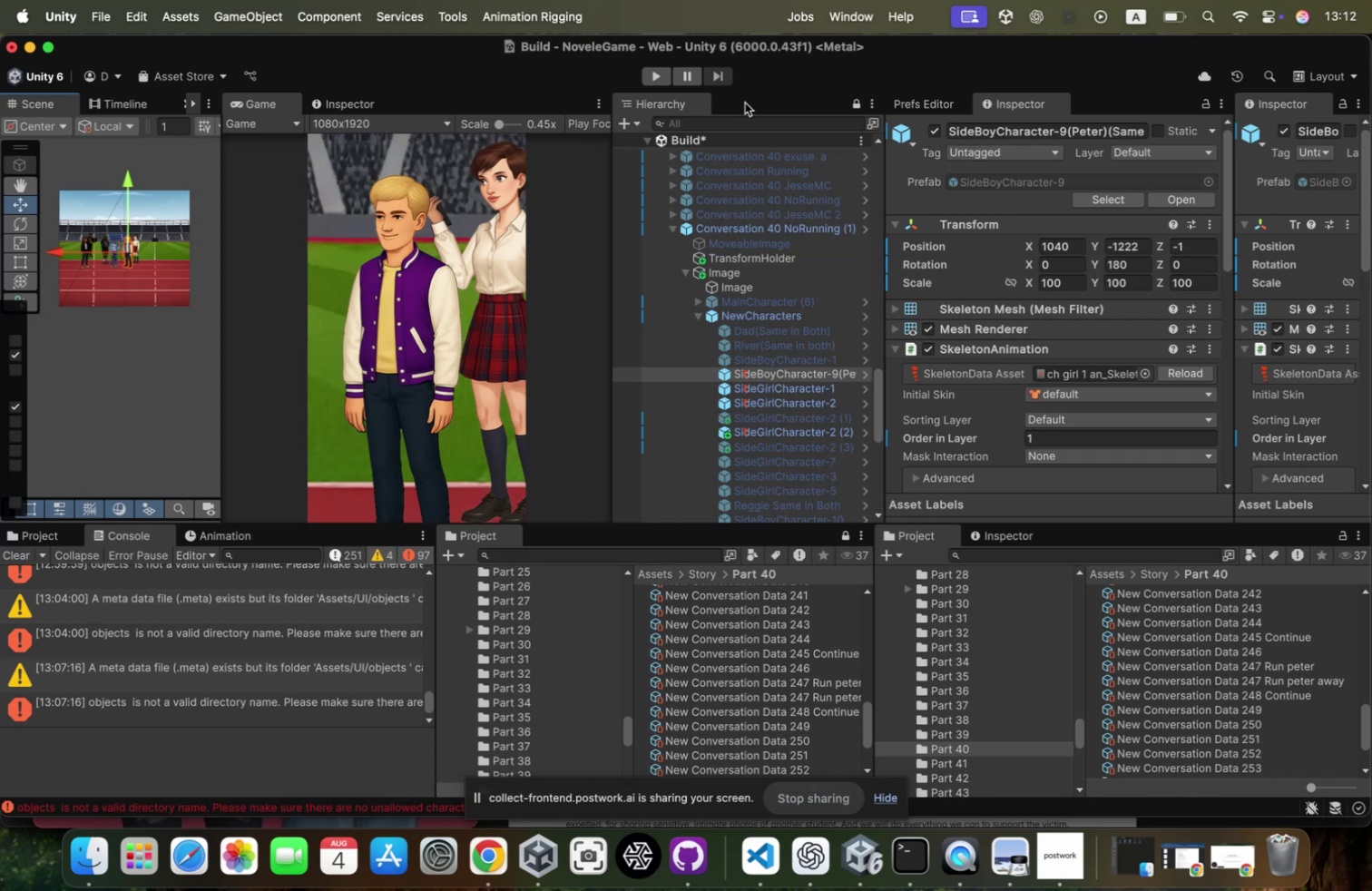 
right_click([730, 143])
 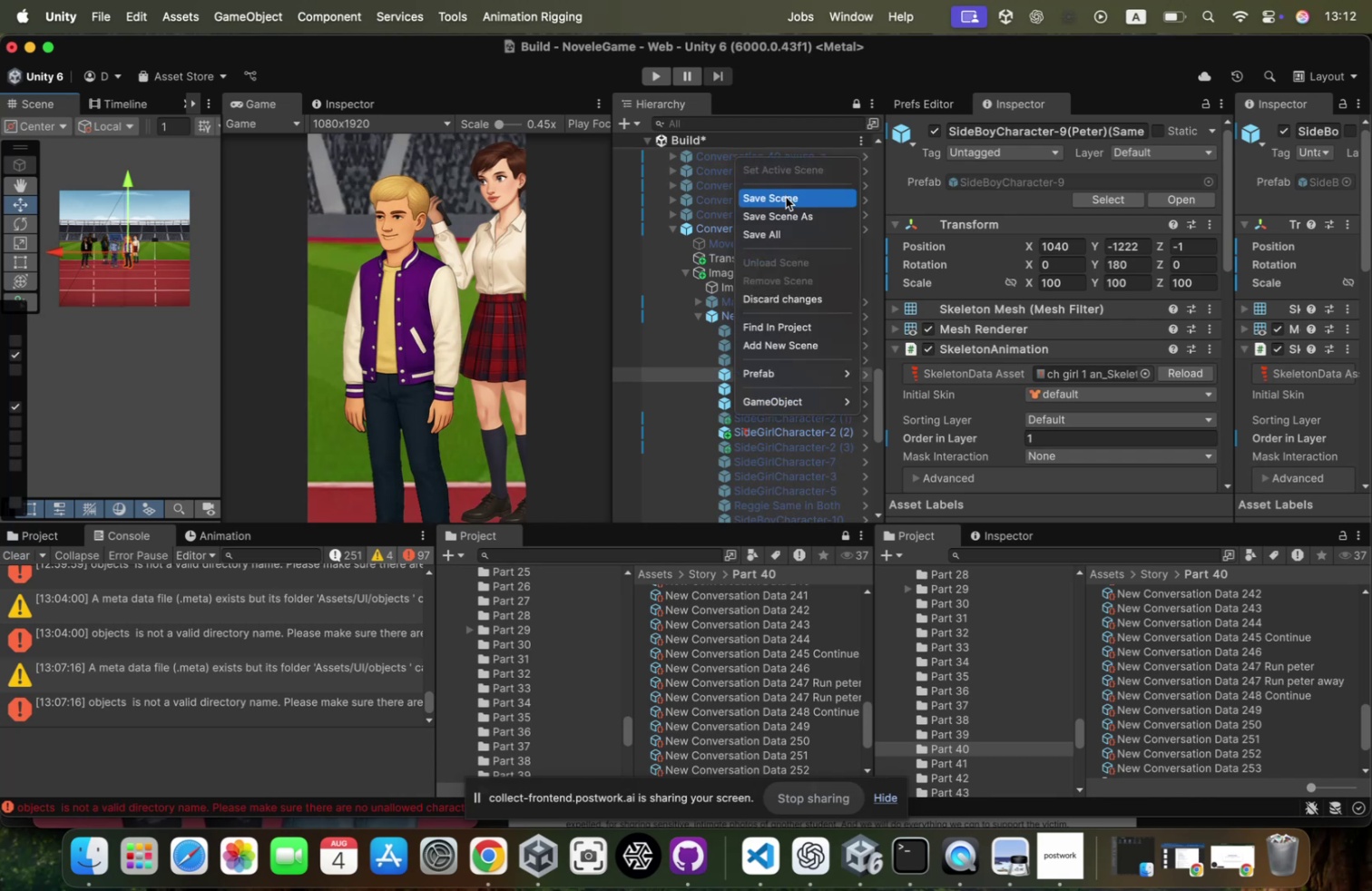 
left_click([786, 198])
 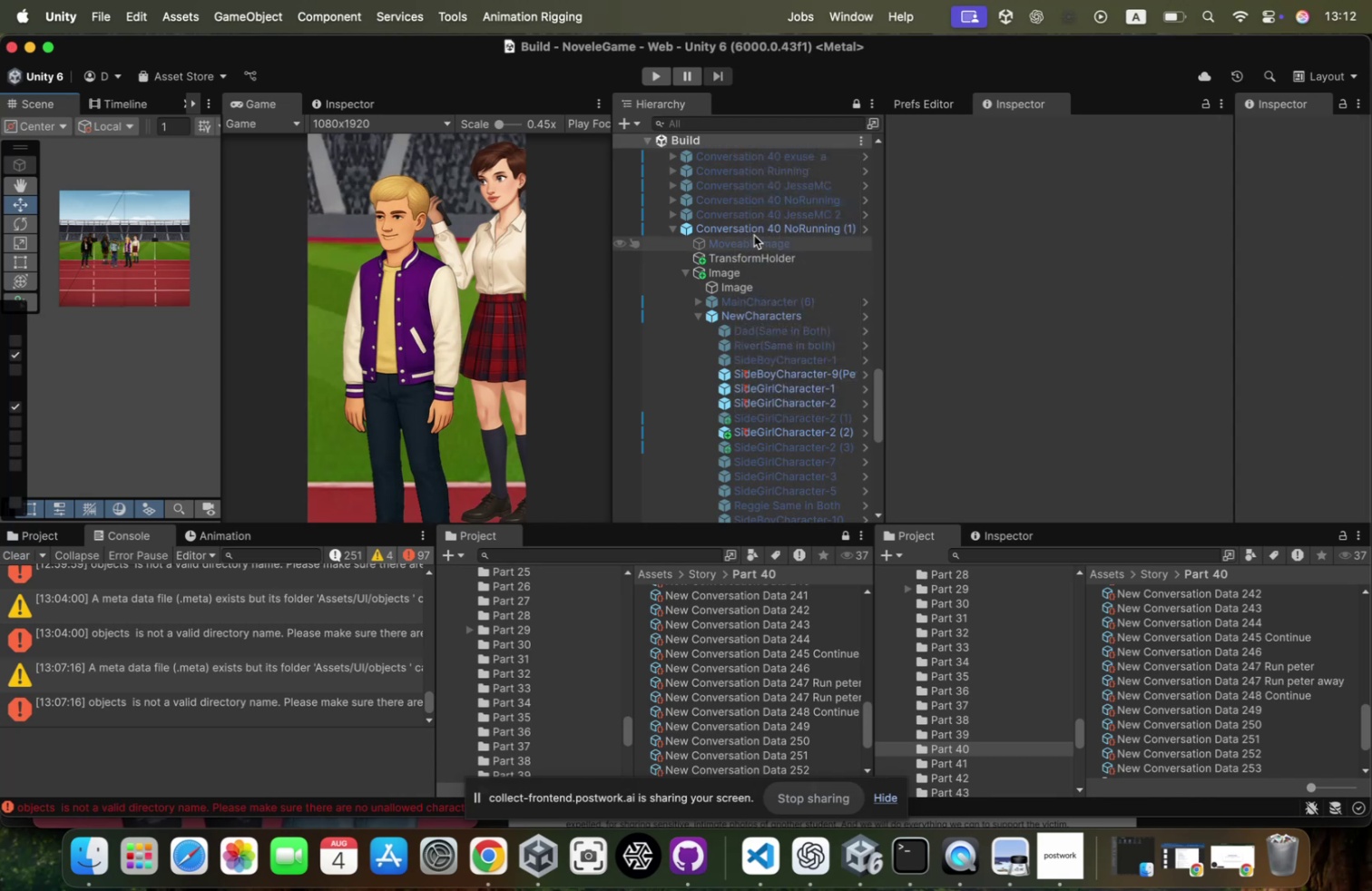 
key(ArrowLeft)
 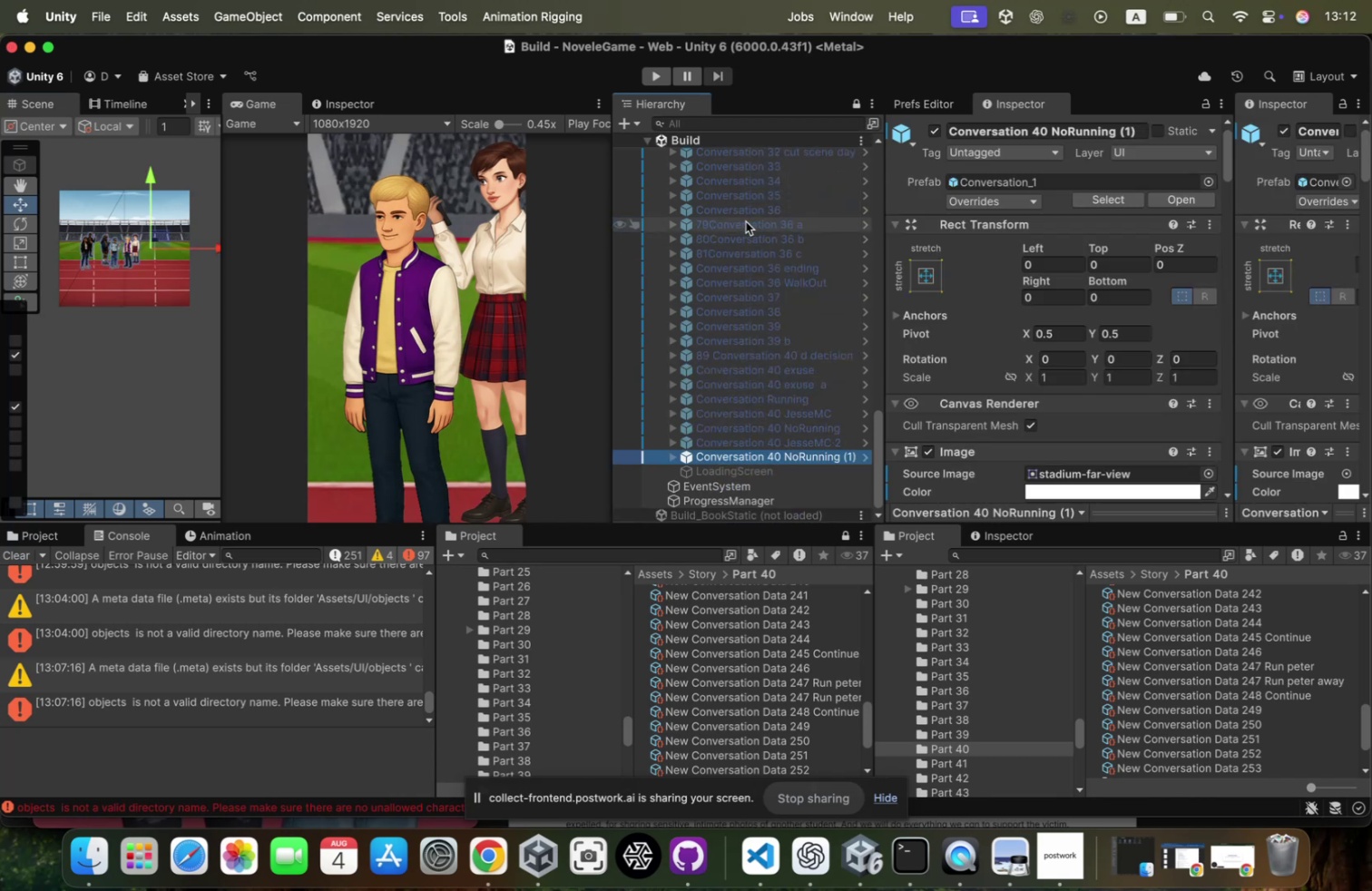 
scroll: coordinate [745, 230], scroll_direction: up, amount: 176.0
 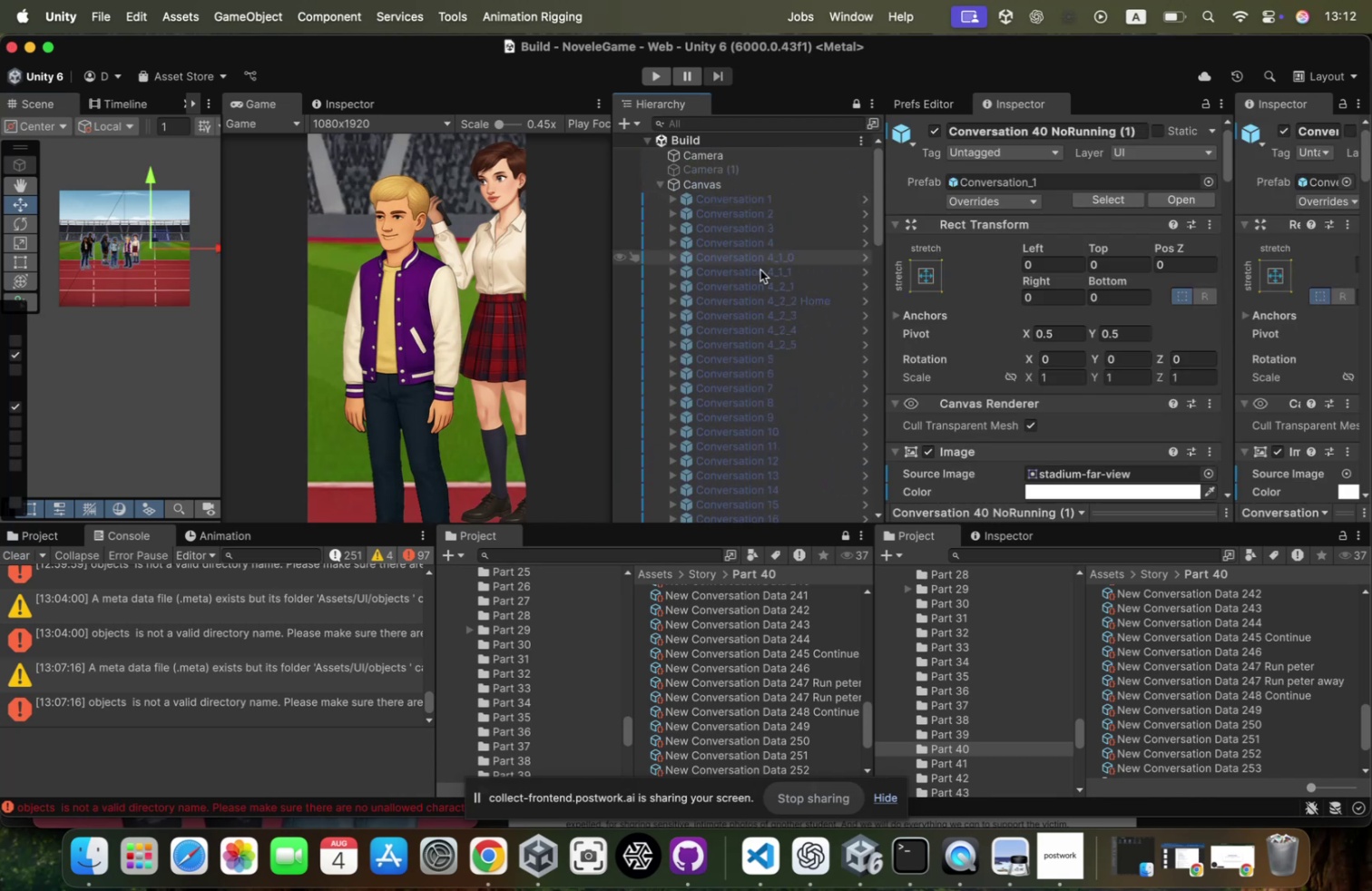 
scroll: coordinate [760, 269], scroll_direction: down, amount: 150.0
 